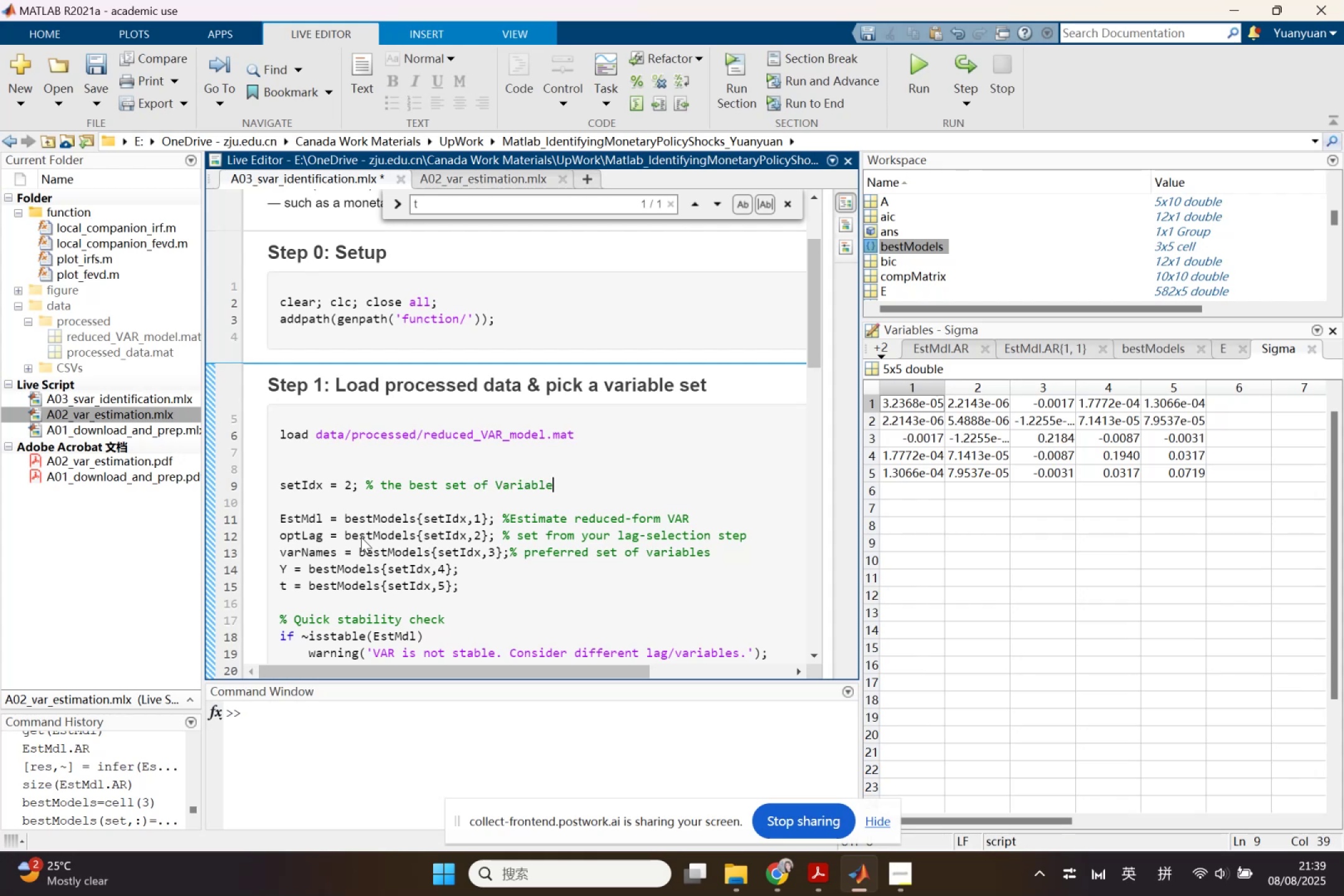 
key(ArrowDown)
 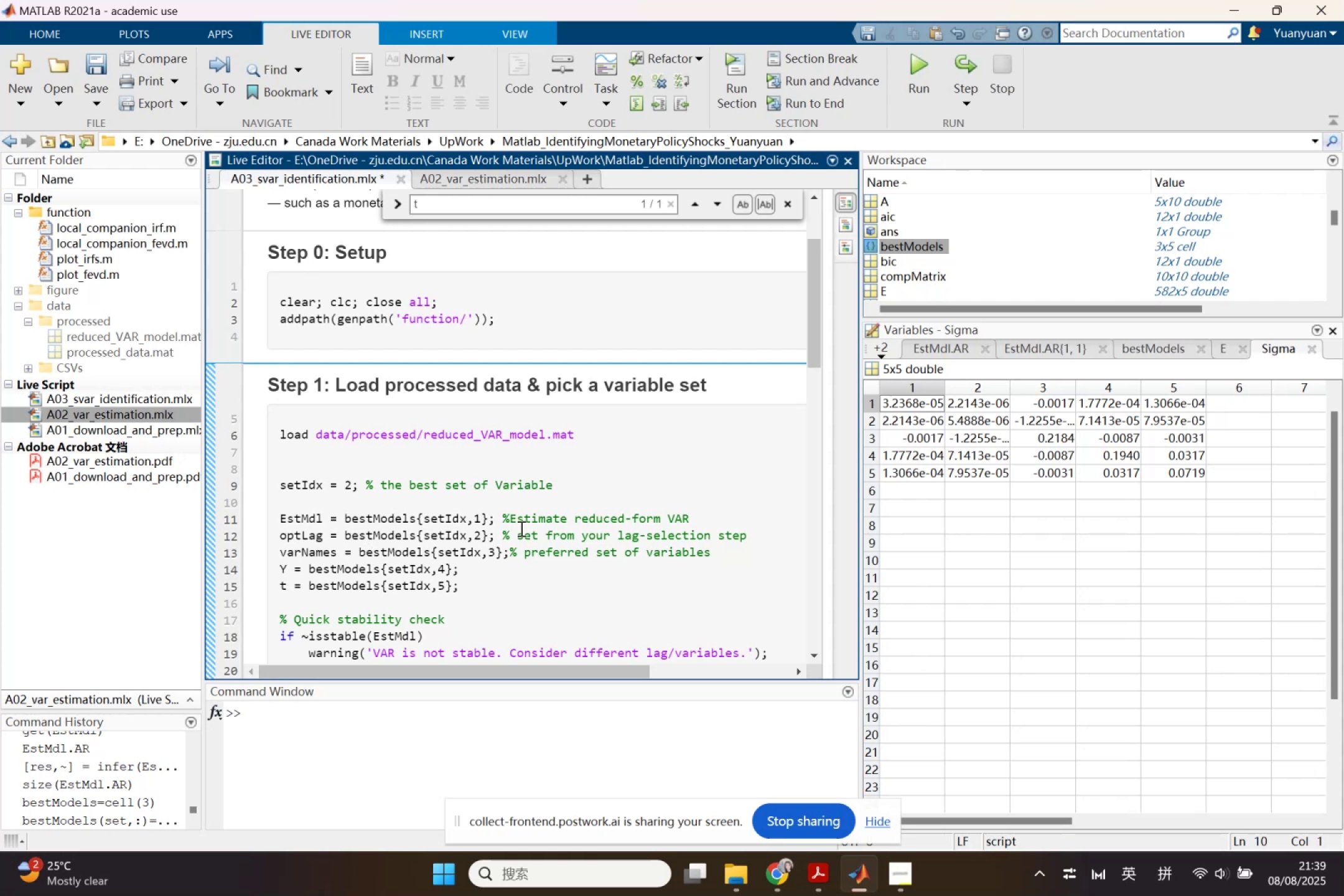 
left_click([508, 524])
 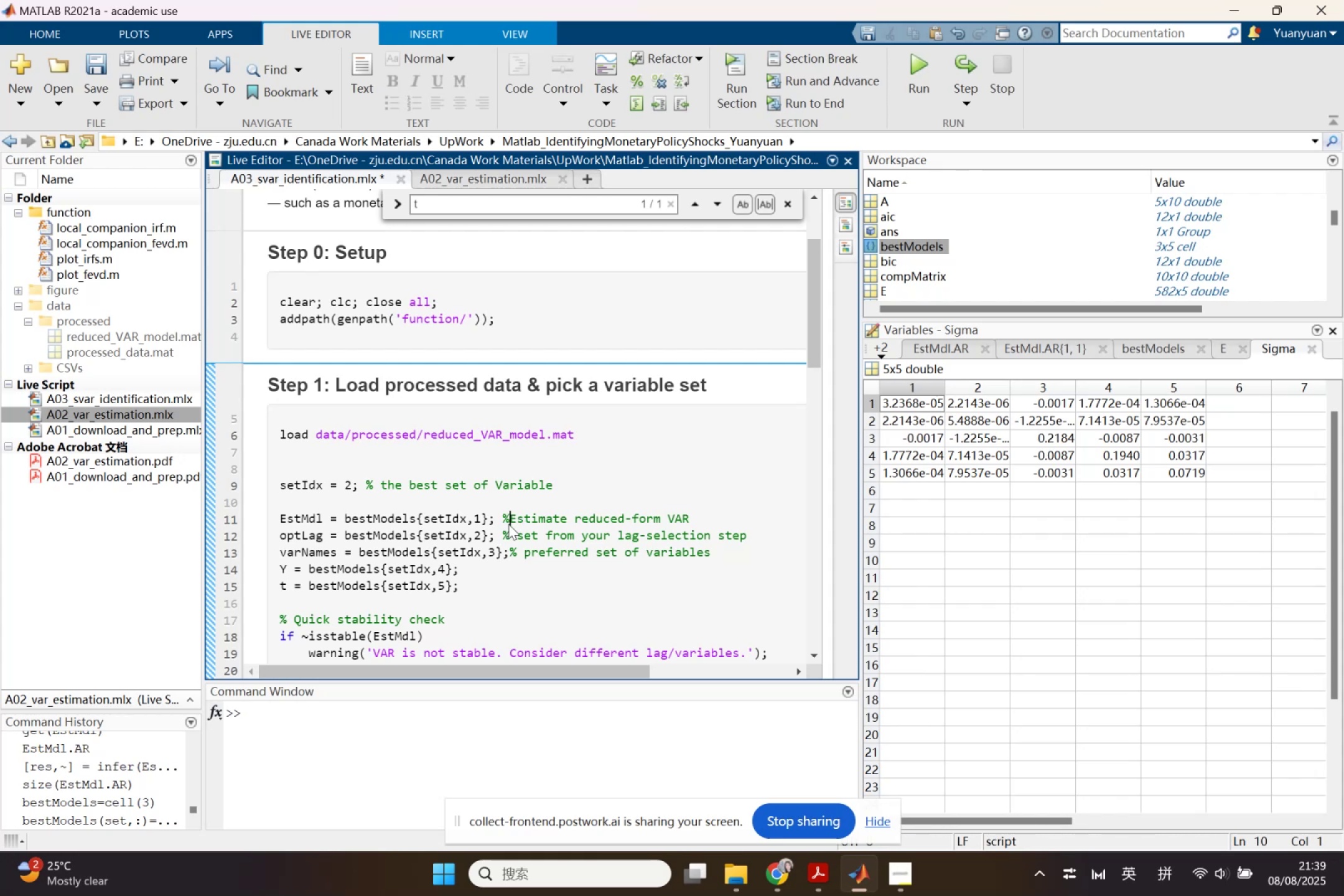 
key(Space)
 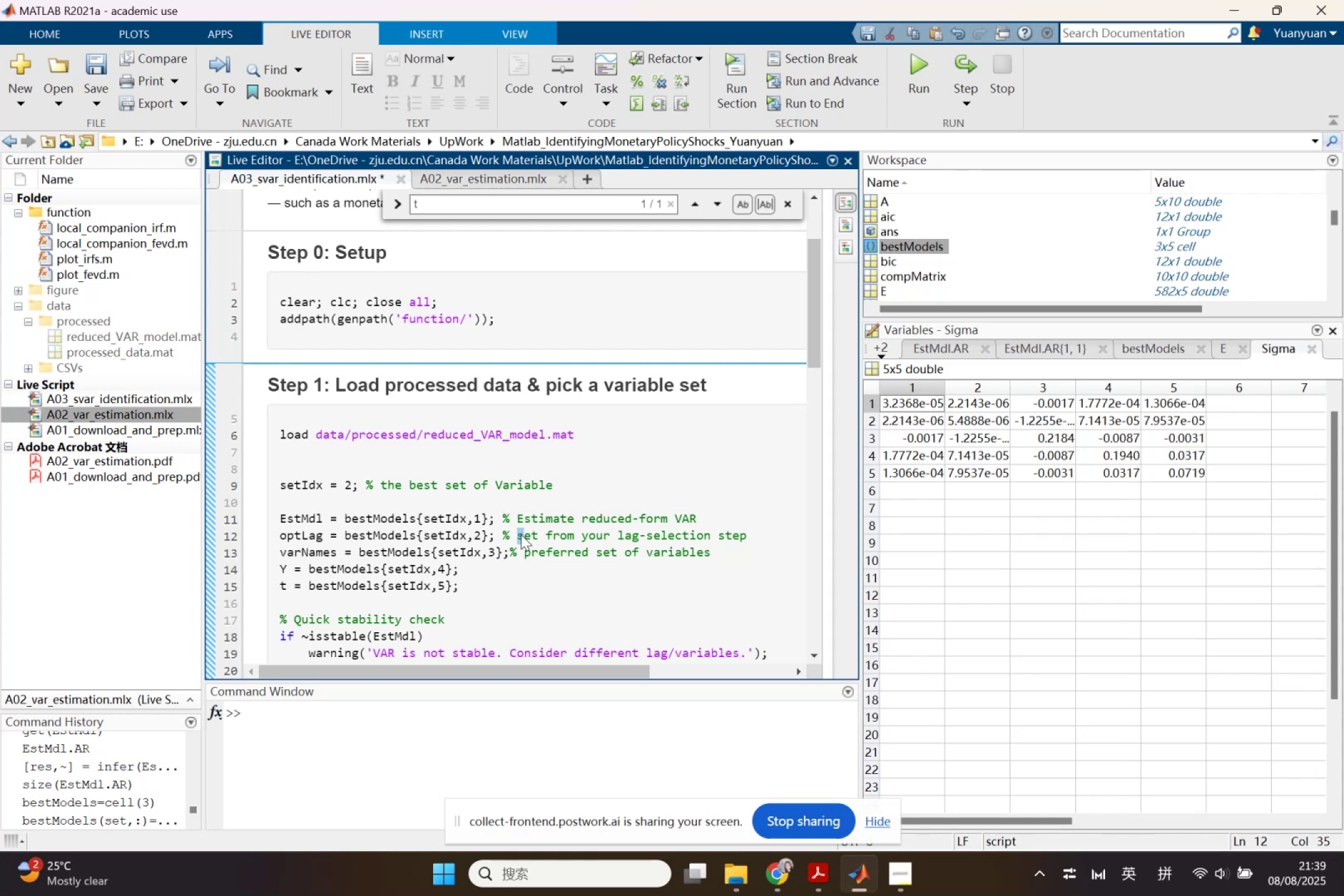 
key(Shift+S)
 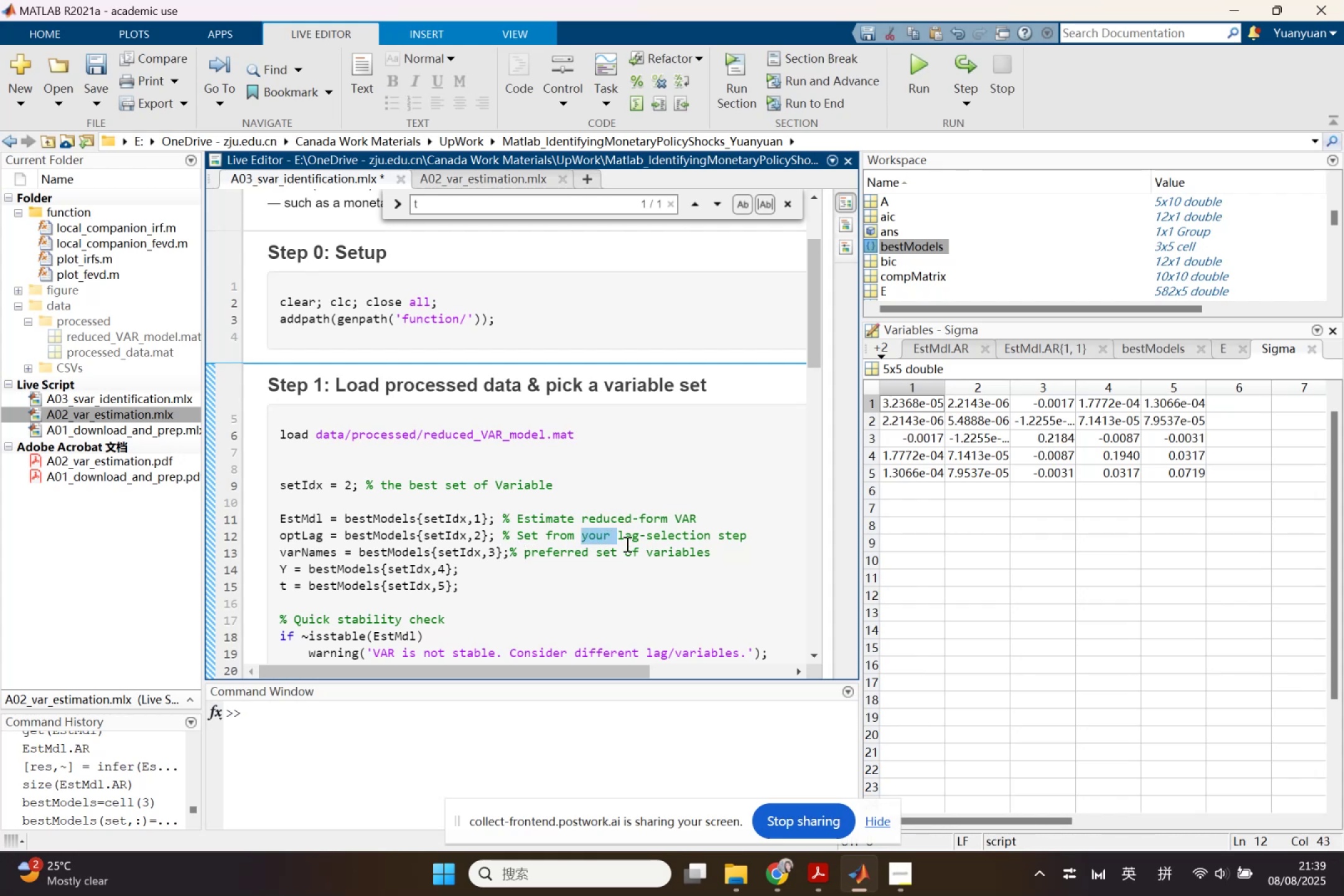 
key(Backspace)
 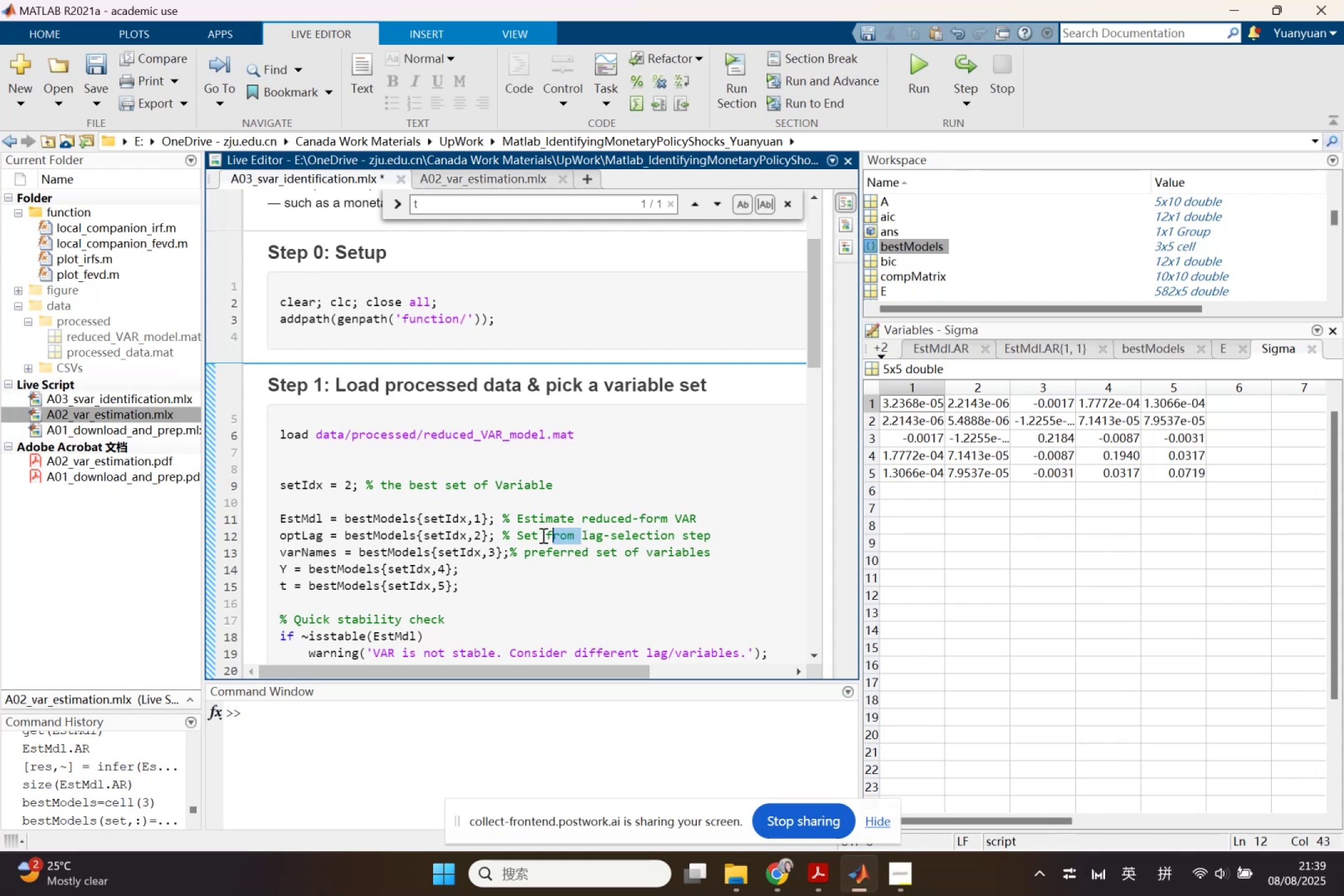 
key(Backspace)
 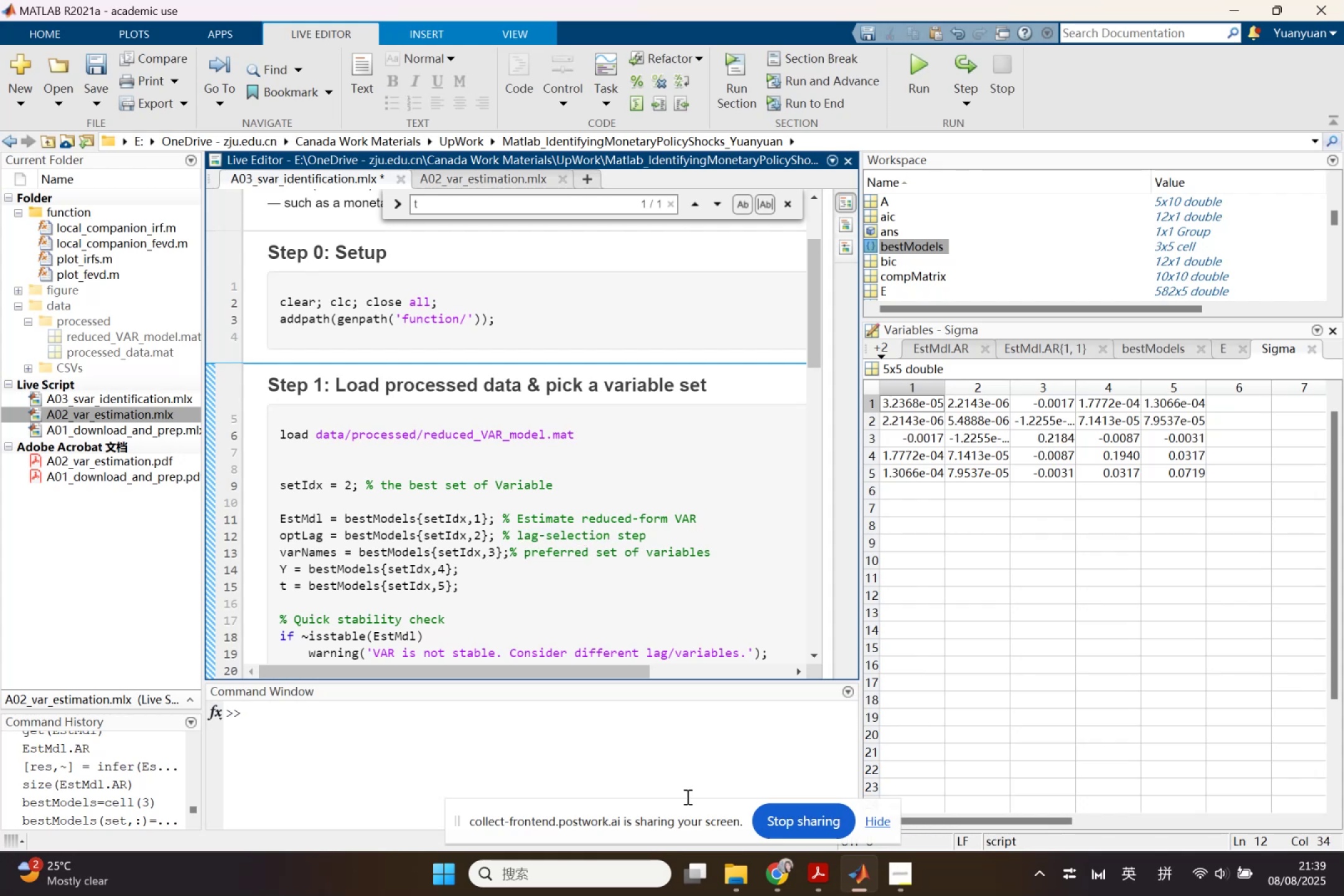 
left_click([785, 874])
 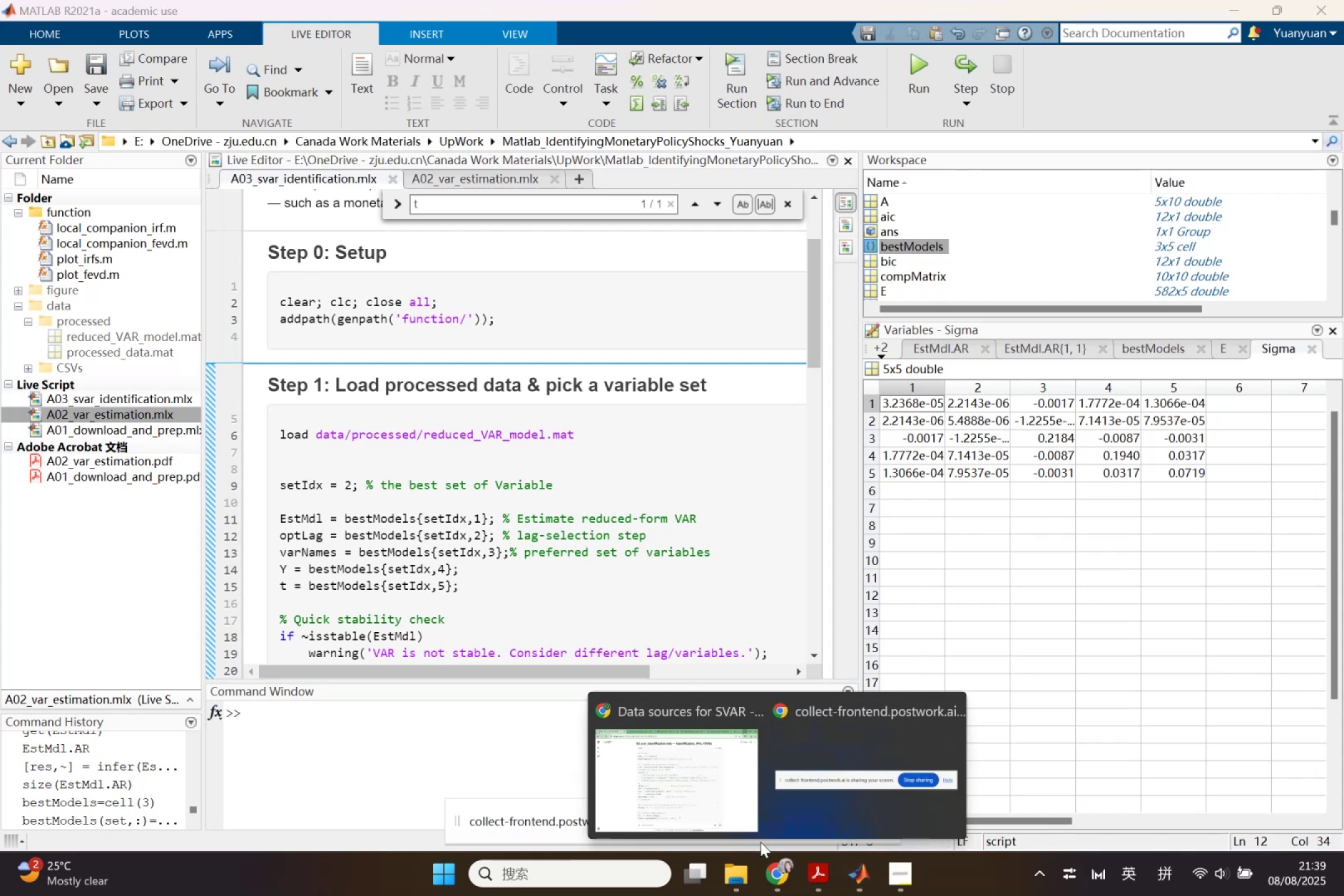 
left_click([717, 786])
 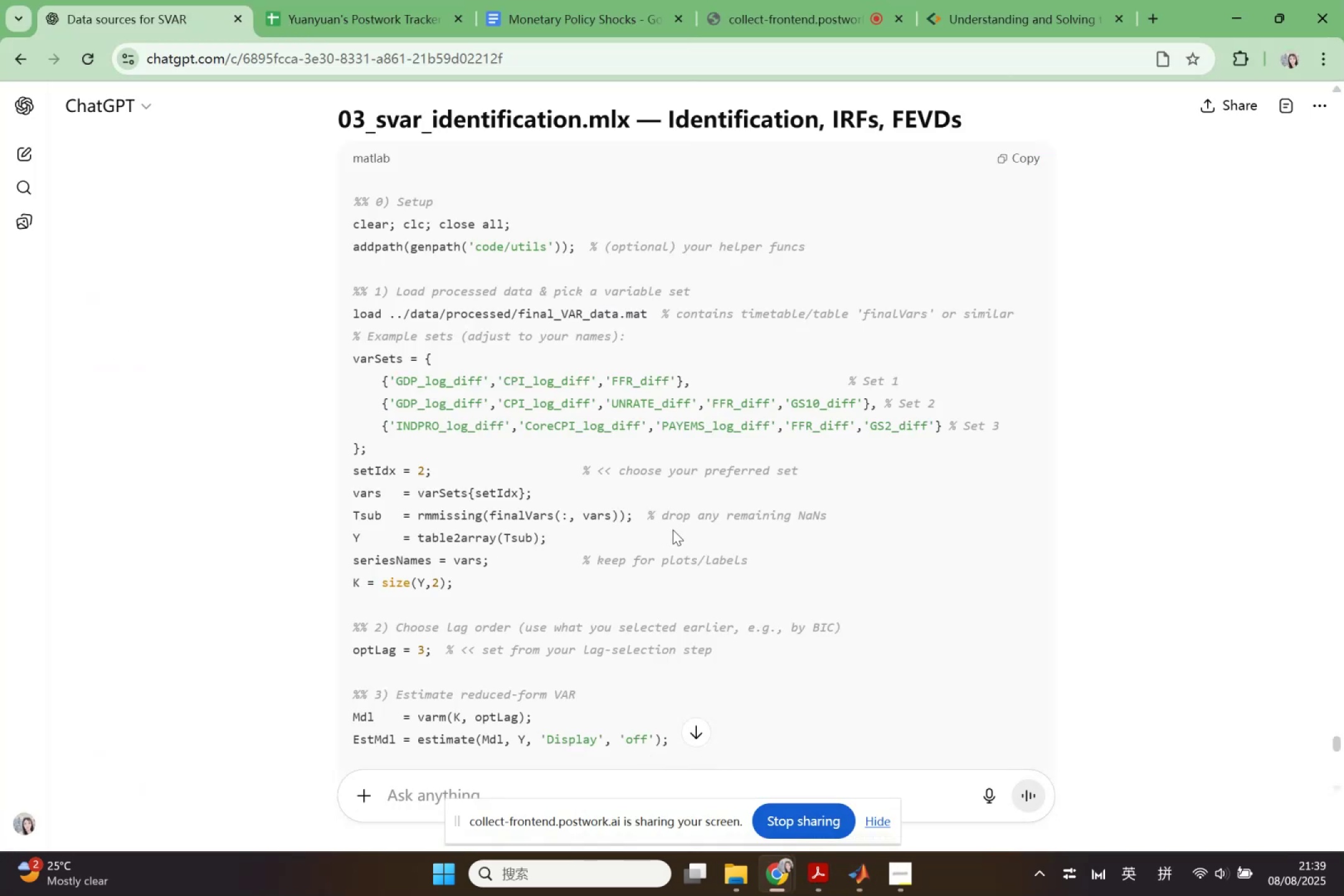 
left_click([678, 535])
 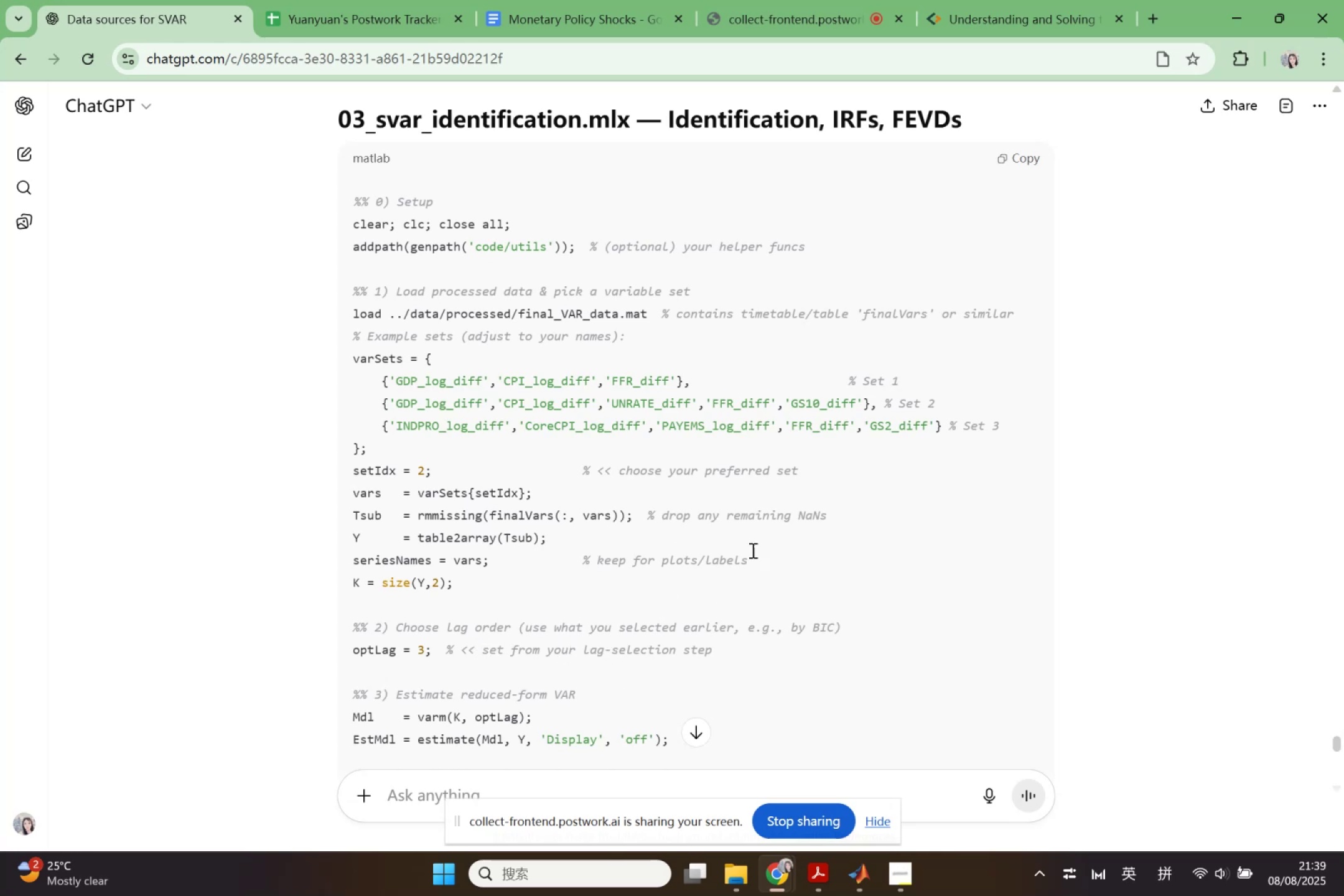 
wait(6.69)
 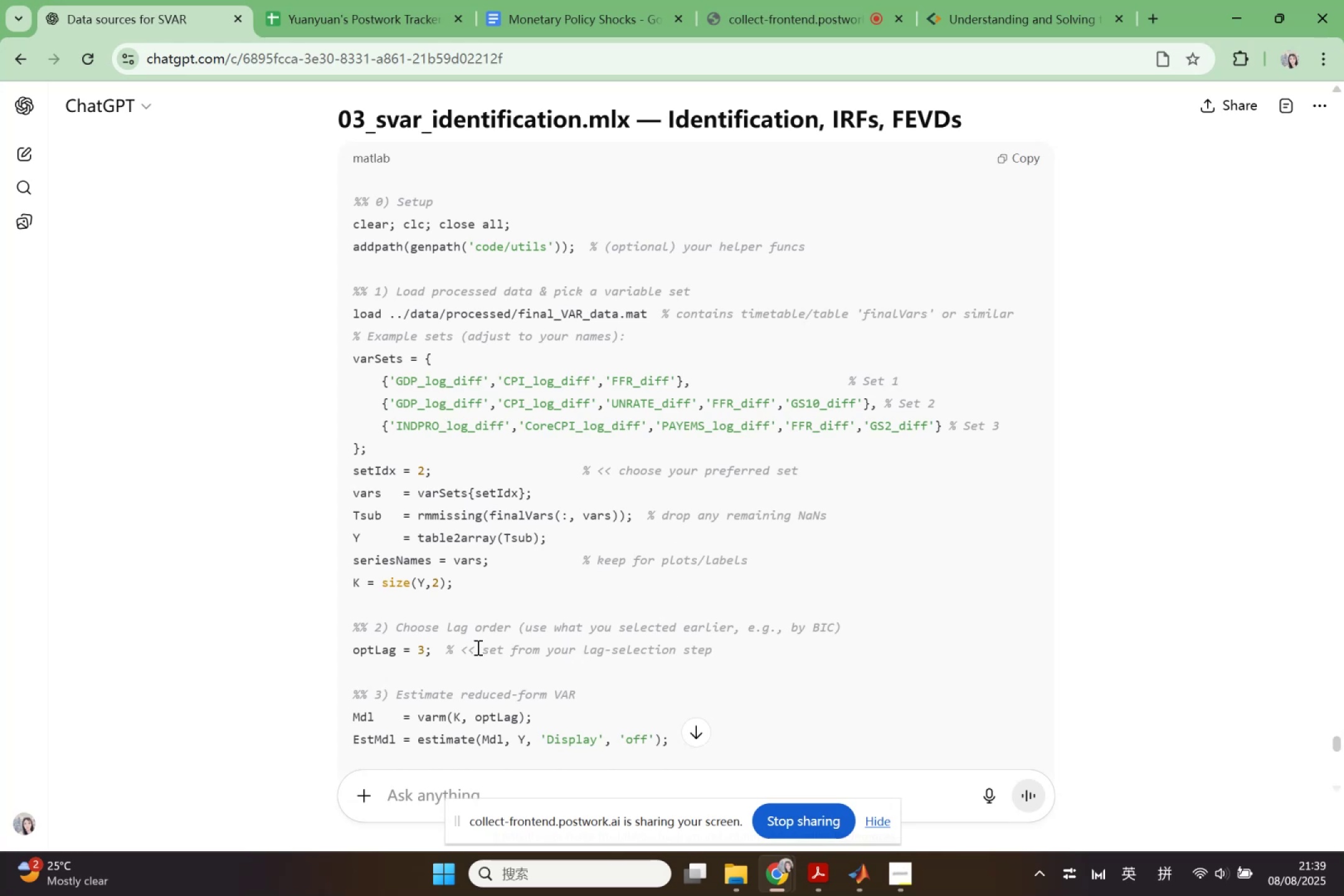 
left_click([1224, 8])
 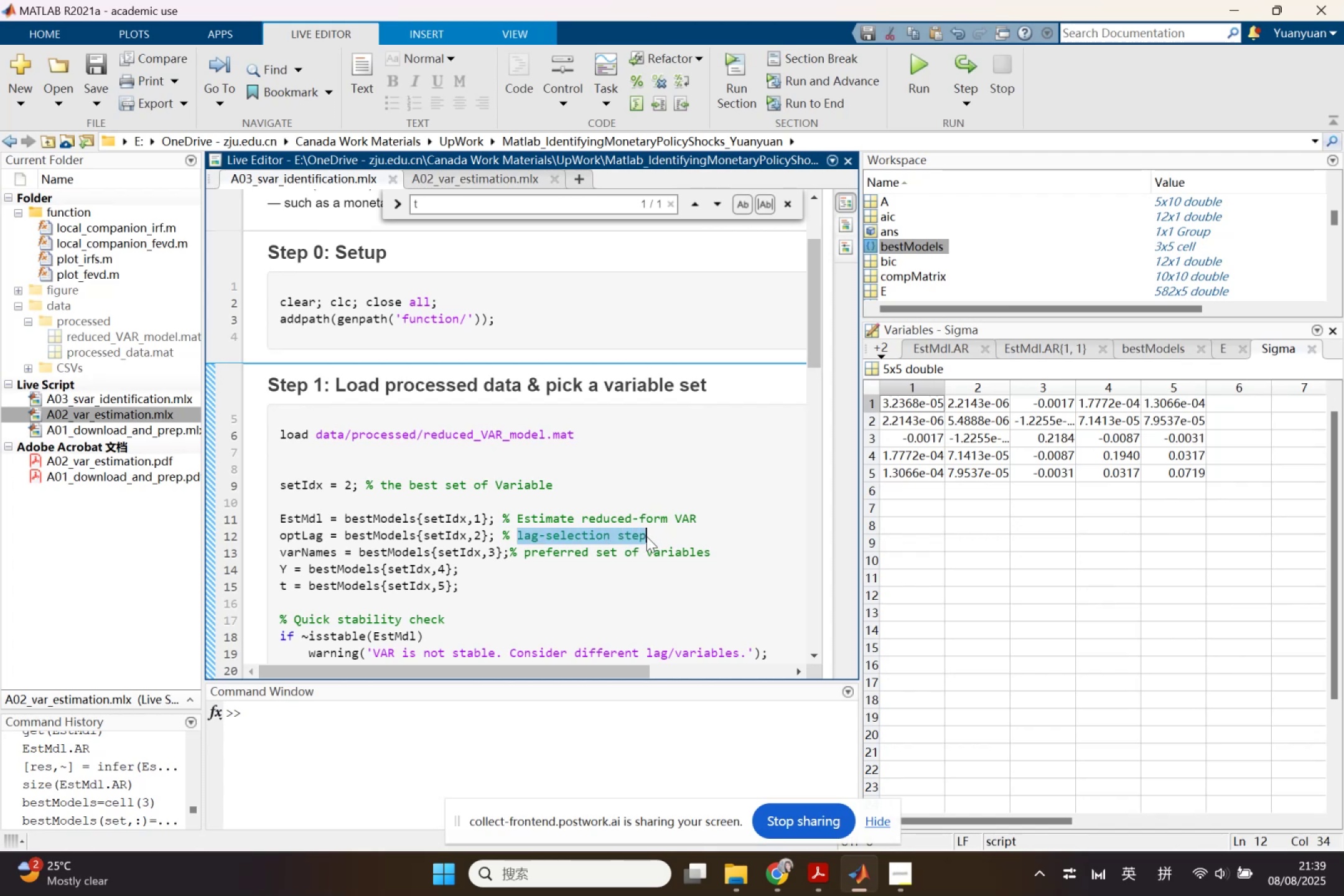 
wait(5.13)
 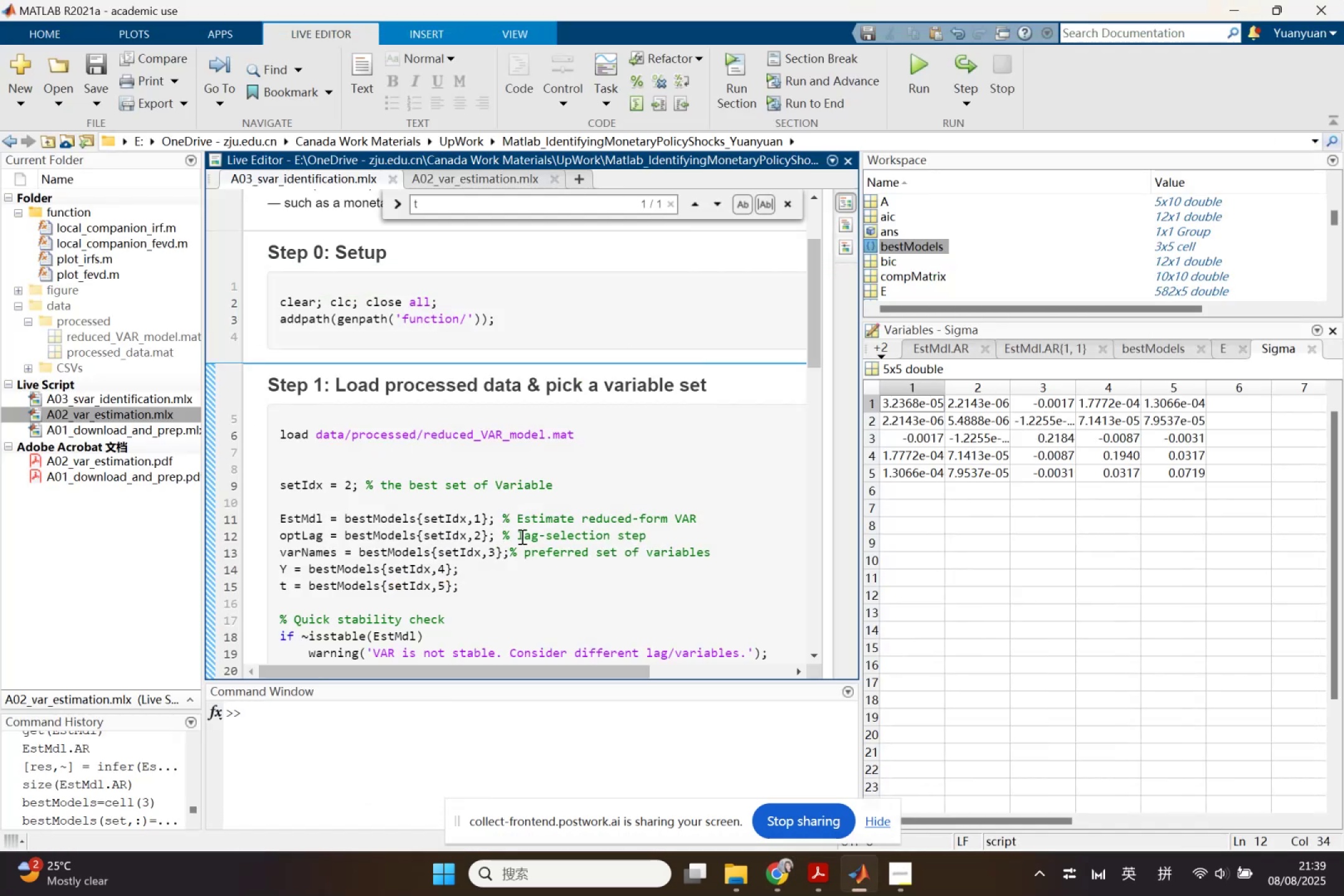 
type(otimiza)
key(Backspace)
type(ed Lag )
 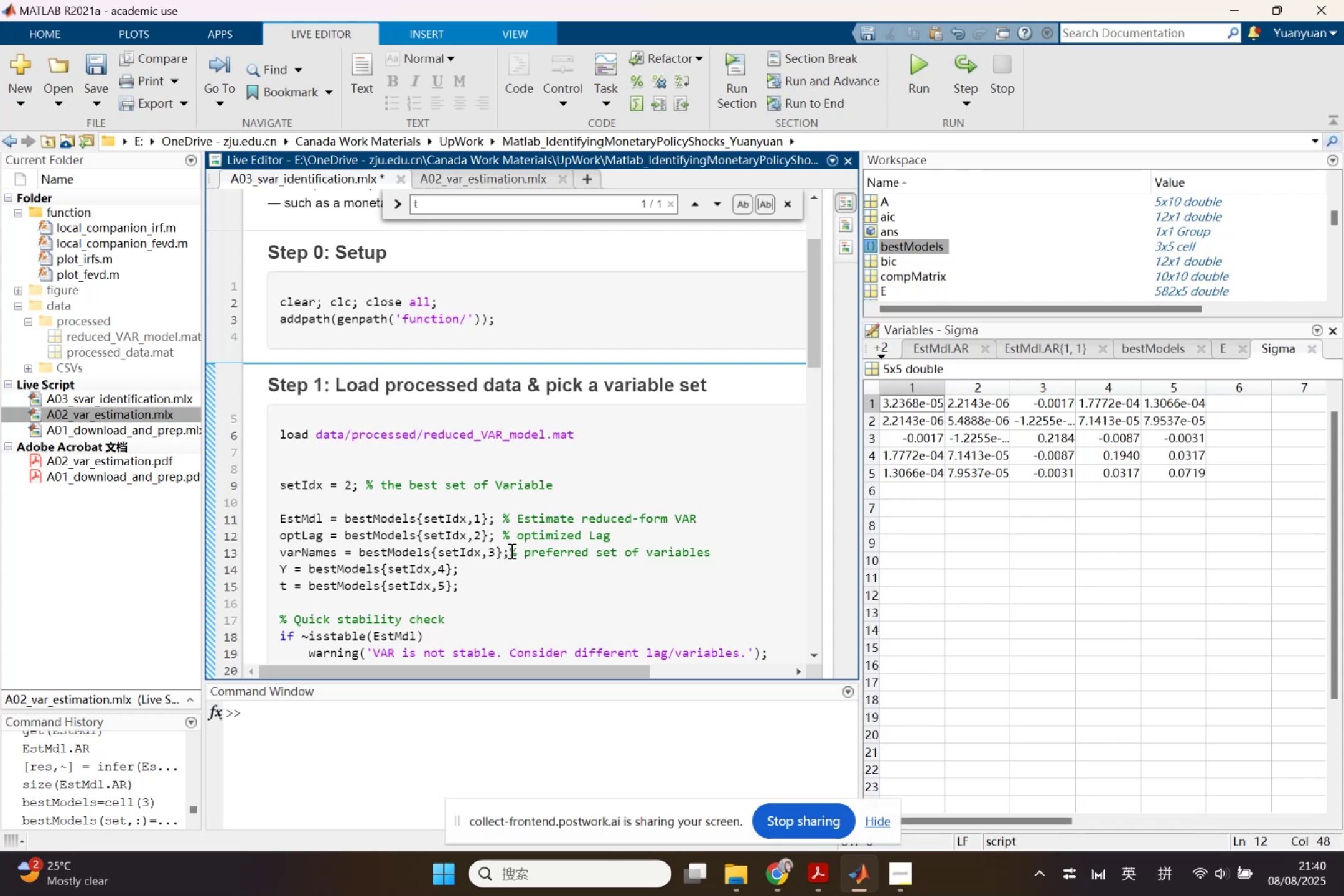 
double_click([499, 582])
 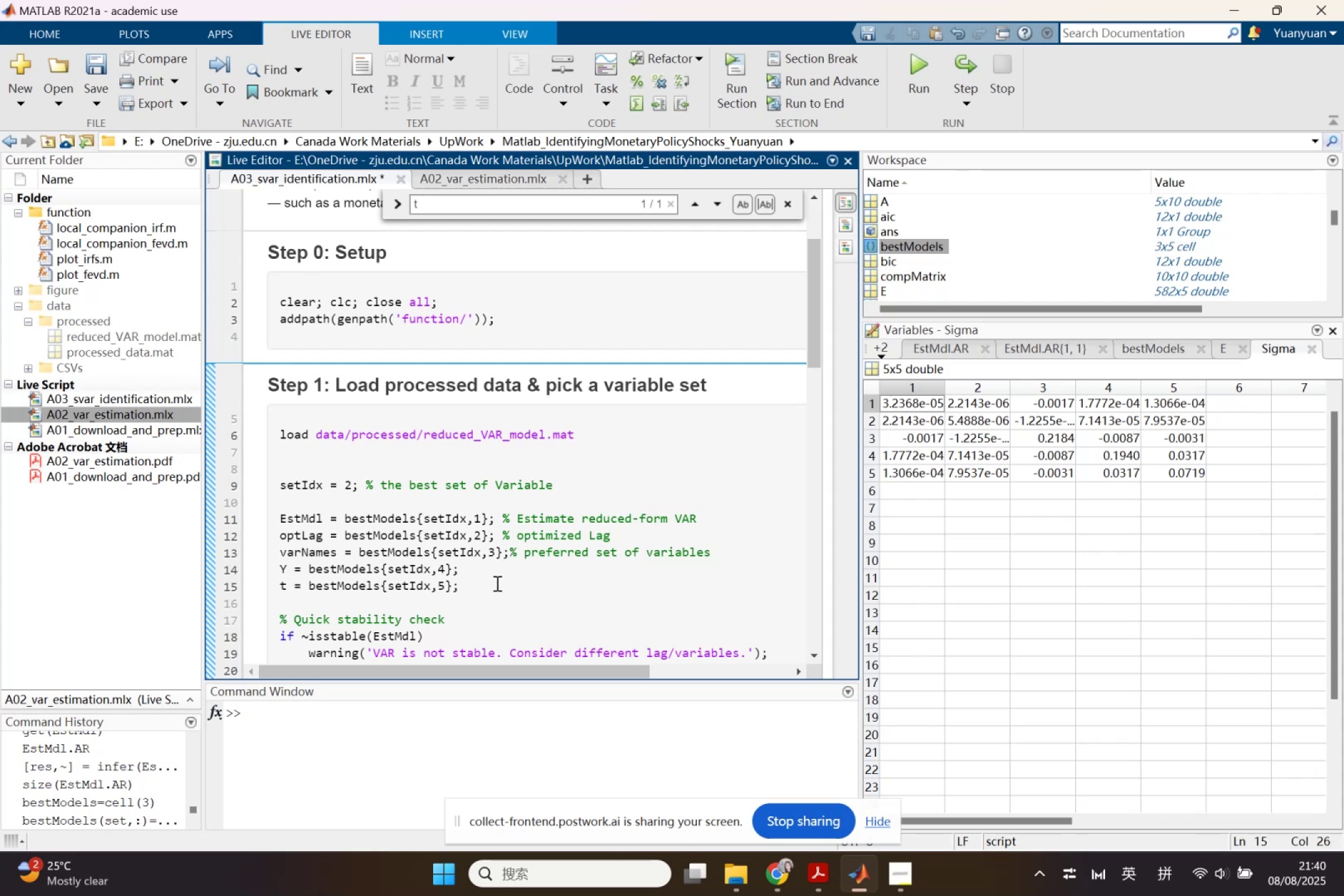 
scroll: coordinate [406, 472], scroll_direction: down, amount: 3.0
 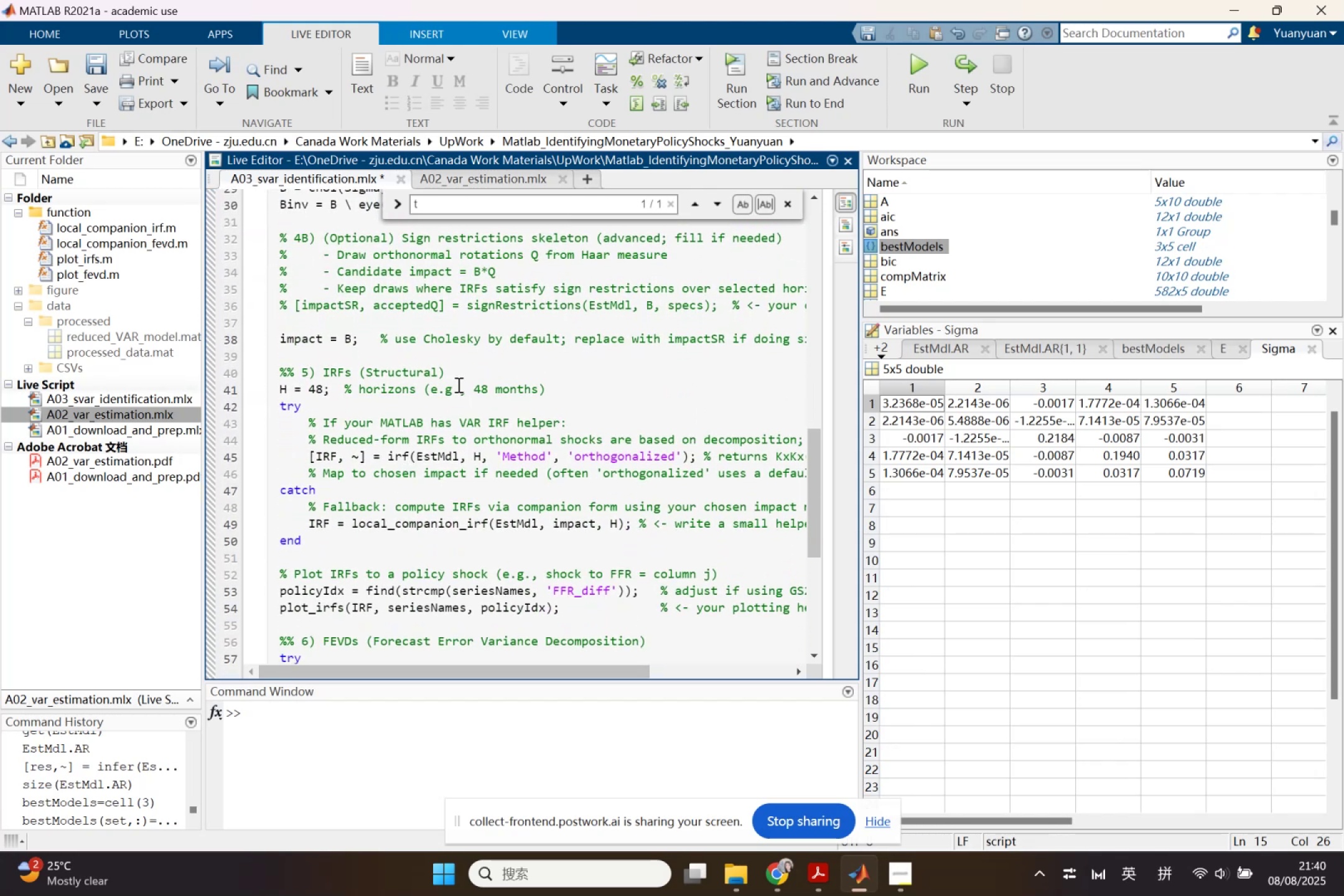 
left_click([460, 369])
 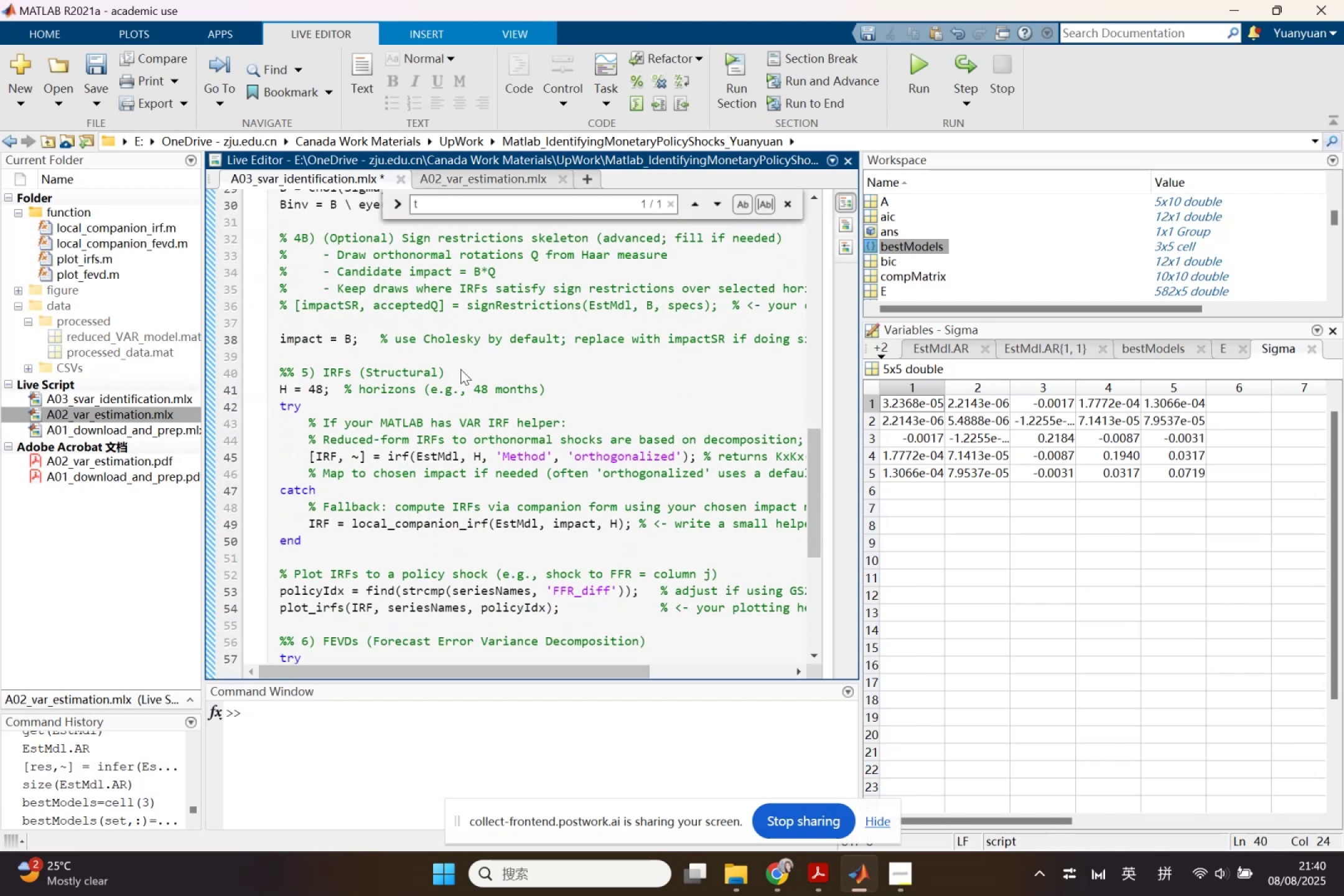 
key(Enter)
 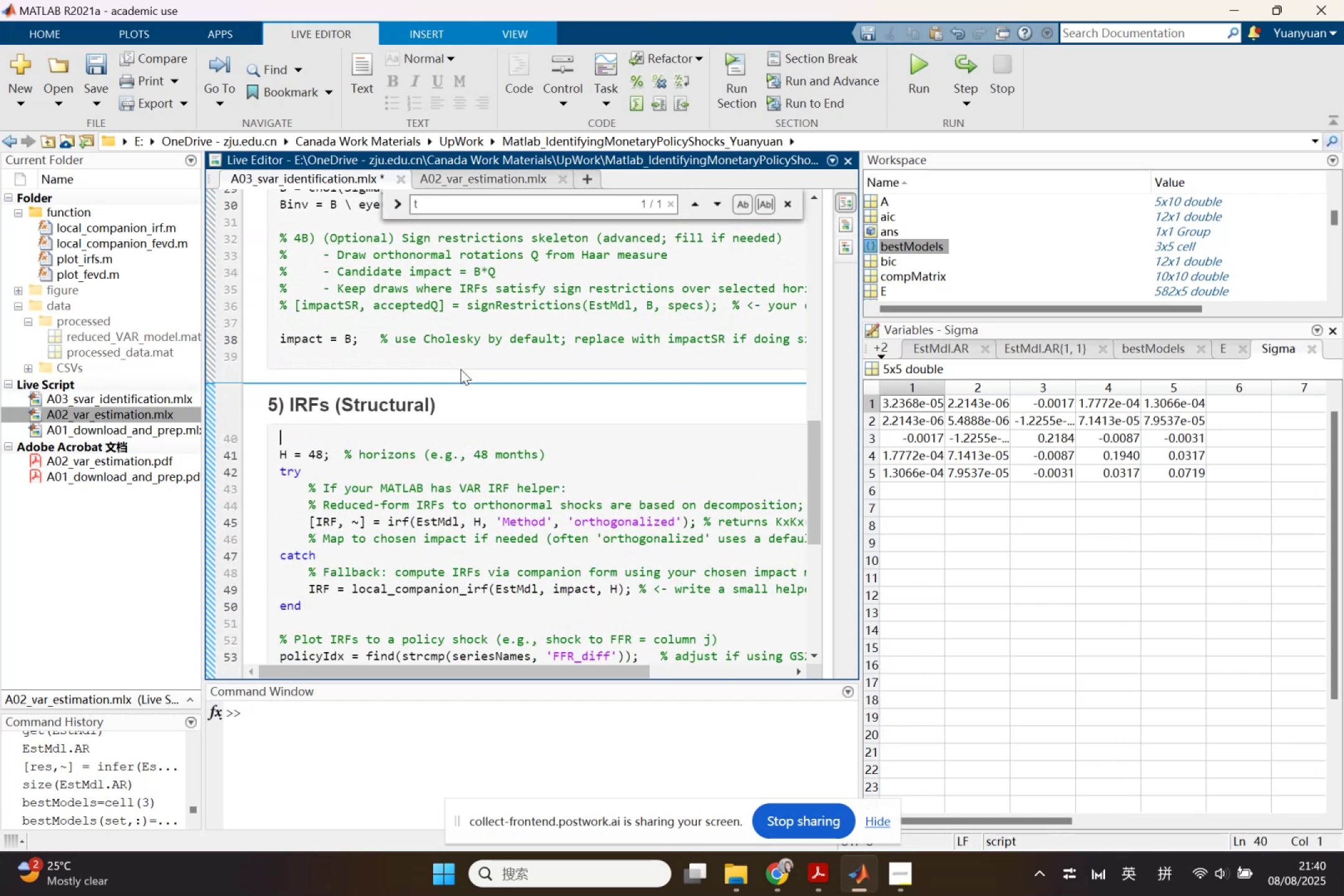 
scroll: coordinate [455, 390], scroll_direction: down, amount: 3.0
 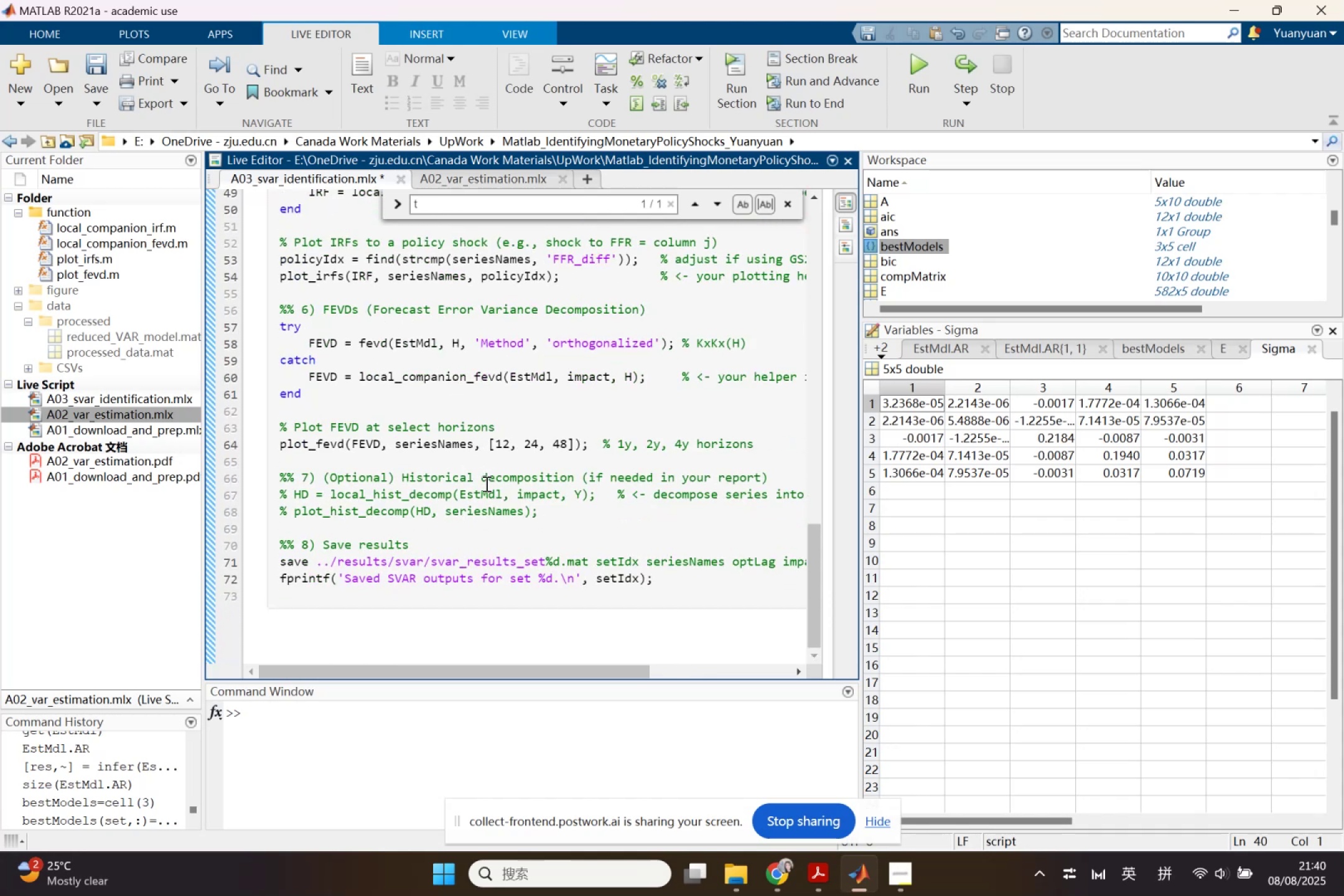 
scroll: coordinate [565, 505], scroll_direction: up, amount: 1.0
 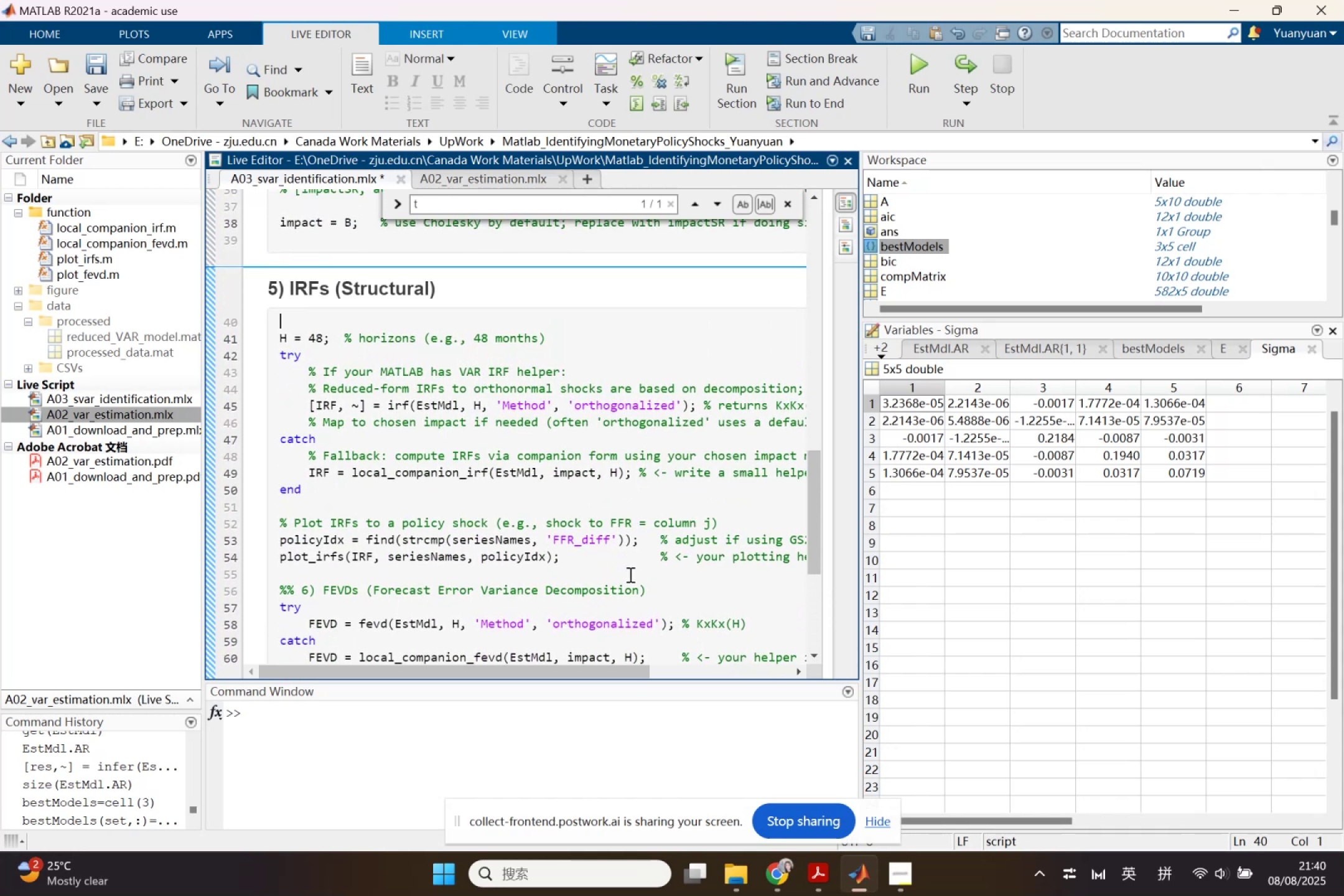 
key(Enter)
 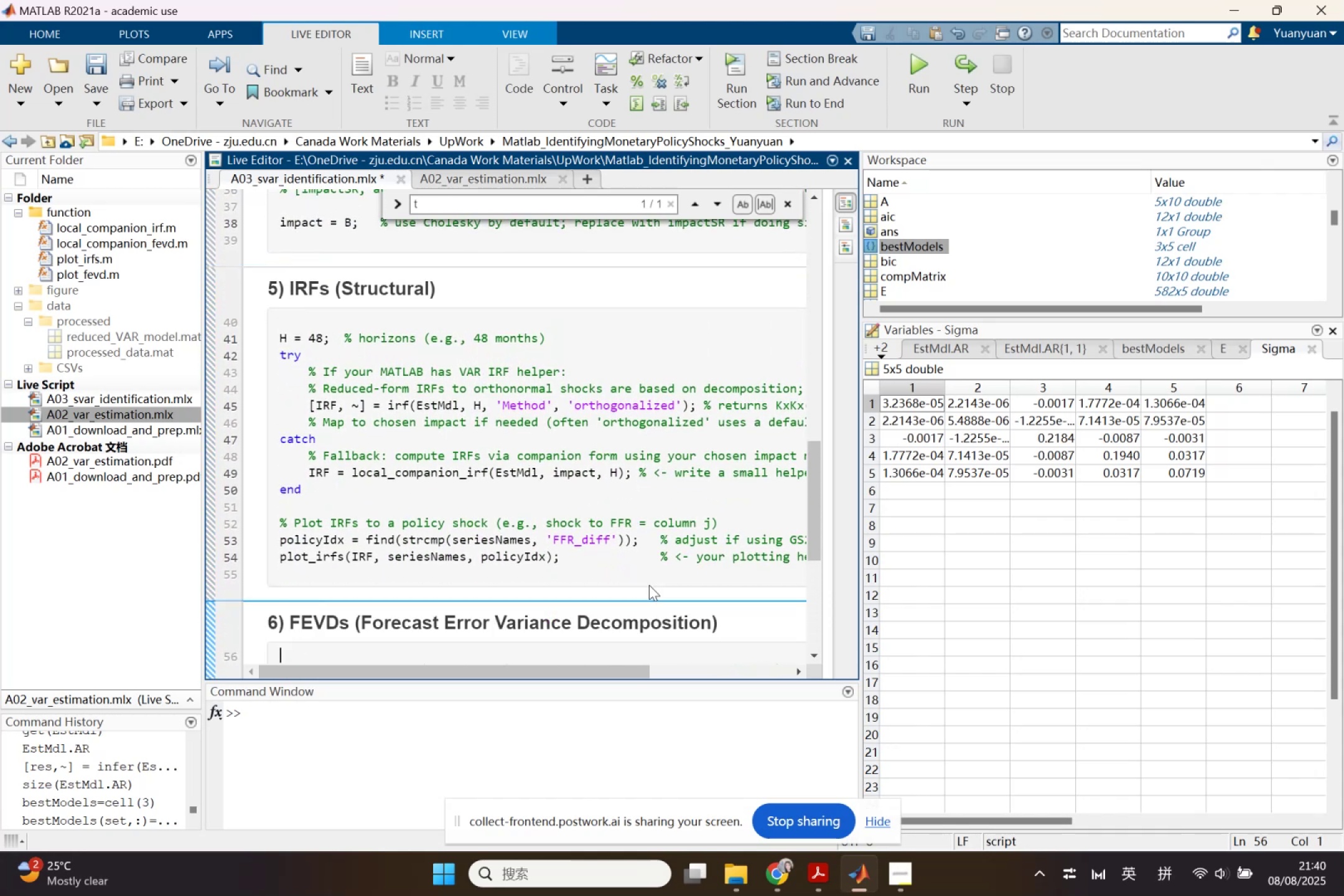 
scroll: coordinate [647, 589], scroll_direction: down, amount: 3.0
 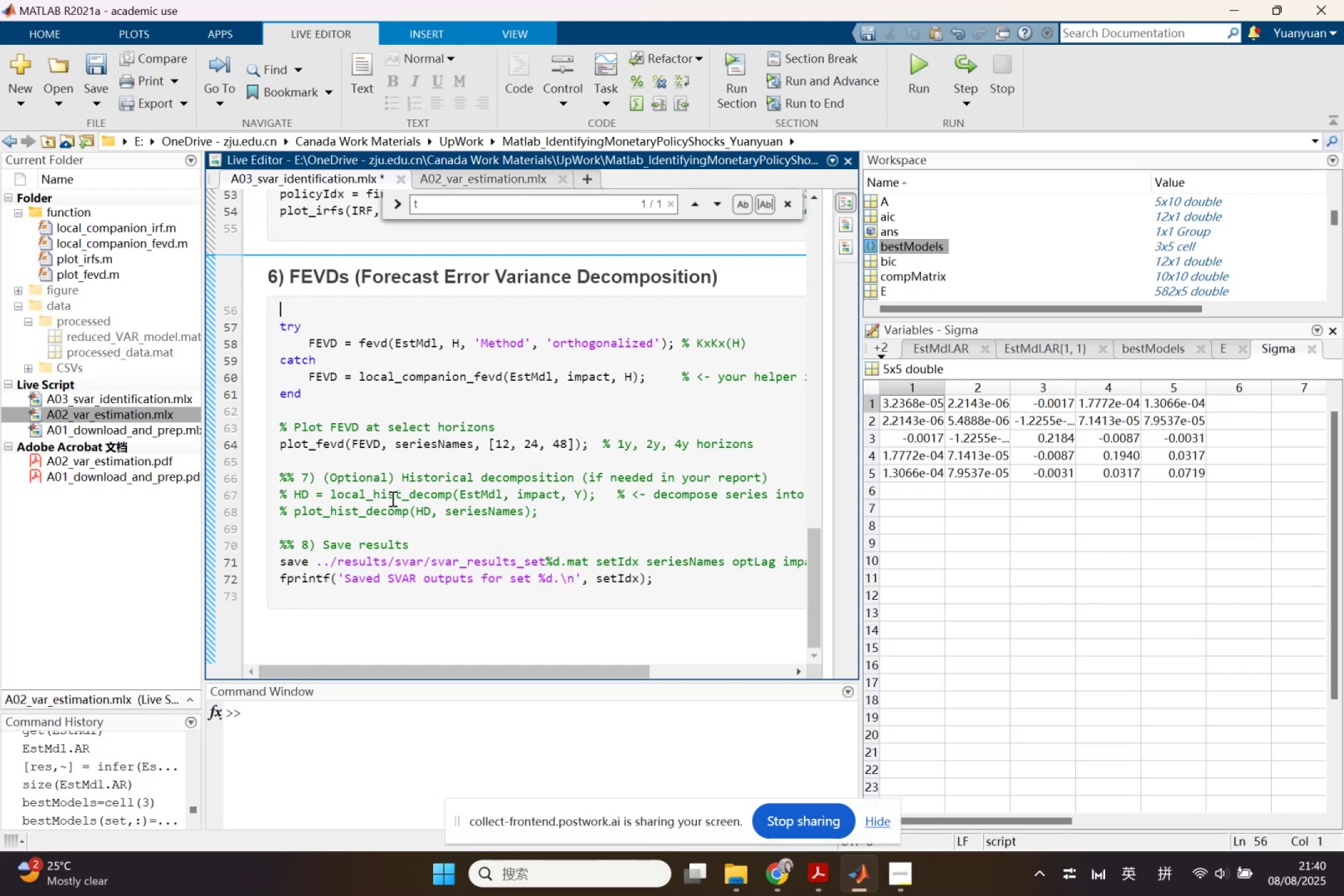 
wait(12.67)
 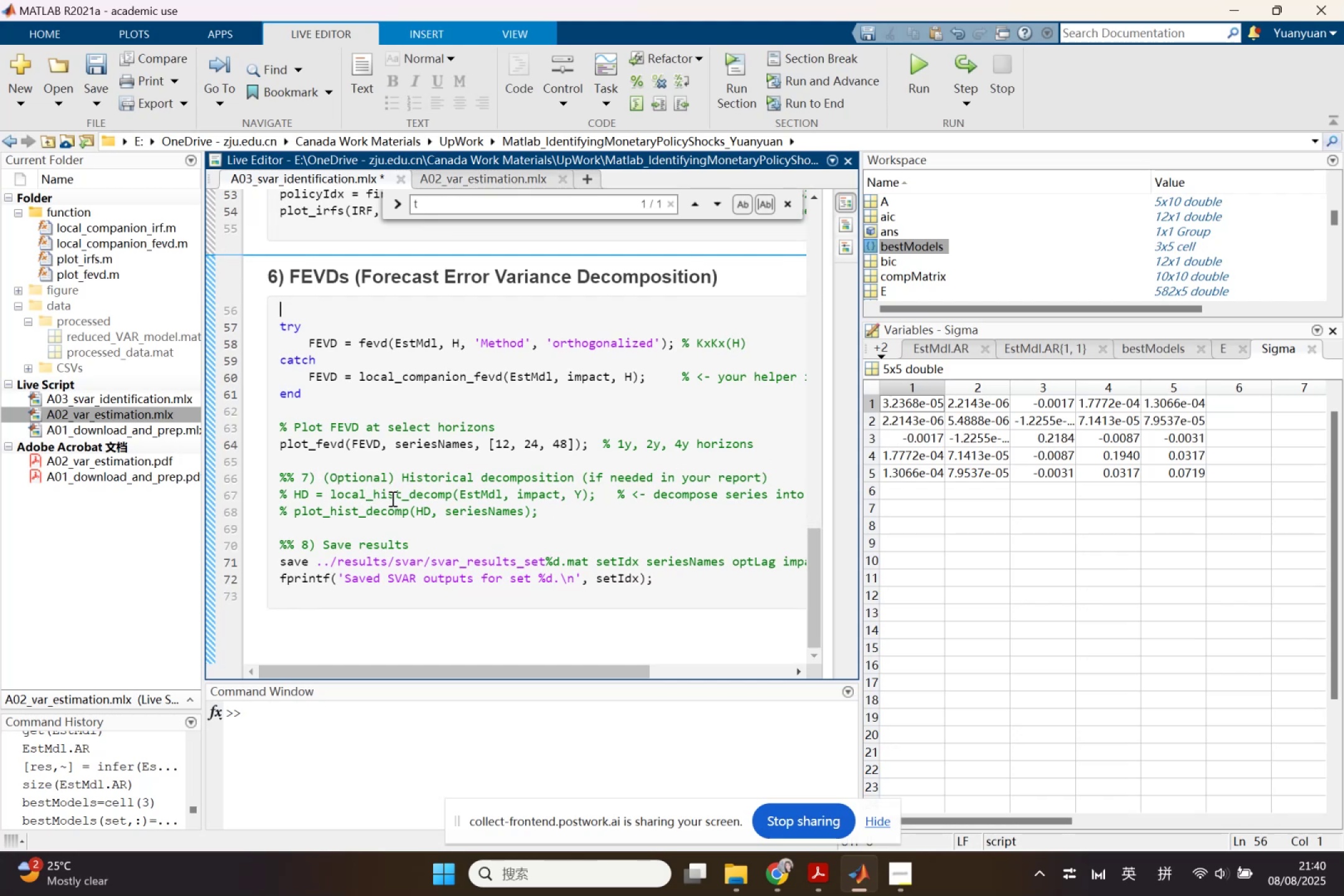 
left_click([808, 885])
 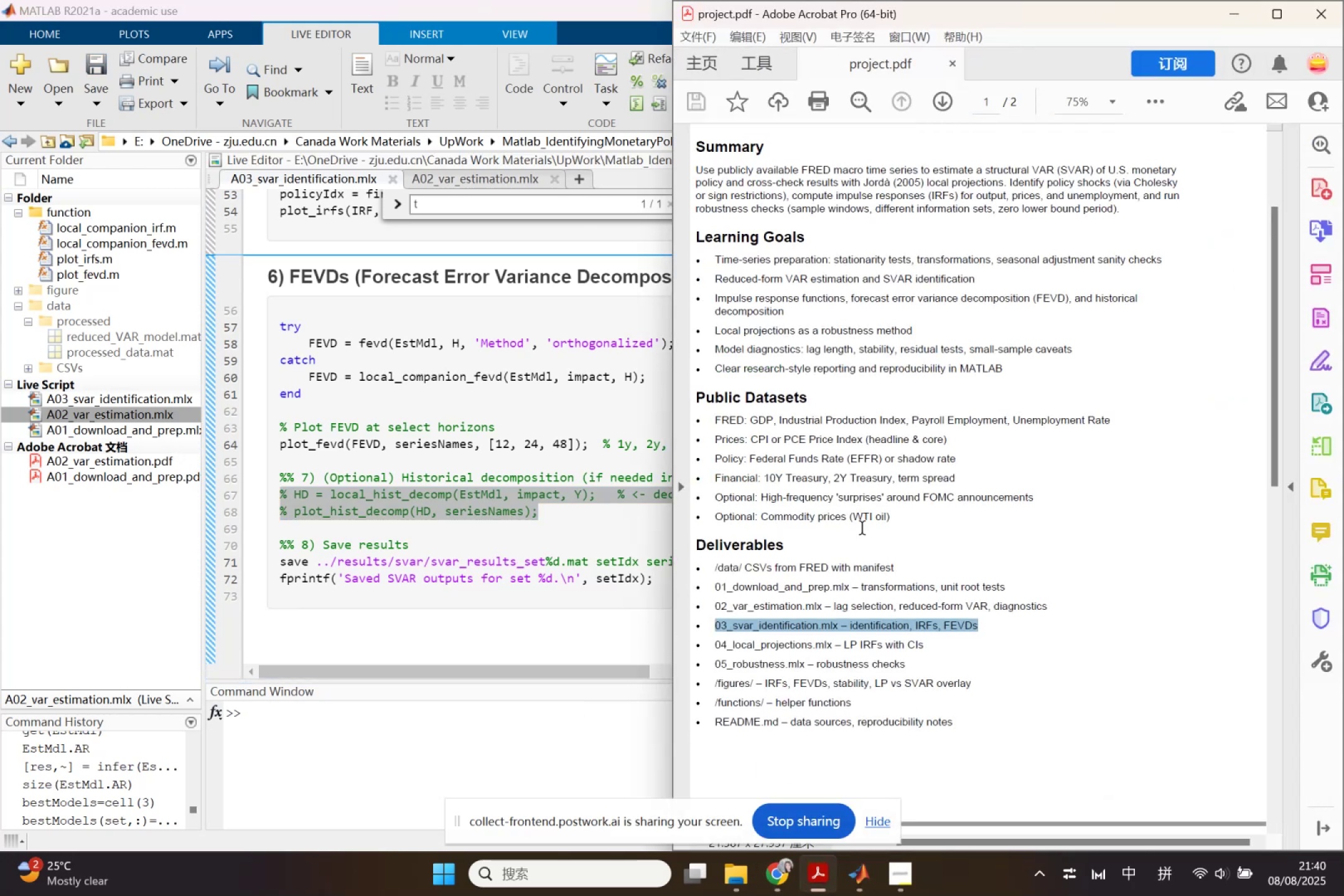 
left_click([874, 521])
 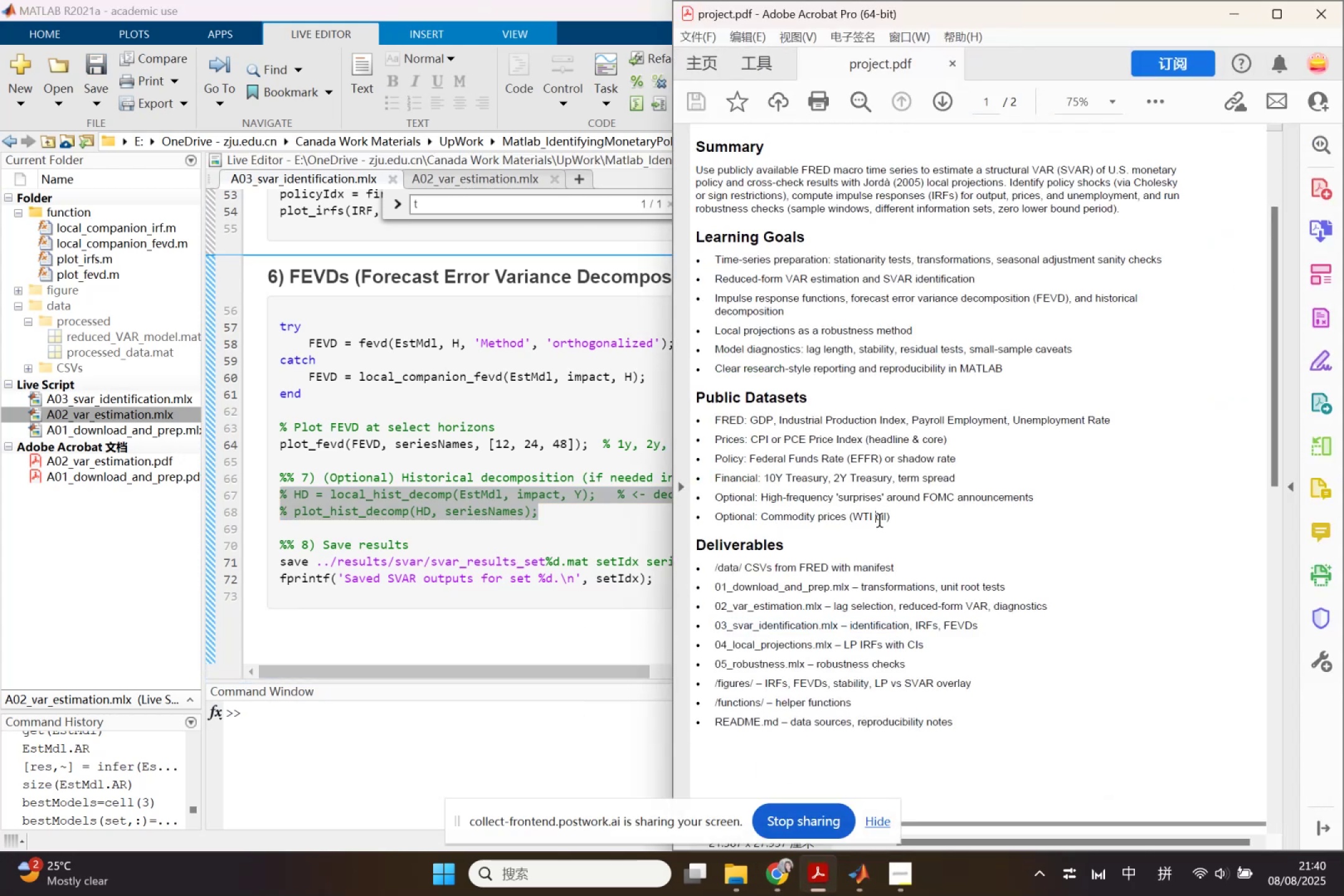 
wait(8.6)
 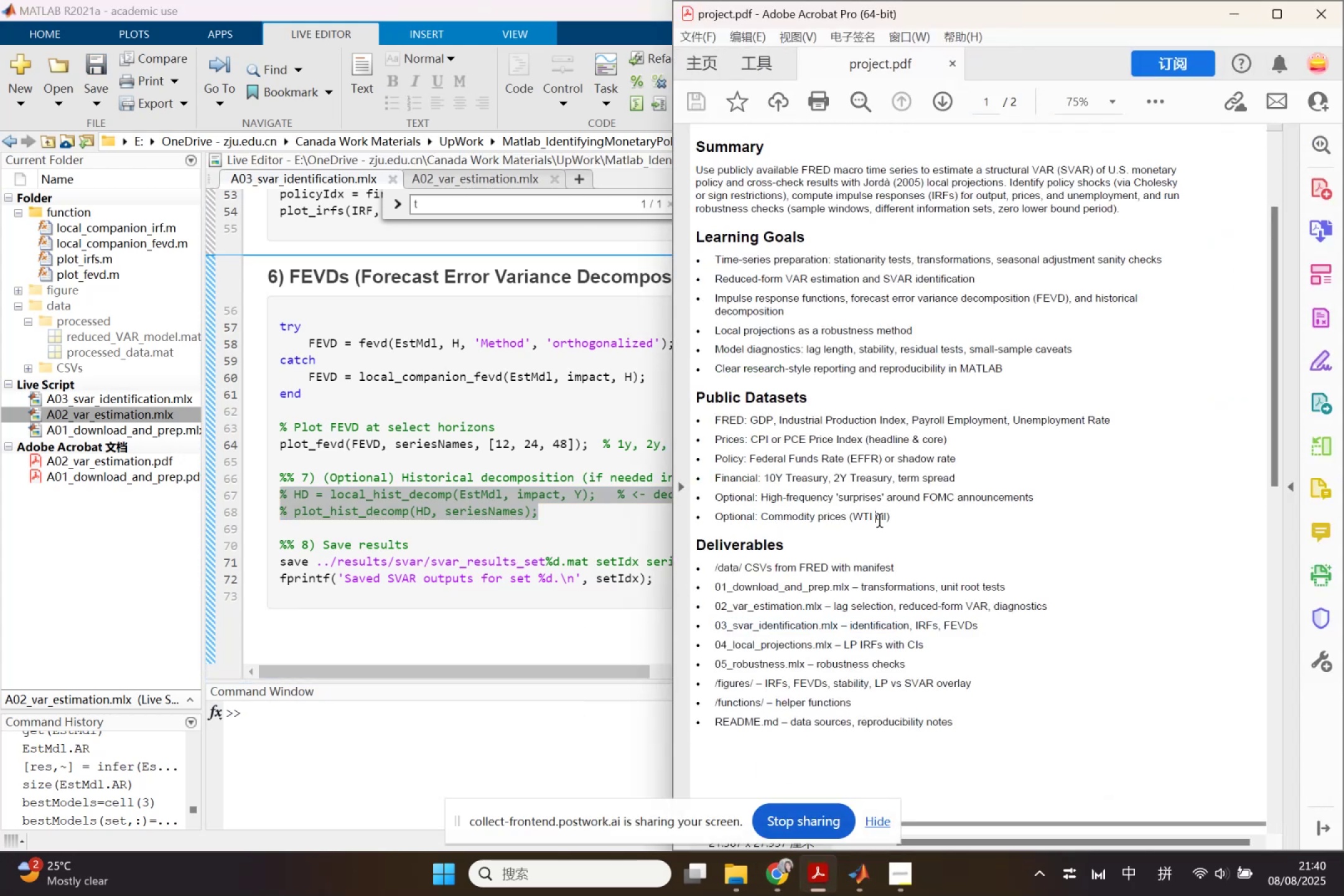 
left_click([402, 475])
 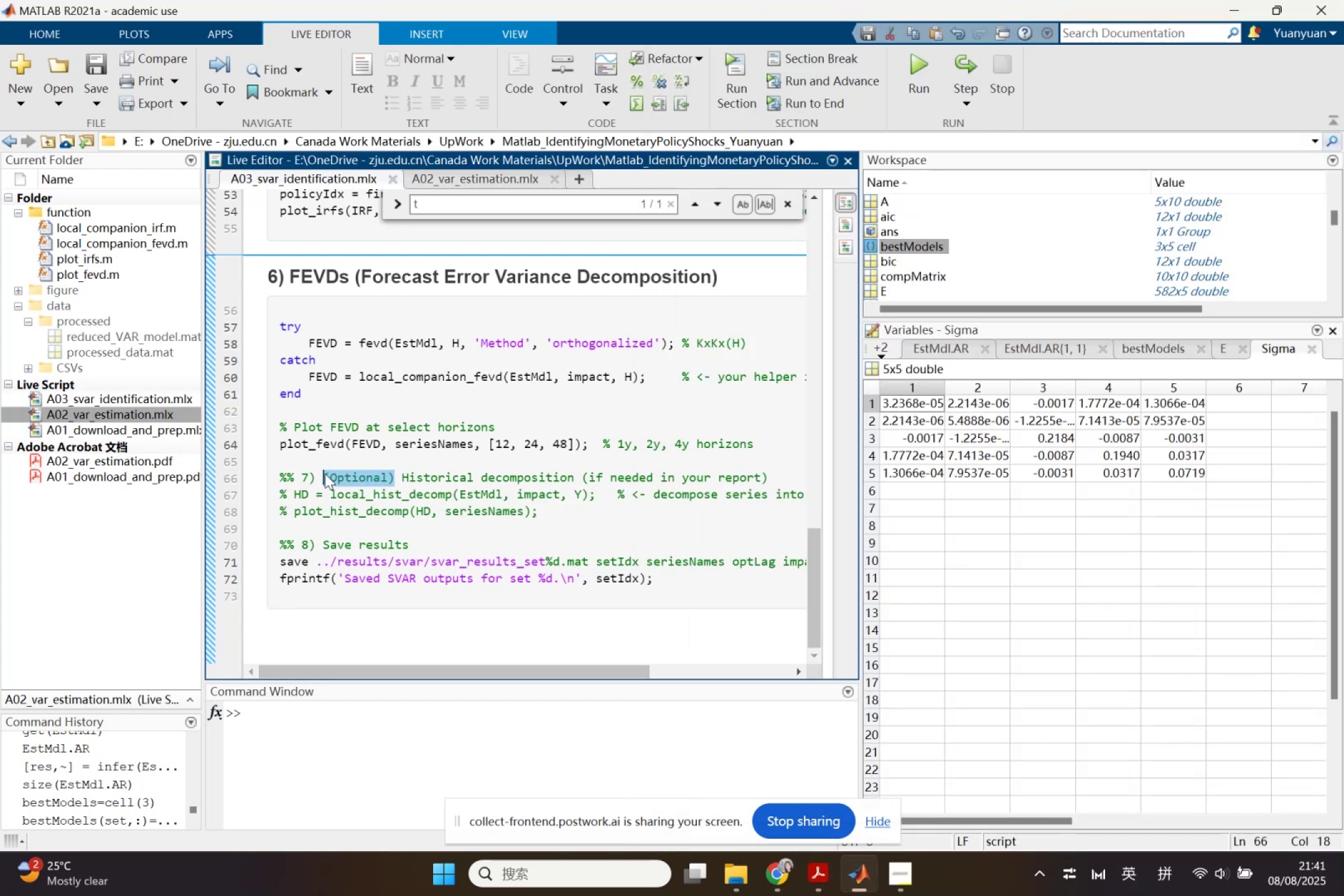 
key(Backspace)
 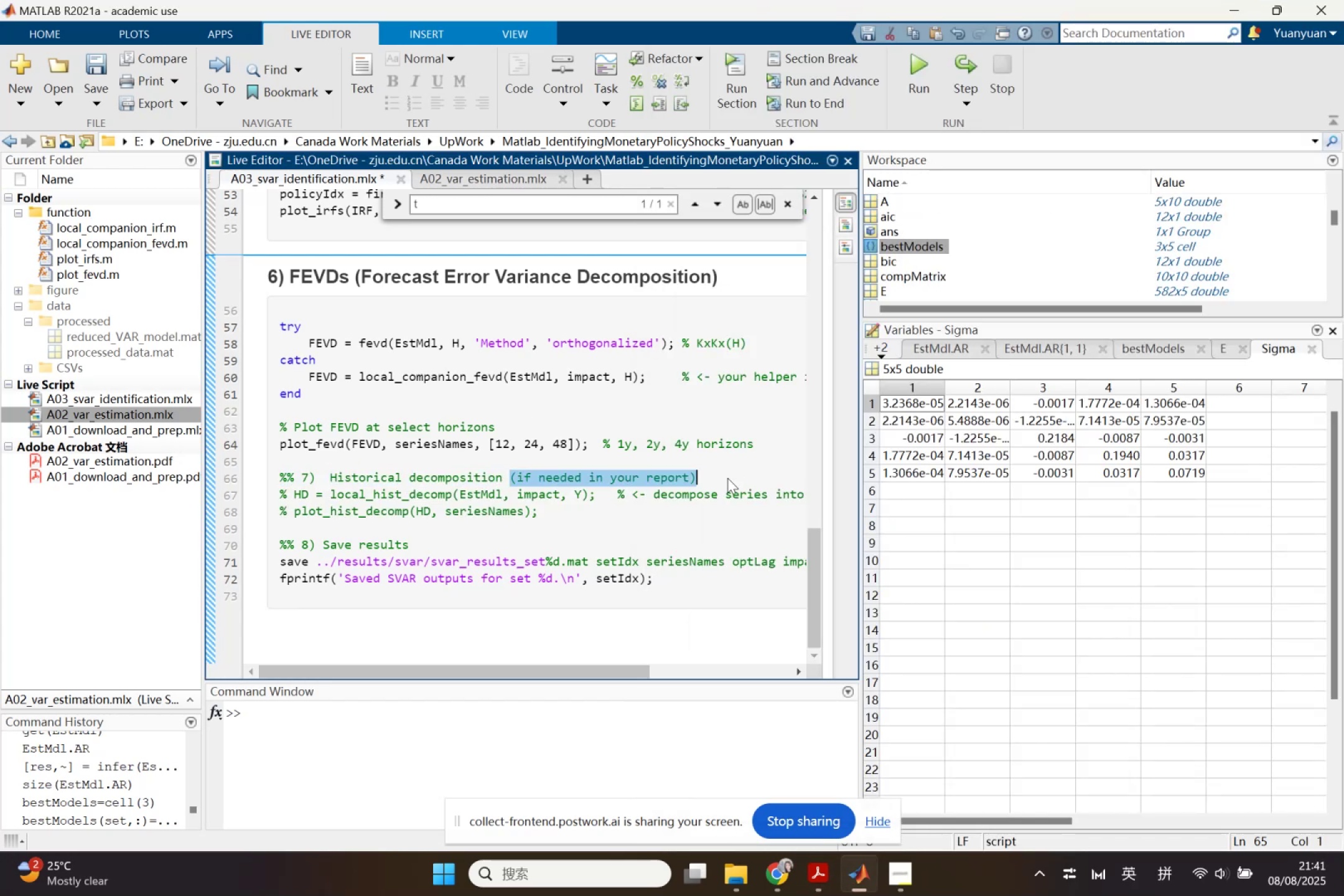 
key(Backspace)
 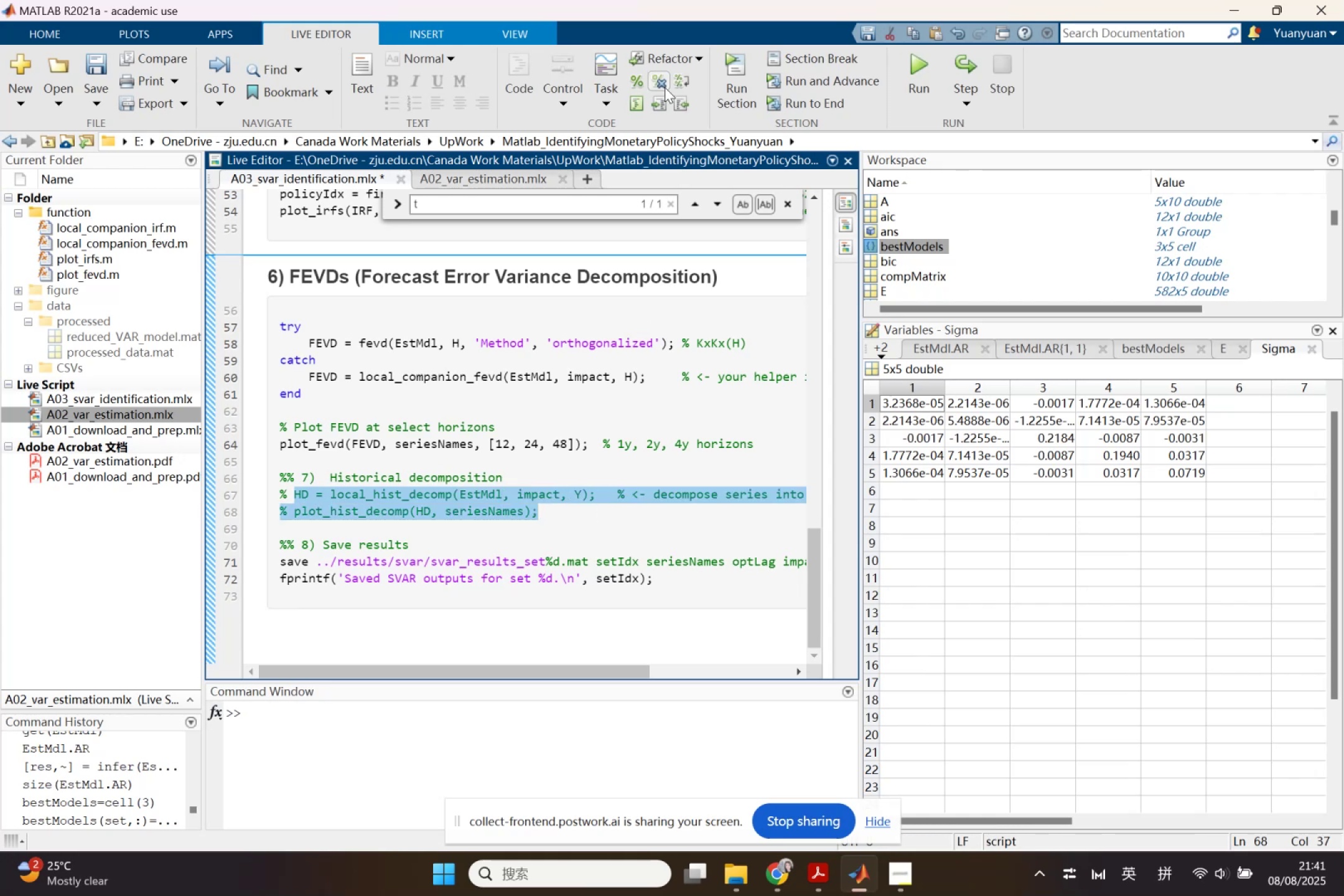 
wait(5.63)
 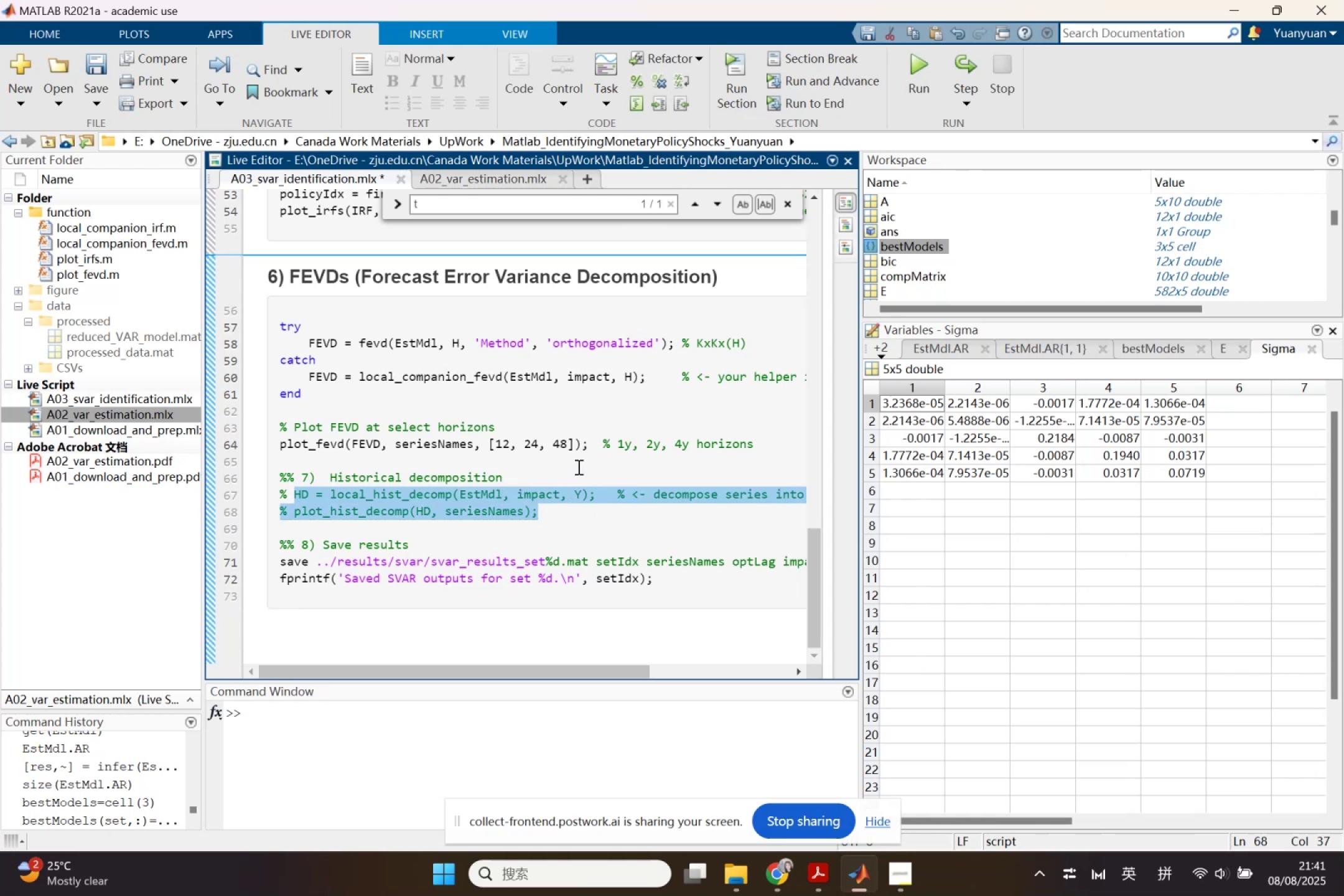 
key(Control+Shift+T)
 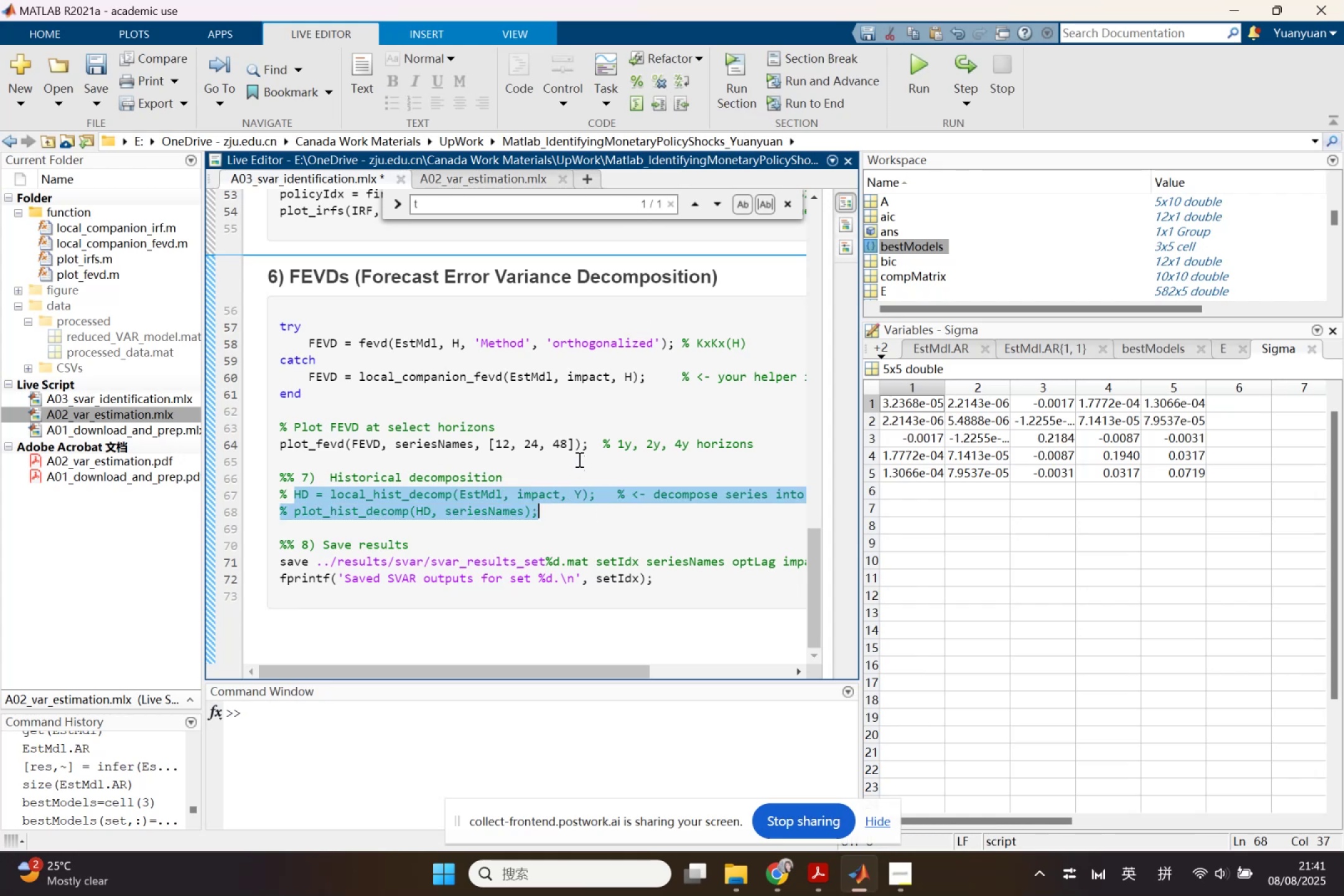 
key(Control+T)
 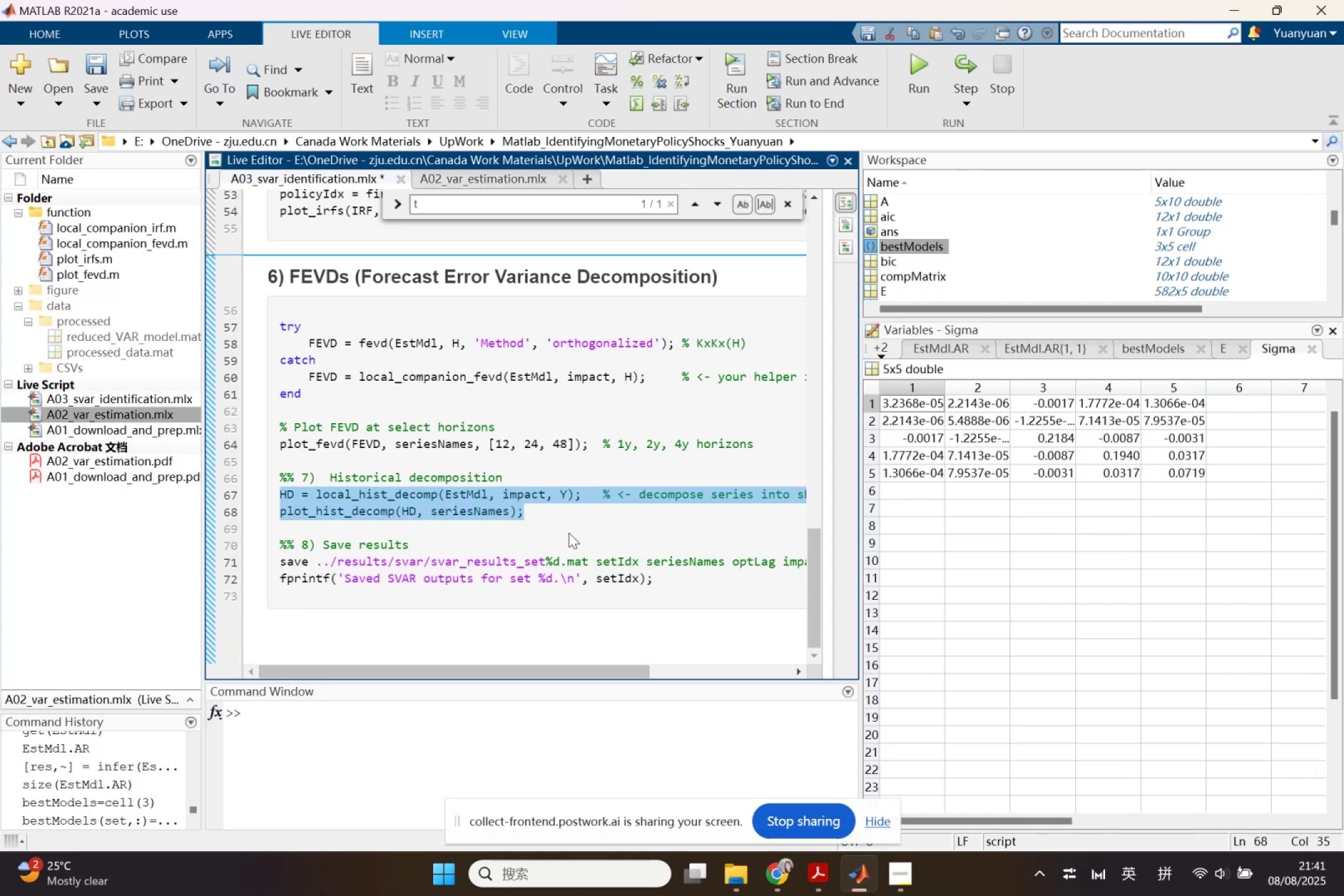 
left_click([567, 525])
 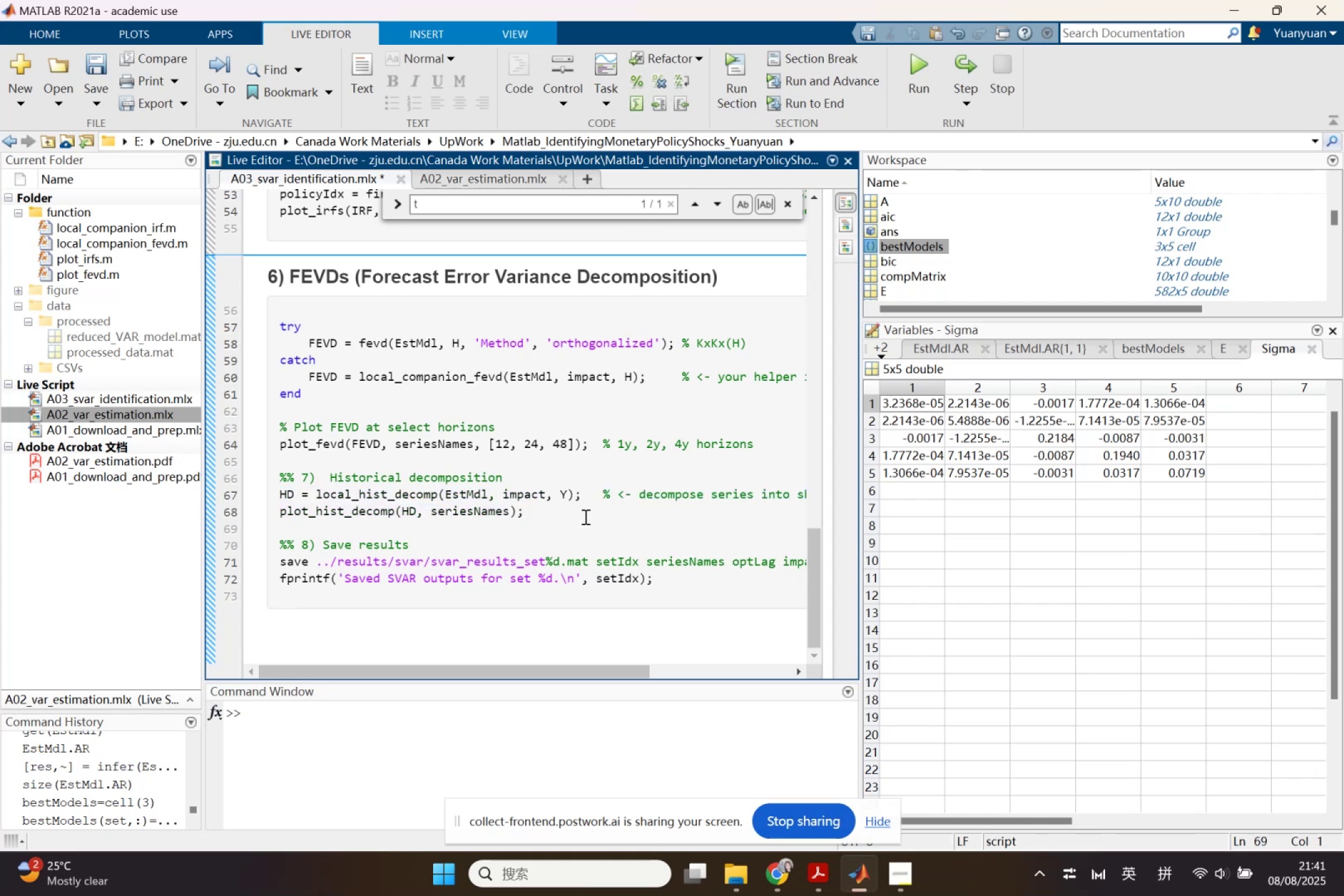 
left_click([550, 480])
 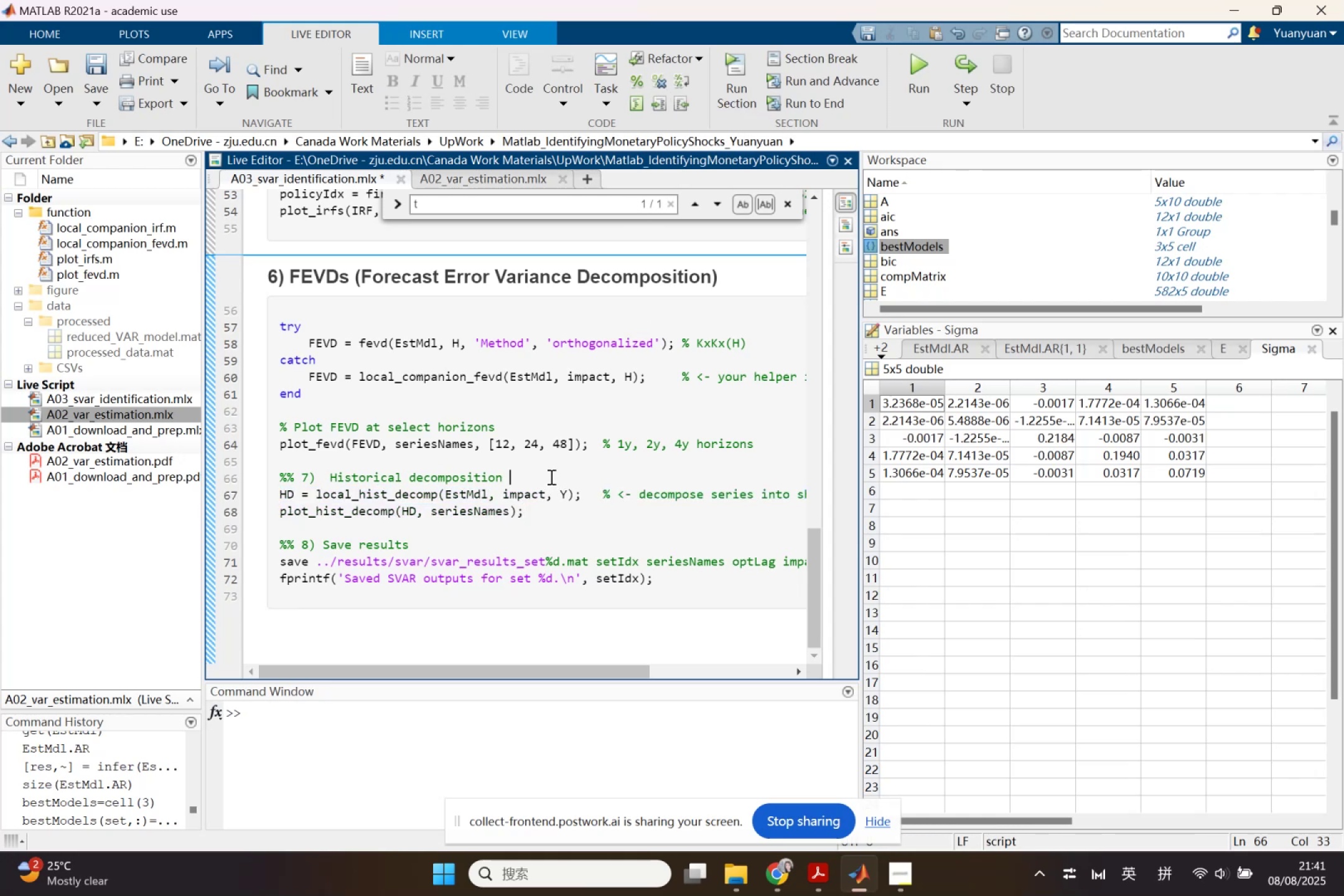 
key(Enter)
 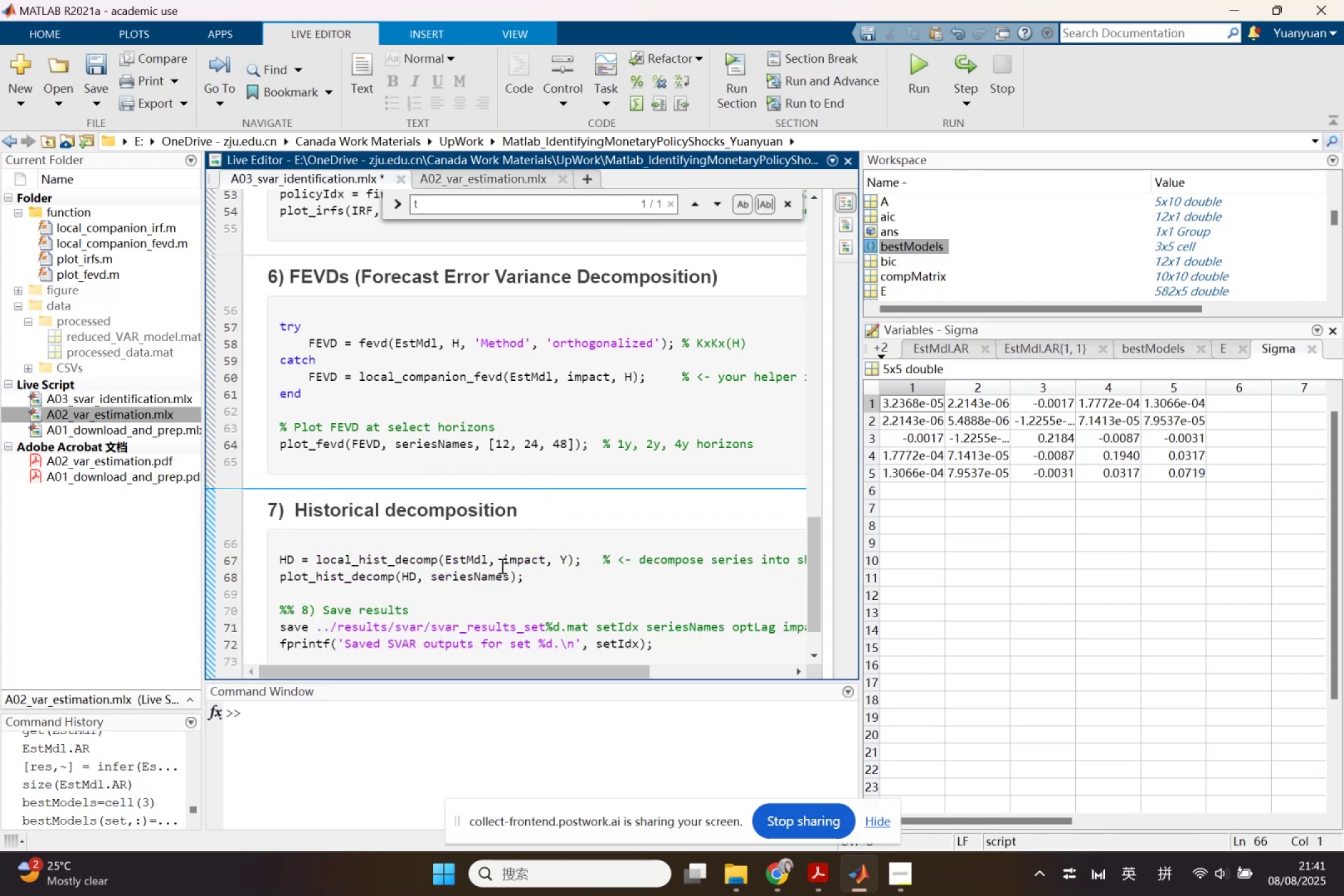 
left_click([488, 602])
 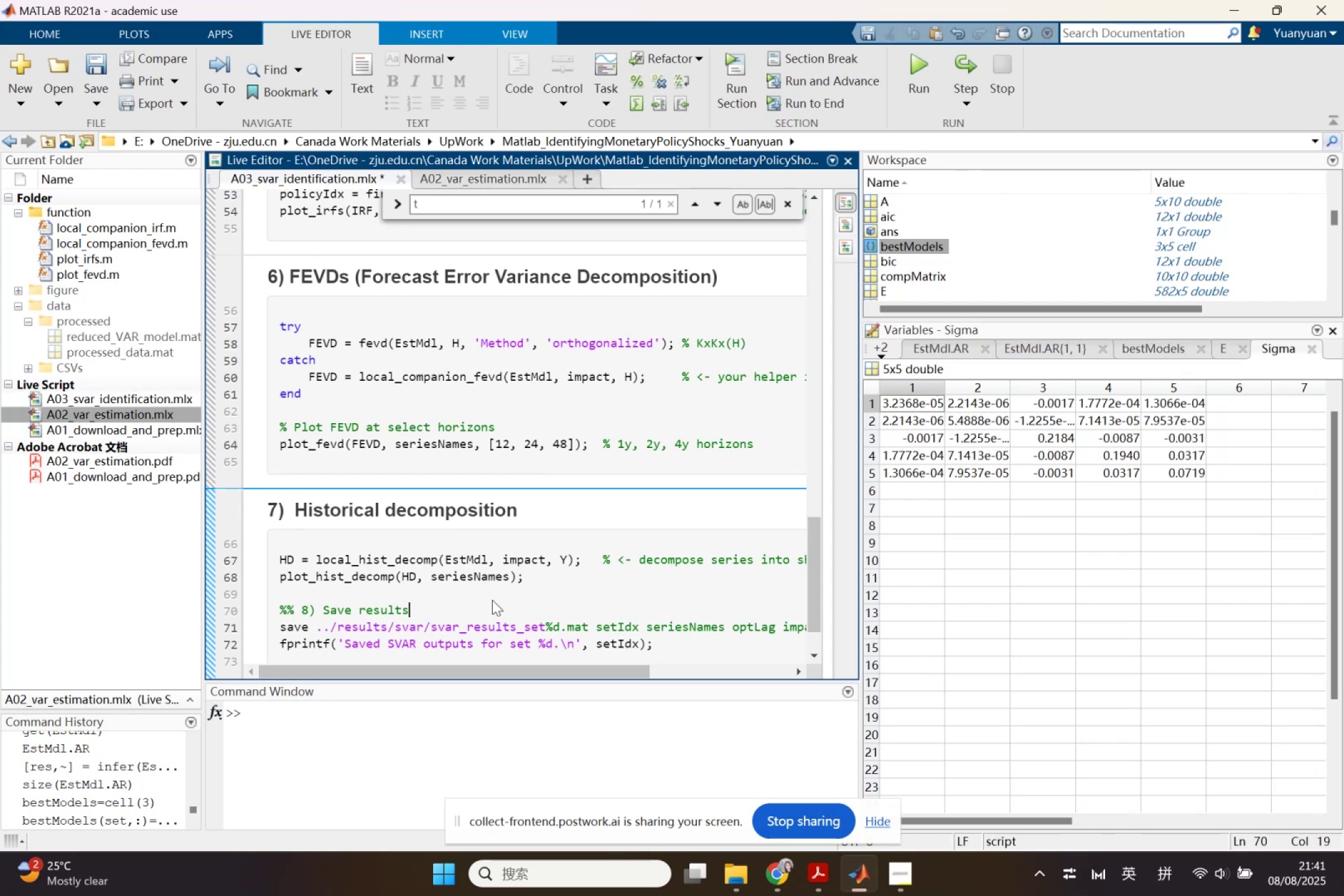 
key(Enter)
 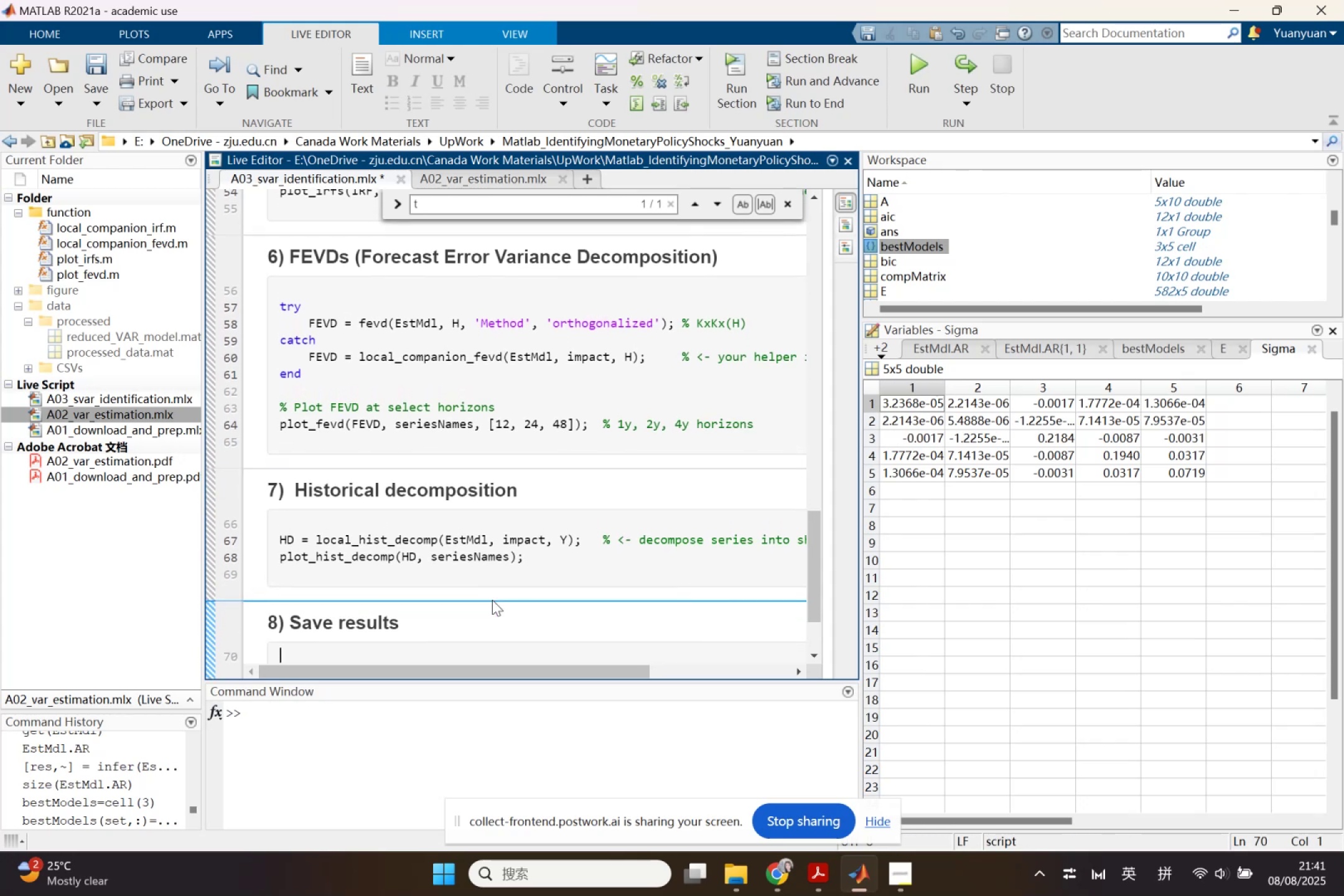 
scroll: coordinate [590, 442], scroll_direction: up, amount: 12.0
 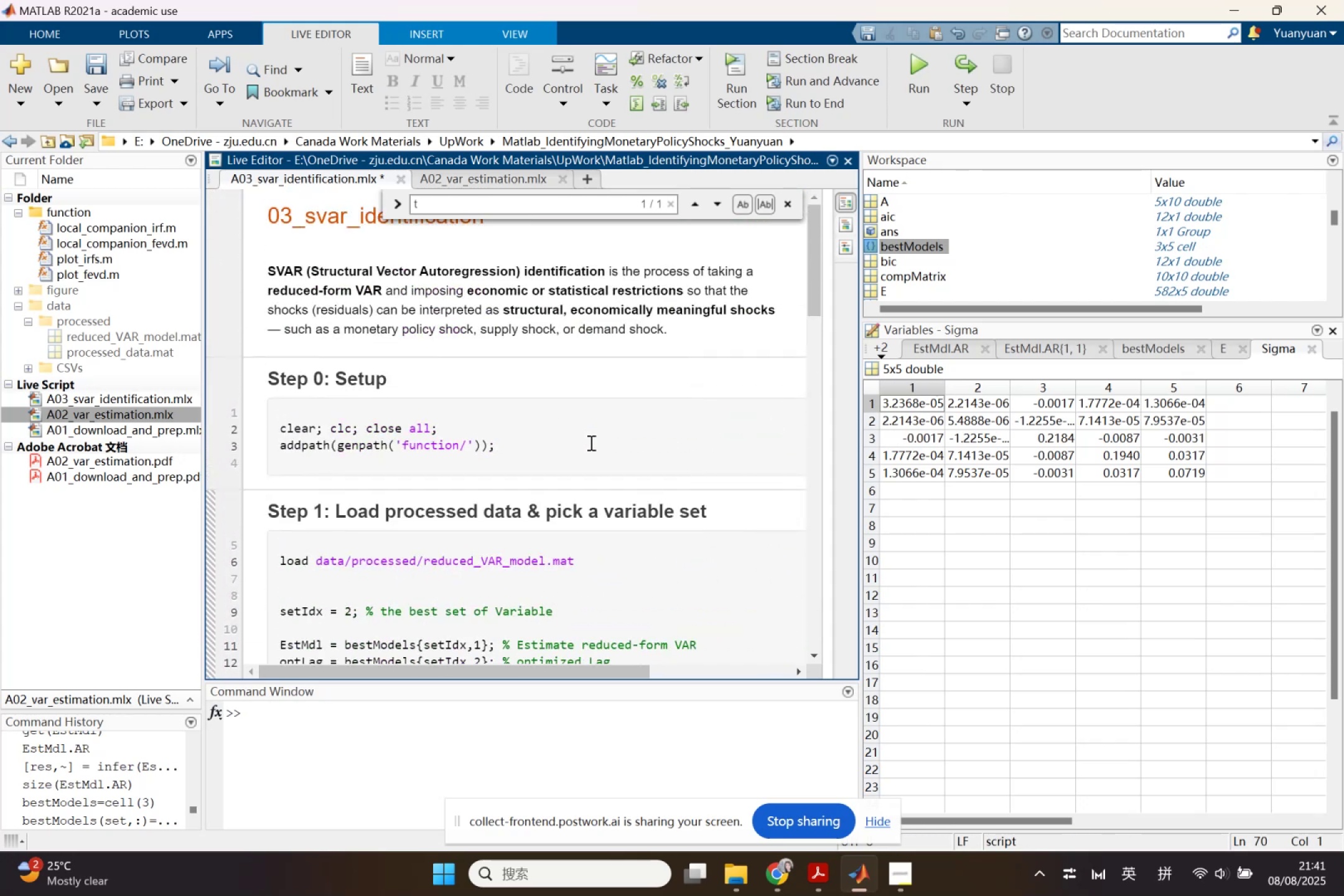 
scroll: coordinate [599, 519], scroll_direction: down, amount: 4.0
 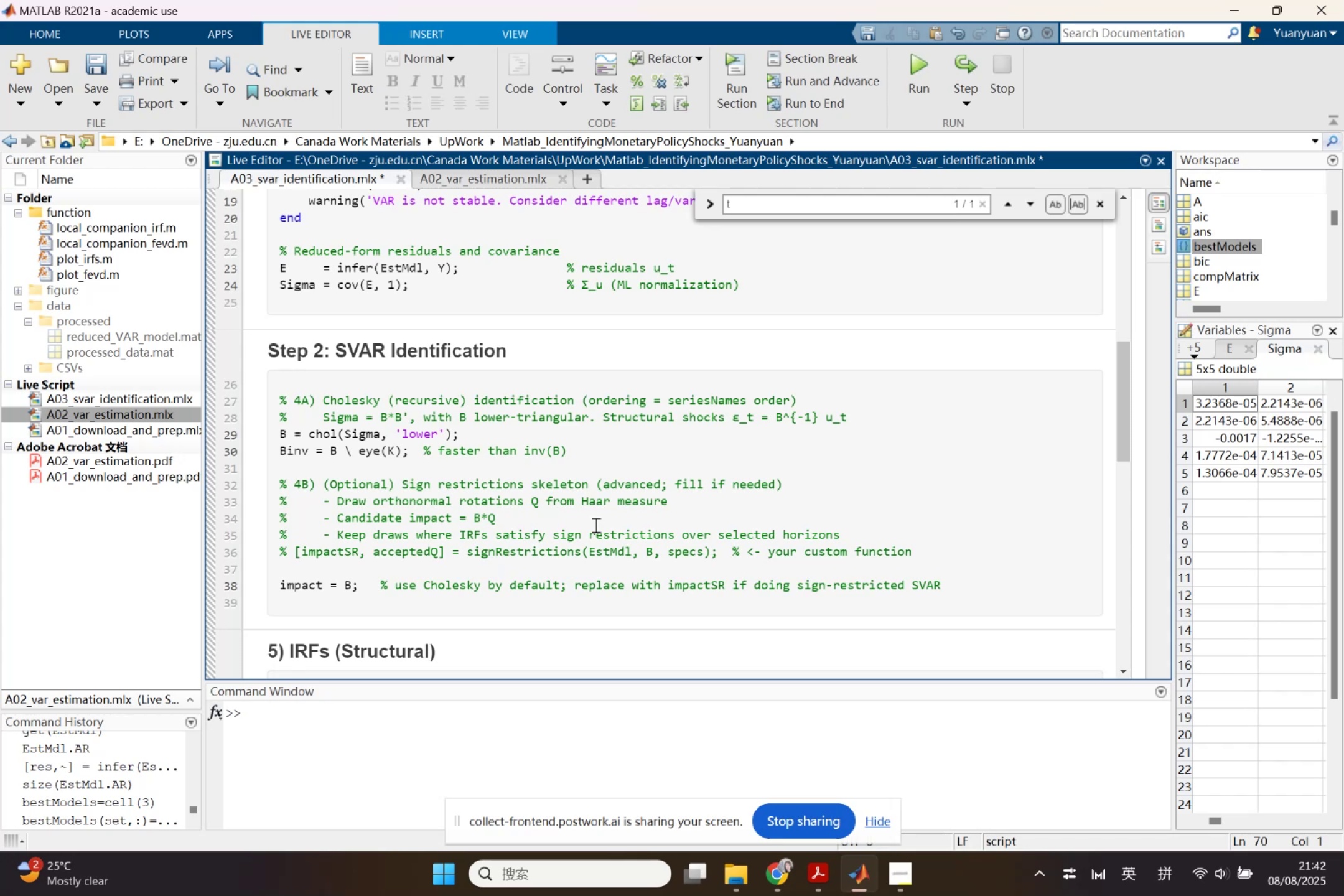 
wait(49.83)
 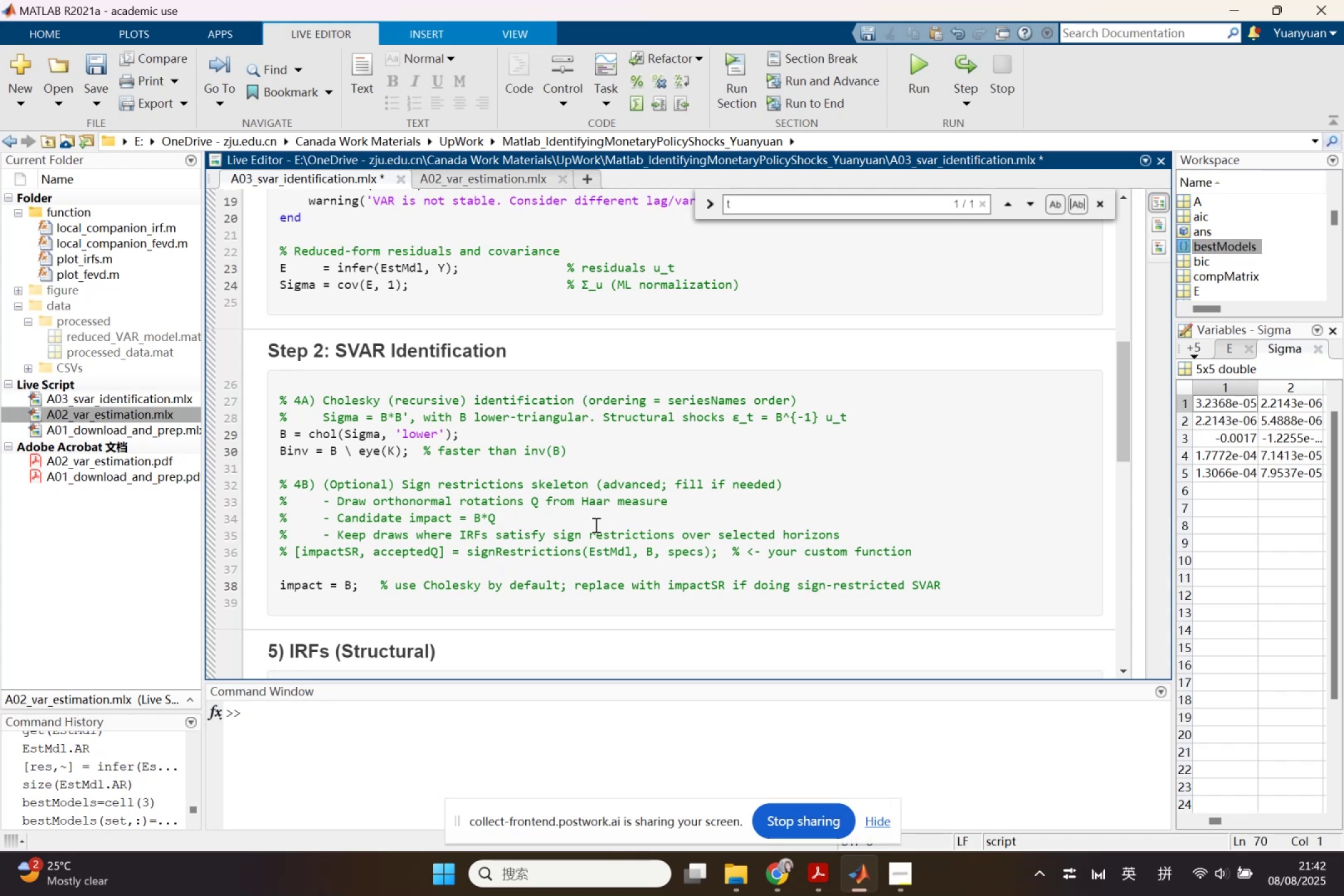 
left_click([522, 447])
 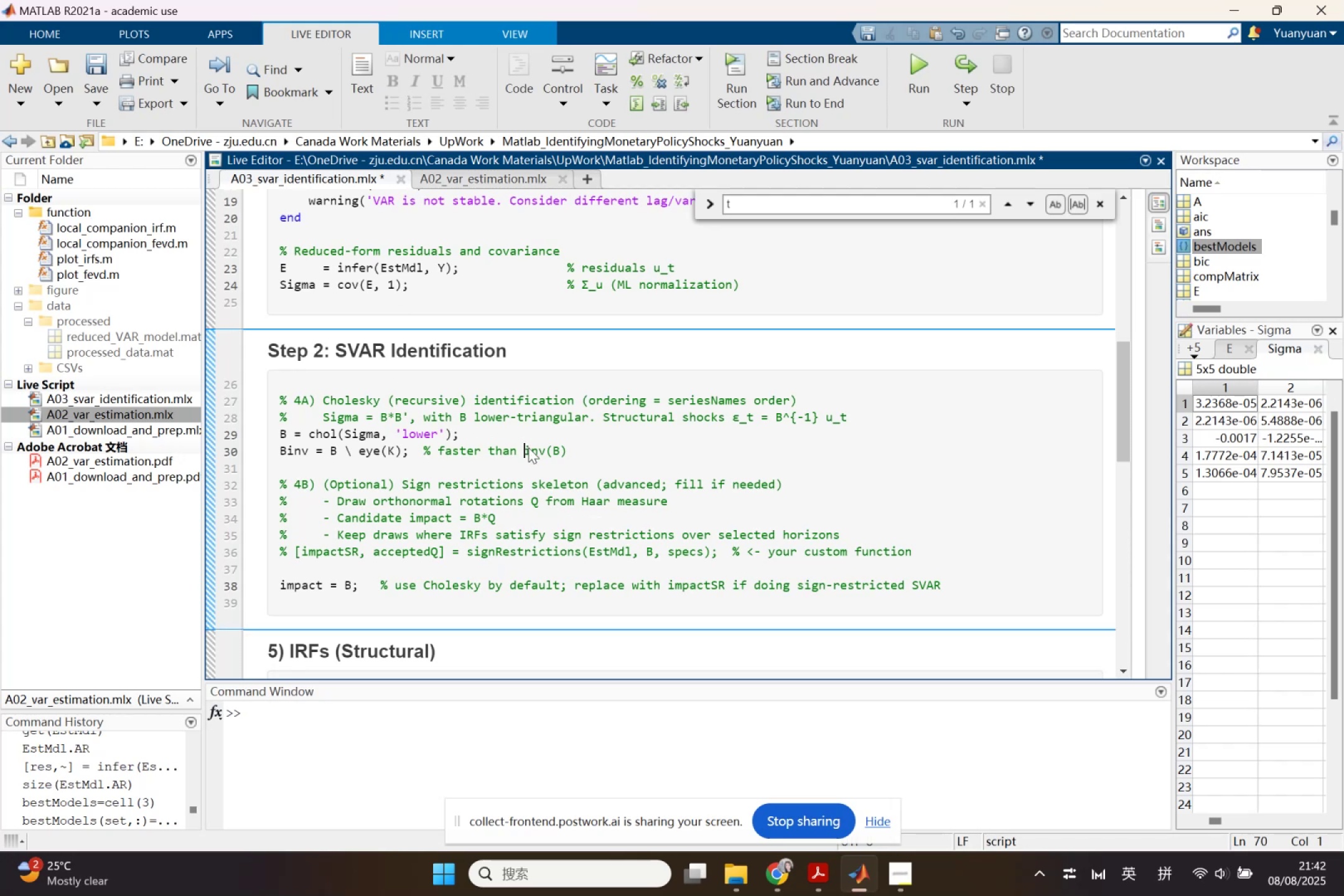 
scroll: coordinate [556, 448], scroll_direction: down, amount: 1.0
 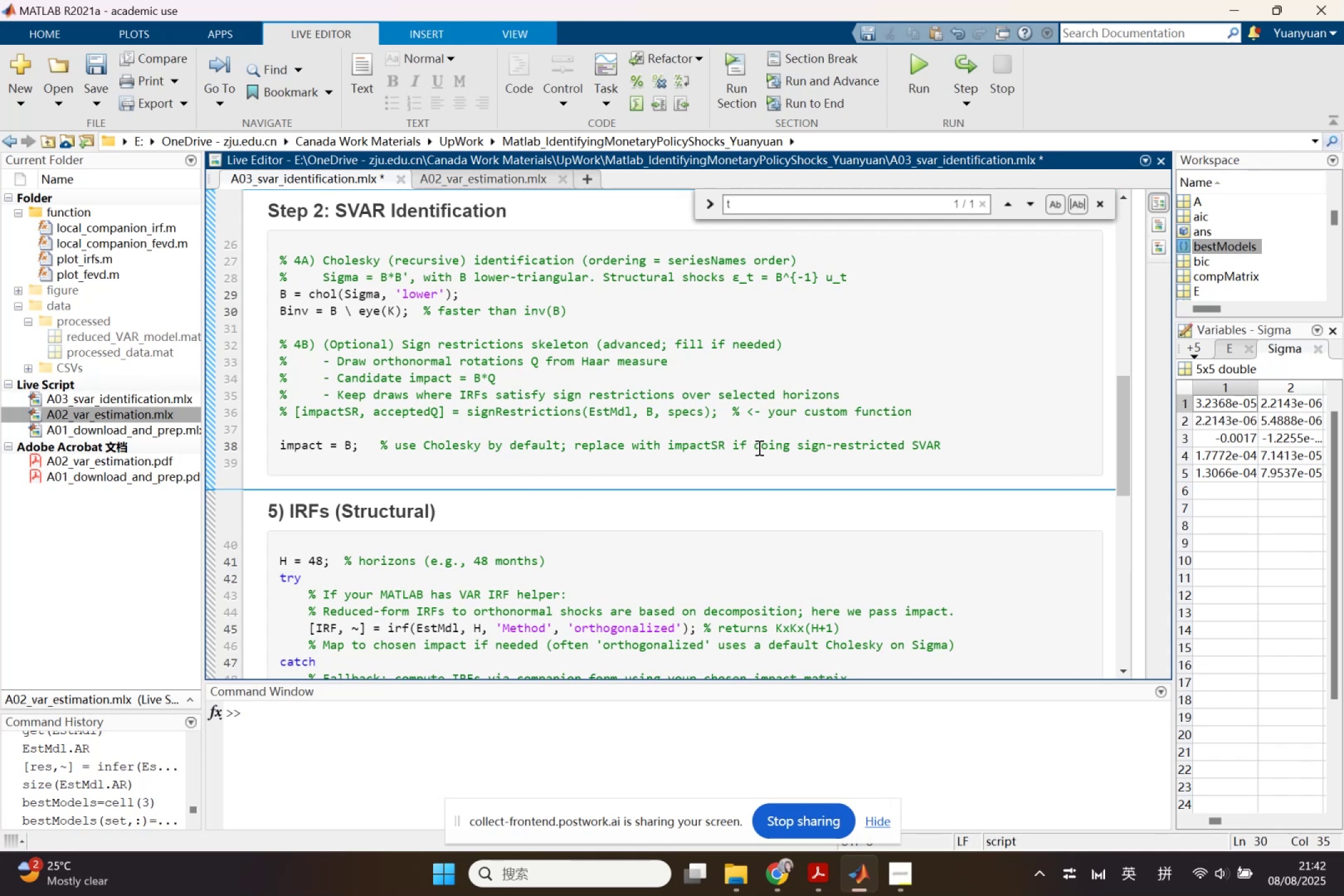 
wait(10.76)
 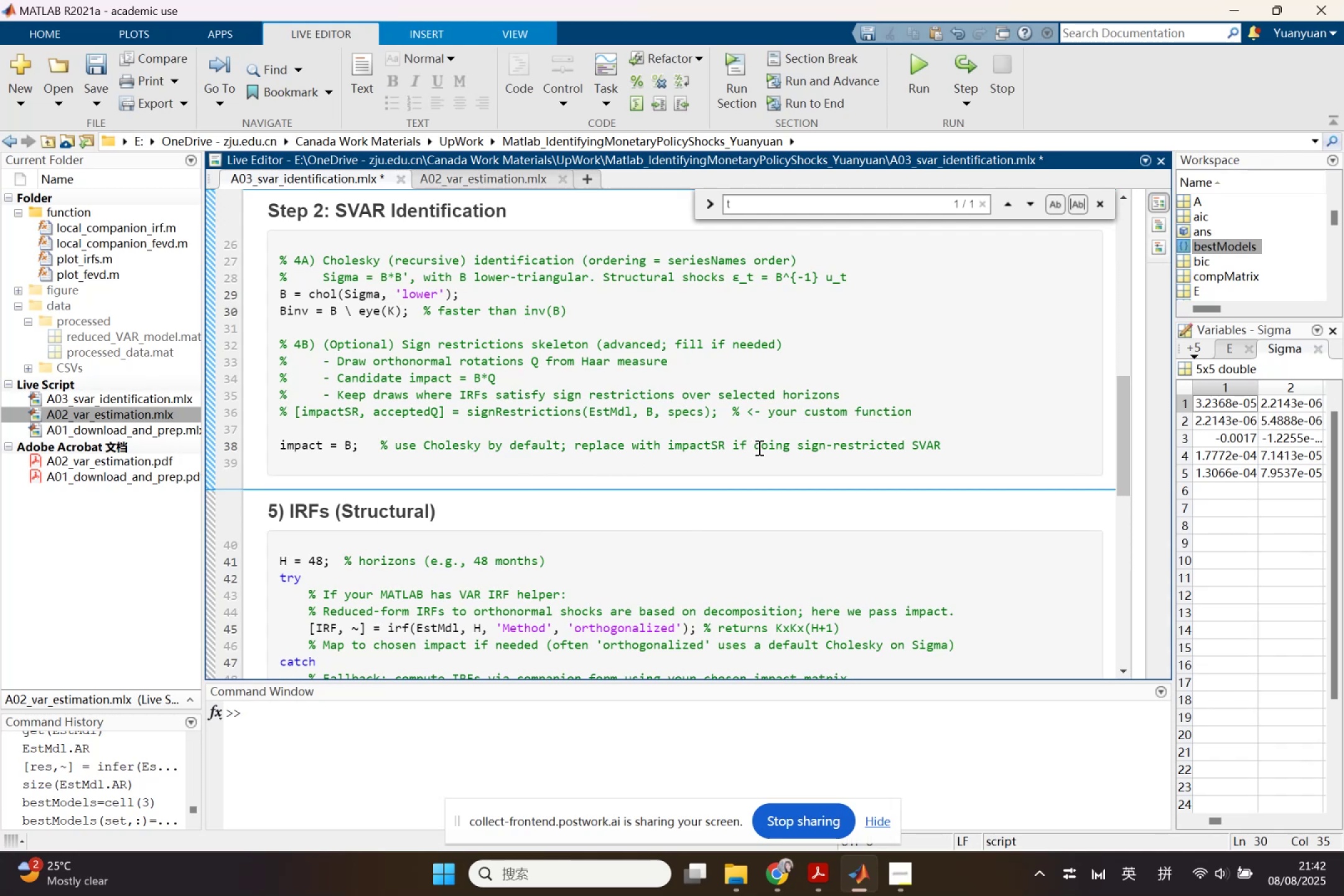 
left_click([1009, 454])
 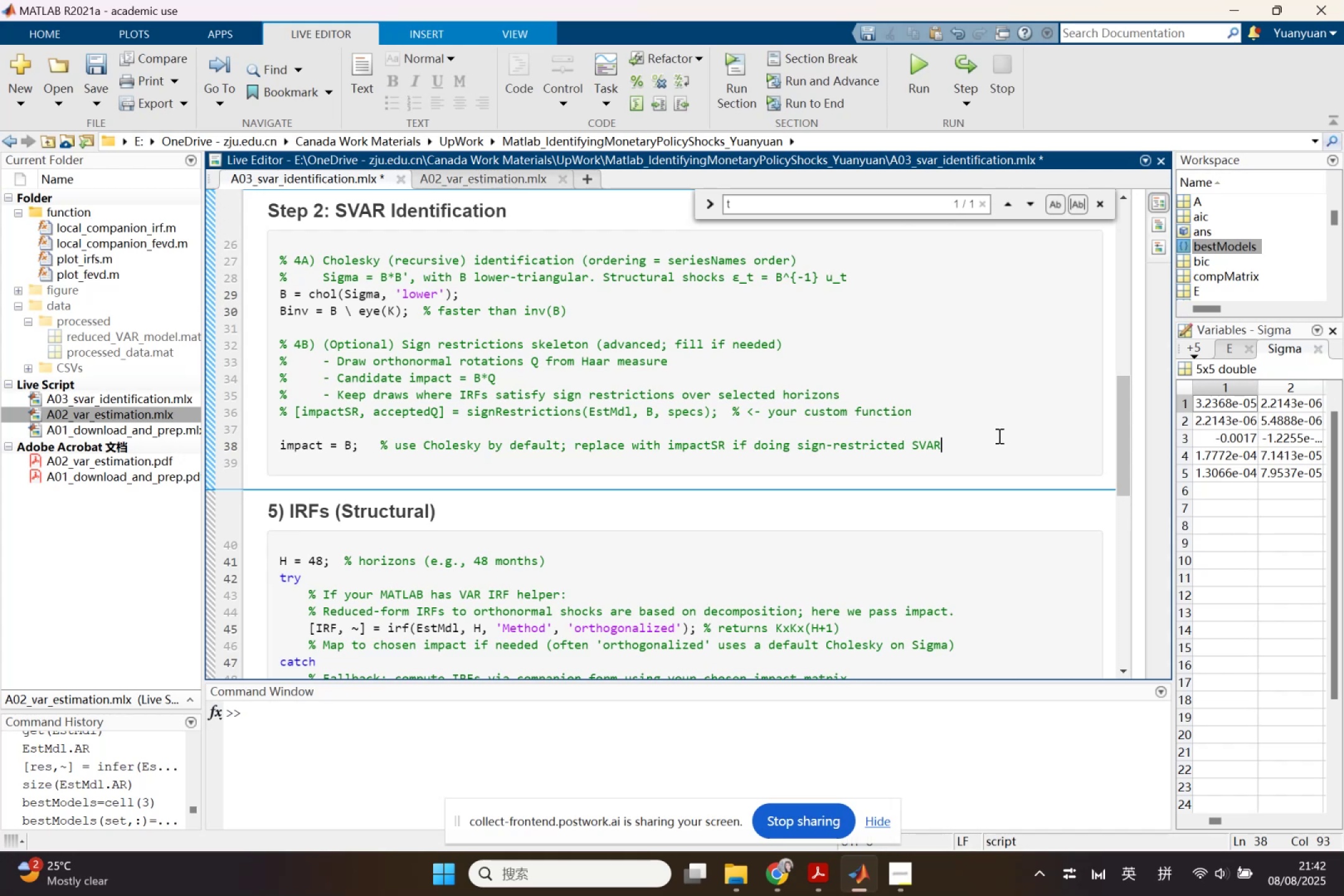 
scroll: coordinate [998, 436], scroll_direction: down, amount: 1.0
 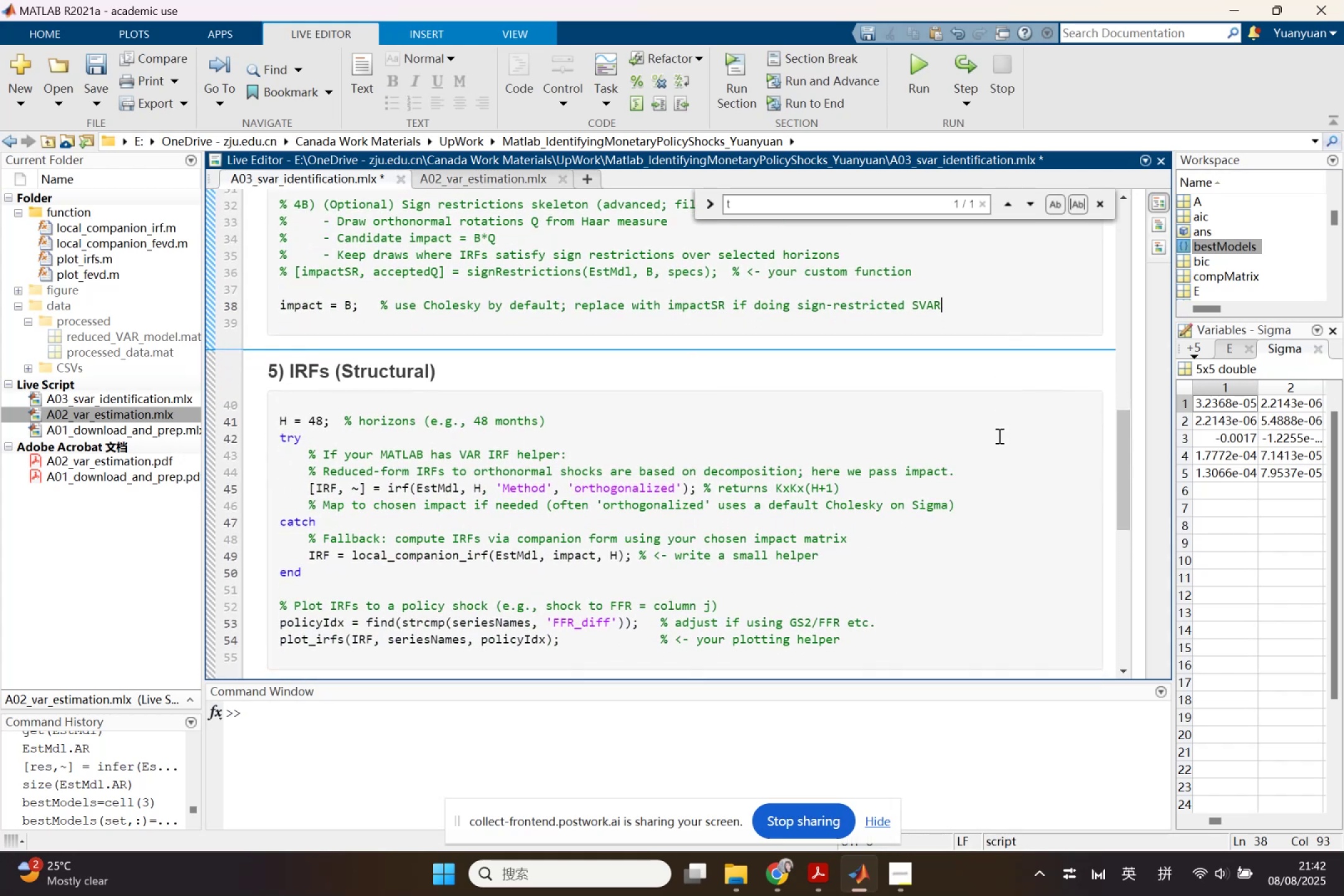 
scroll: coordinate [998, 428], scroll_direction: up, amount: 1.0
 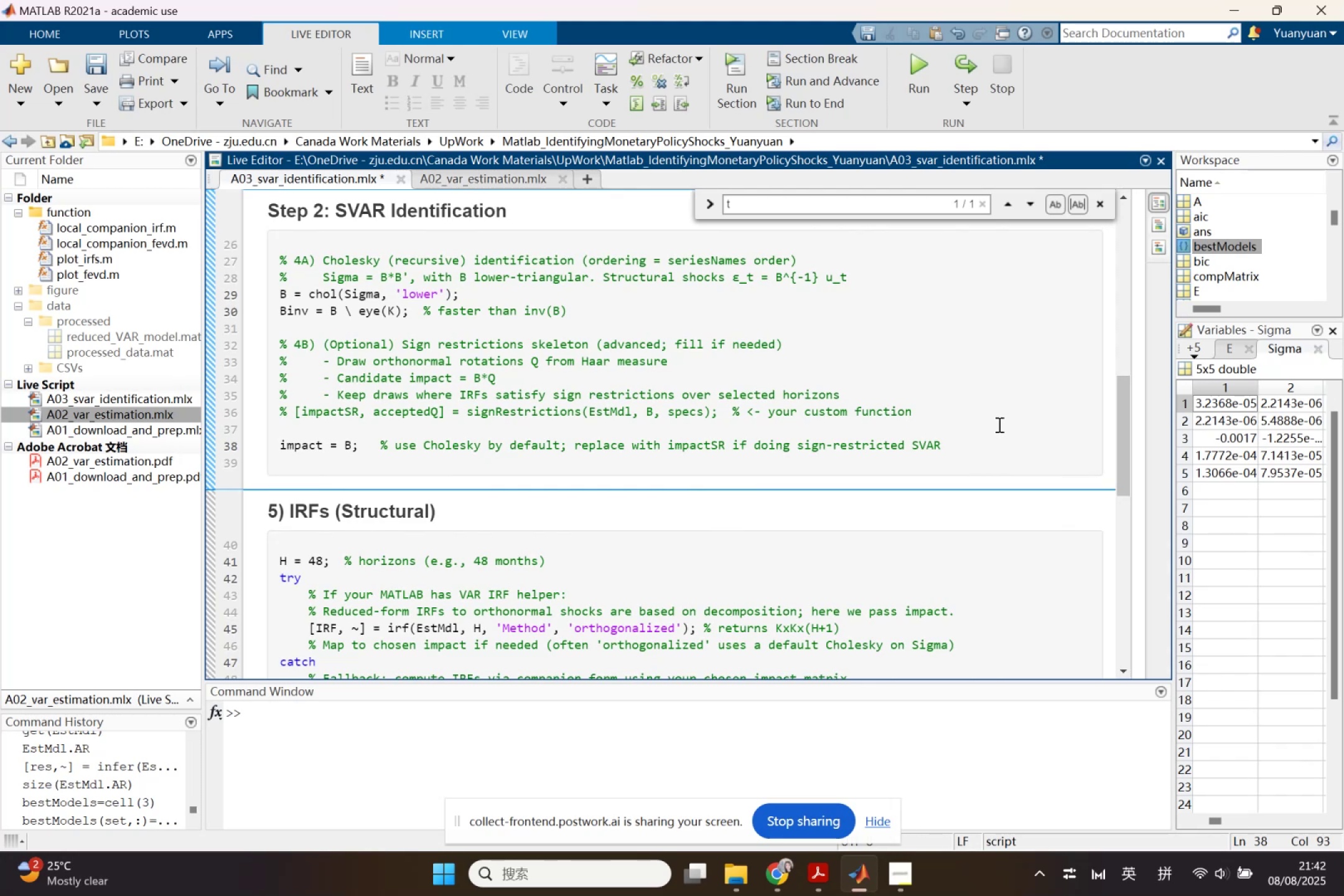 
wait(6.11)
 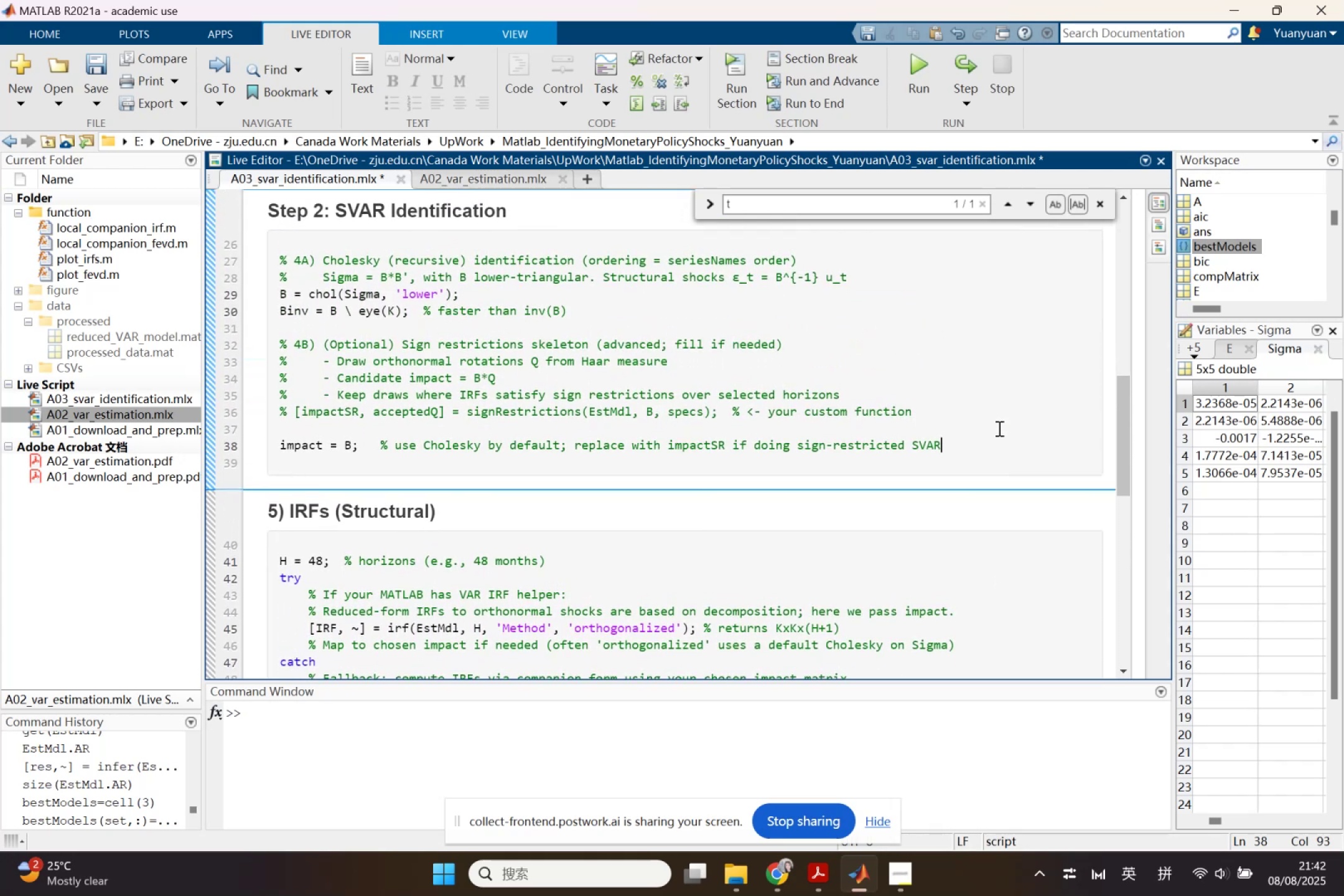 
scroll: coordinate [415, 542], scroll_direction: down, amount: 5.0
 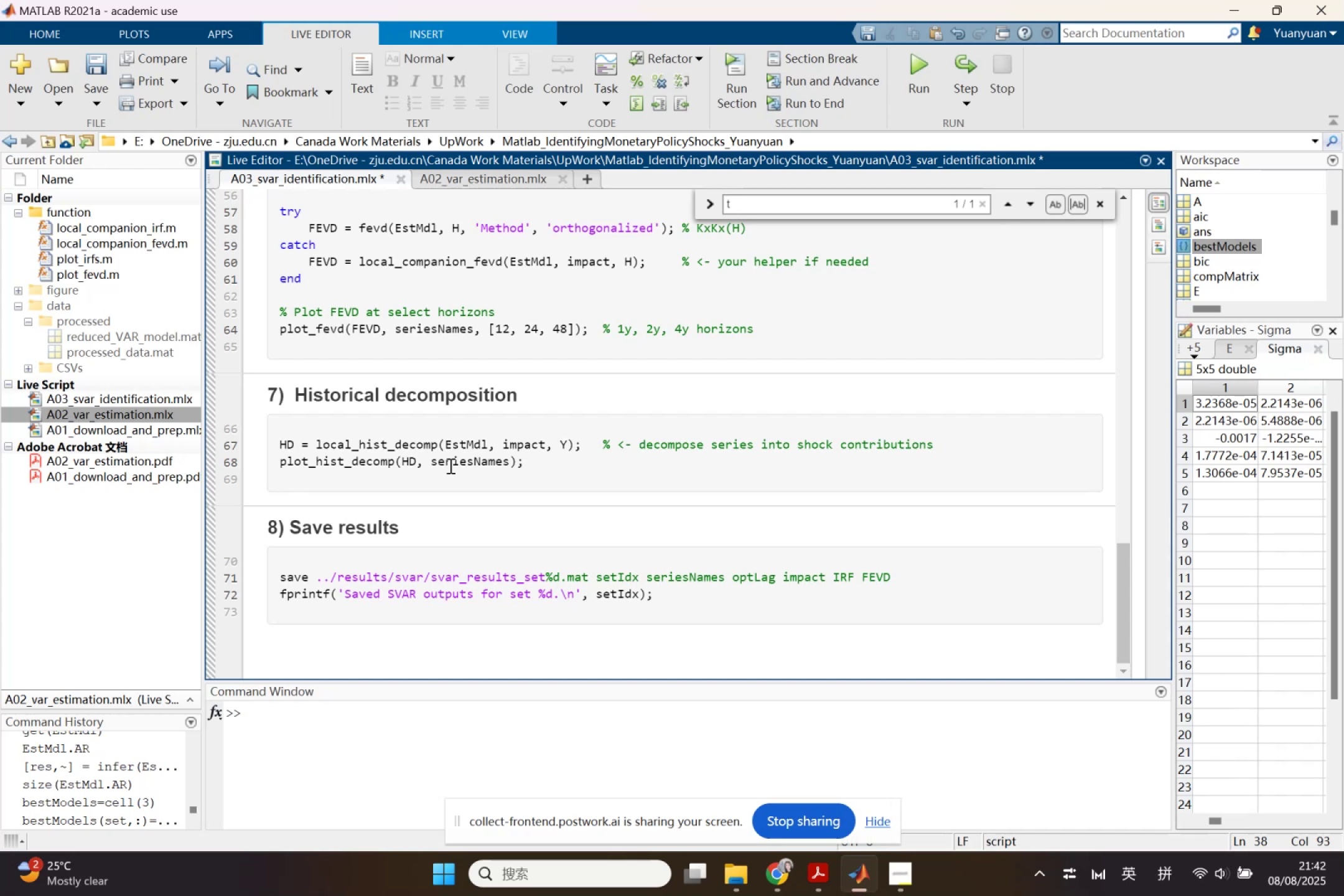 
wait(17.44)
 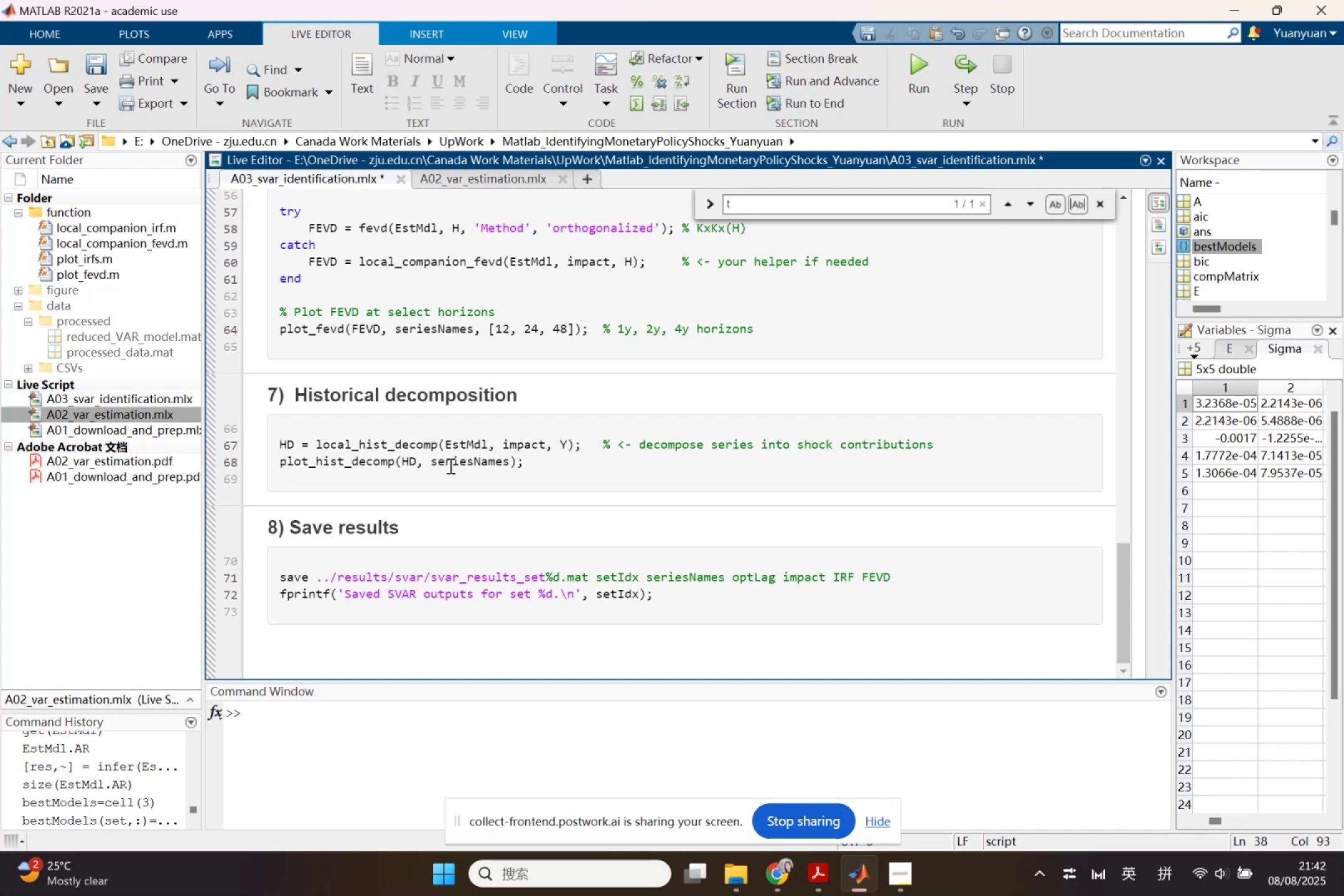 
scroll: coordinate [584, 546], scroll_direction: up, amount: 5.0
 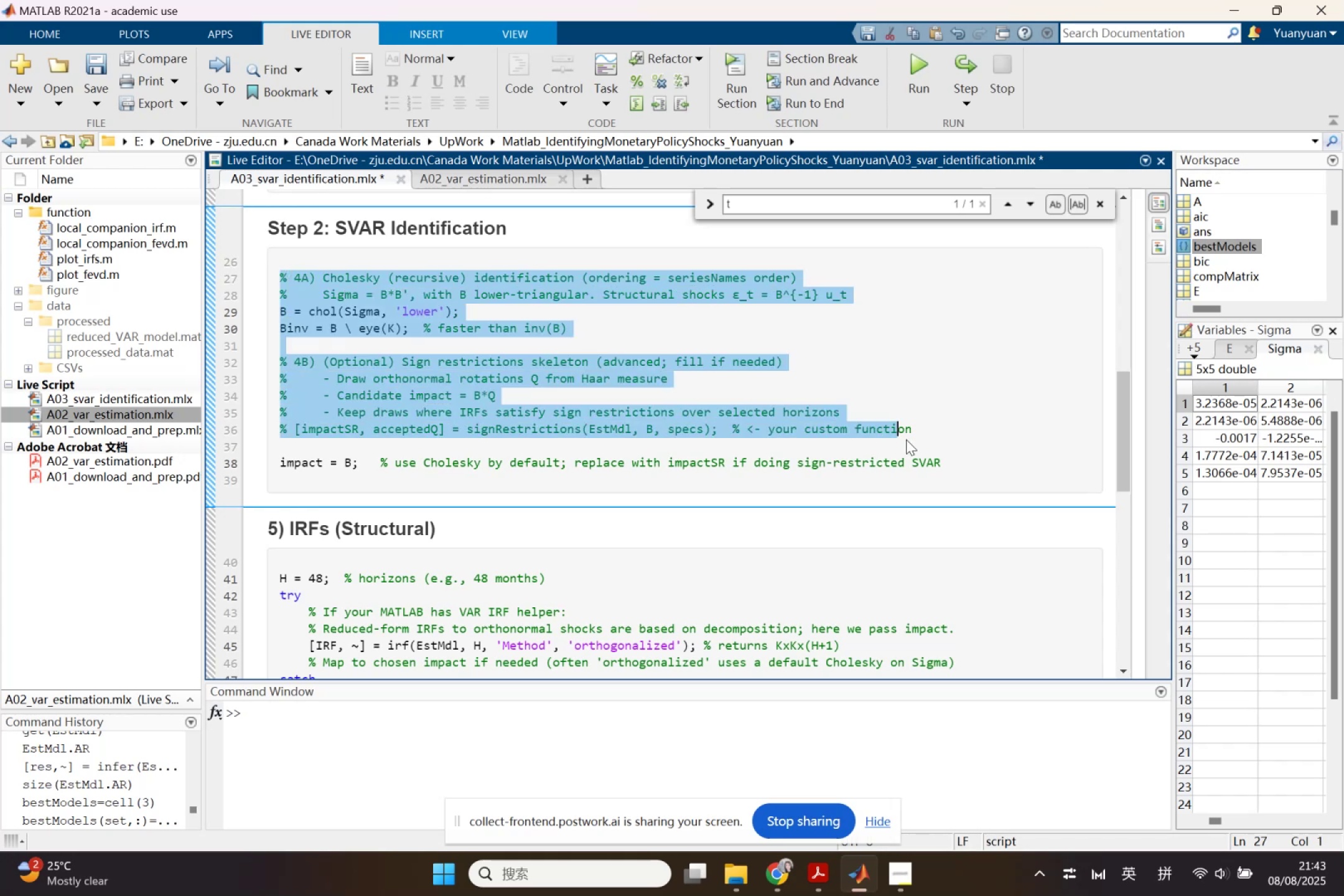 
wait(7.42)
 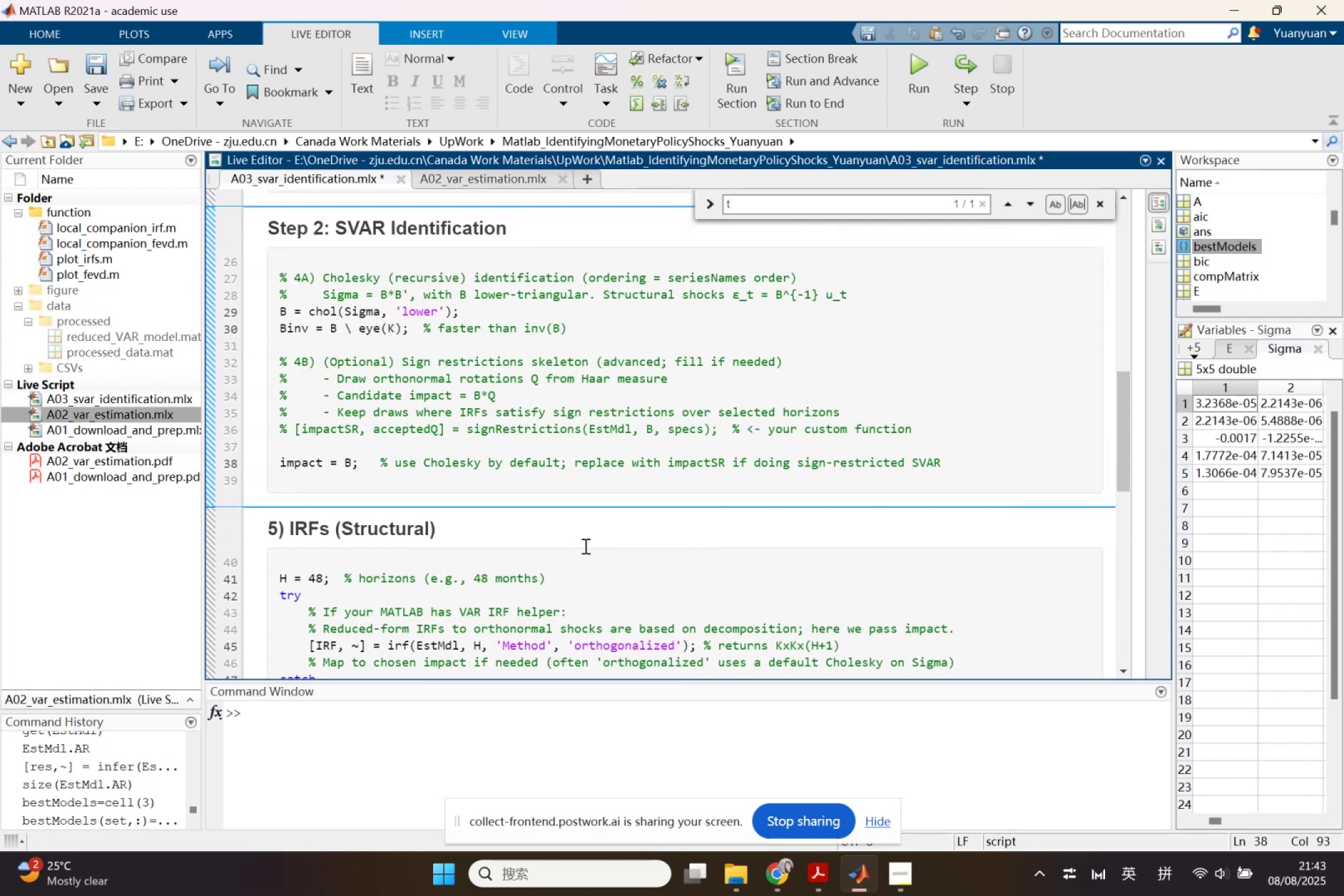 
key(Control+C)
 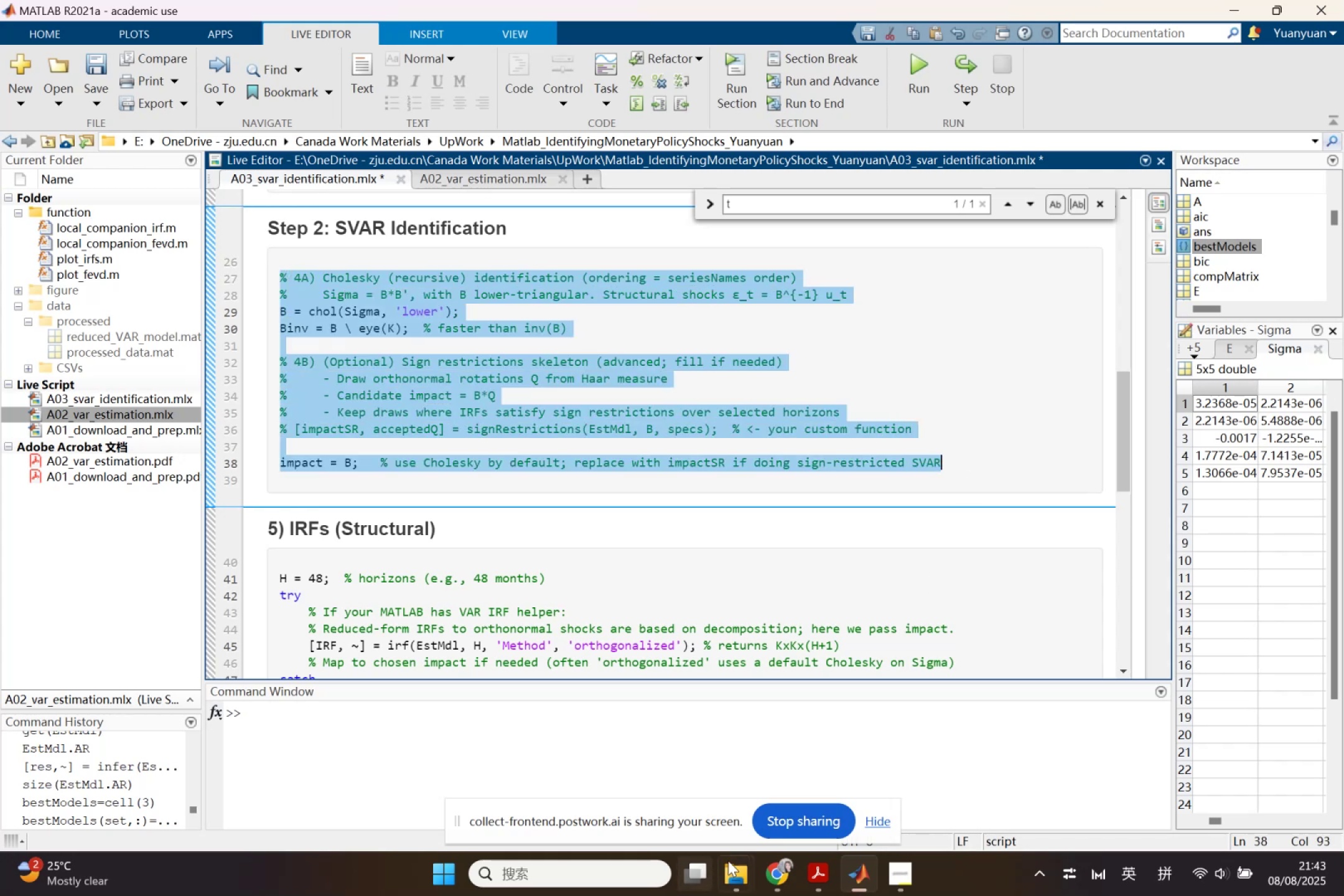 
left_click([767, 874])
 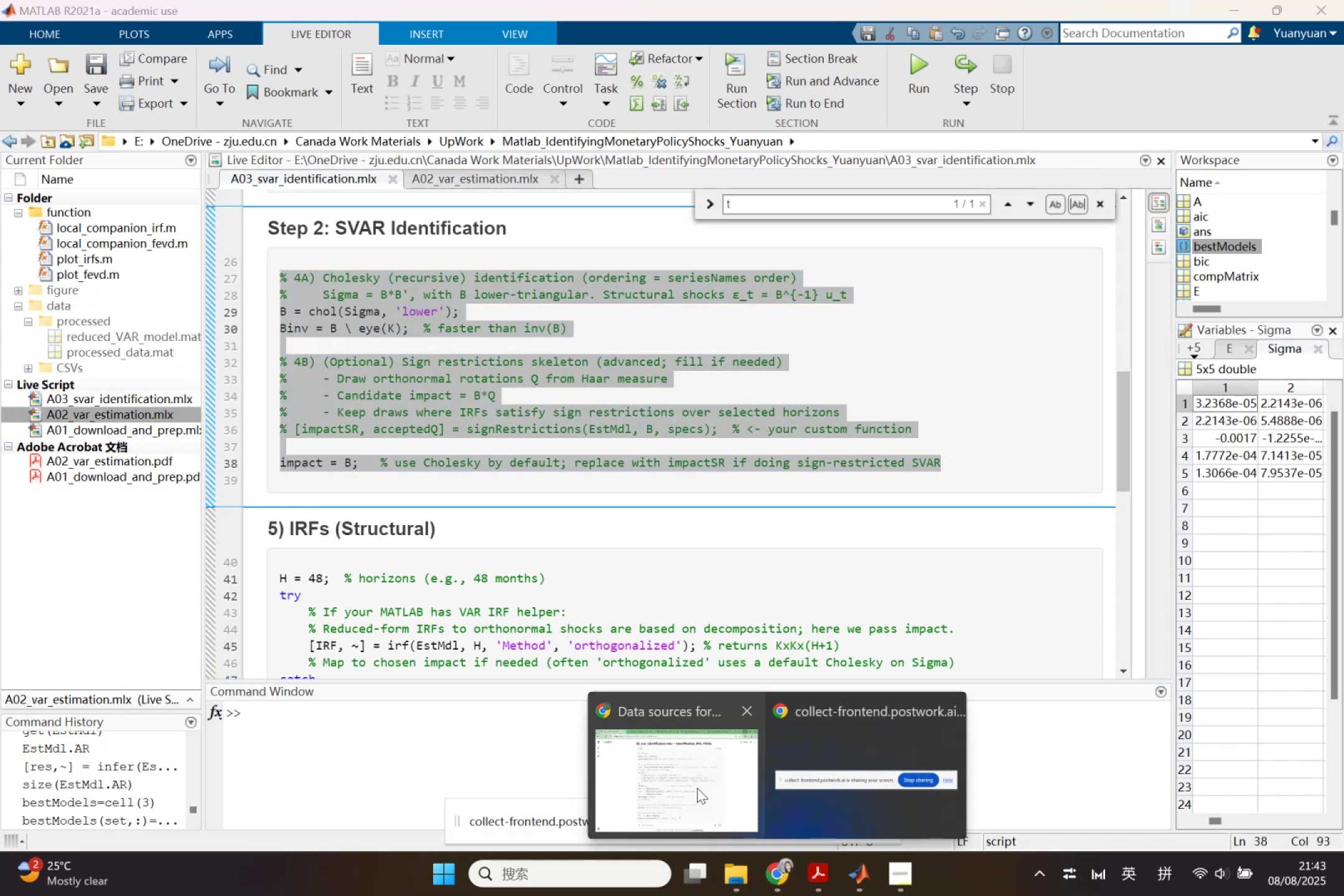 
left_click([697, 788])
 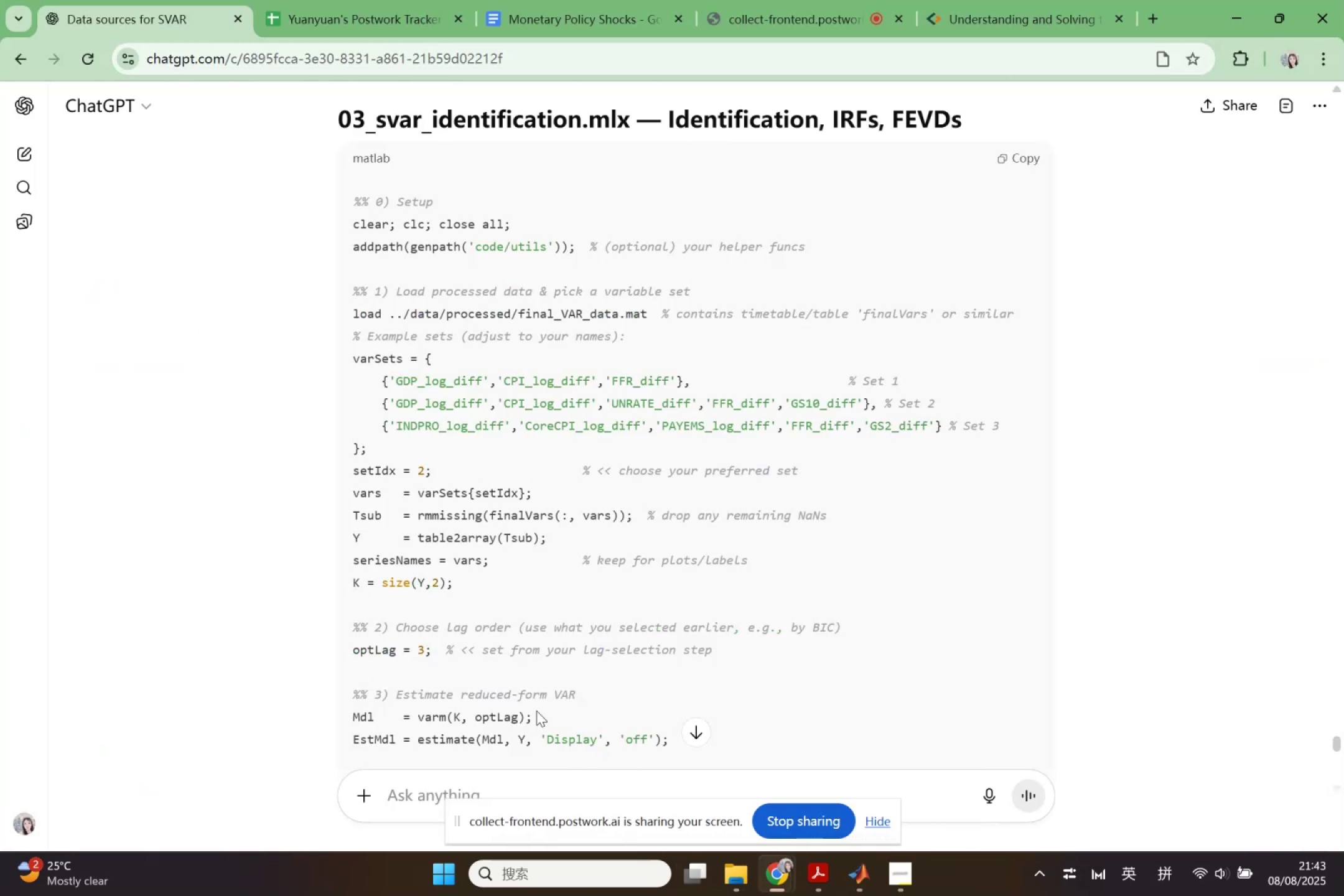 
scroll: coordinate [525, 704], scroll_direction: down, amount: 23.0
 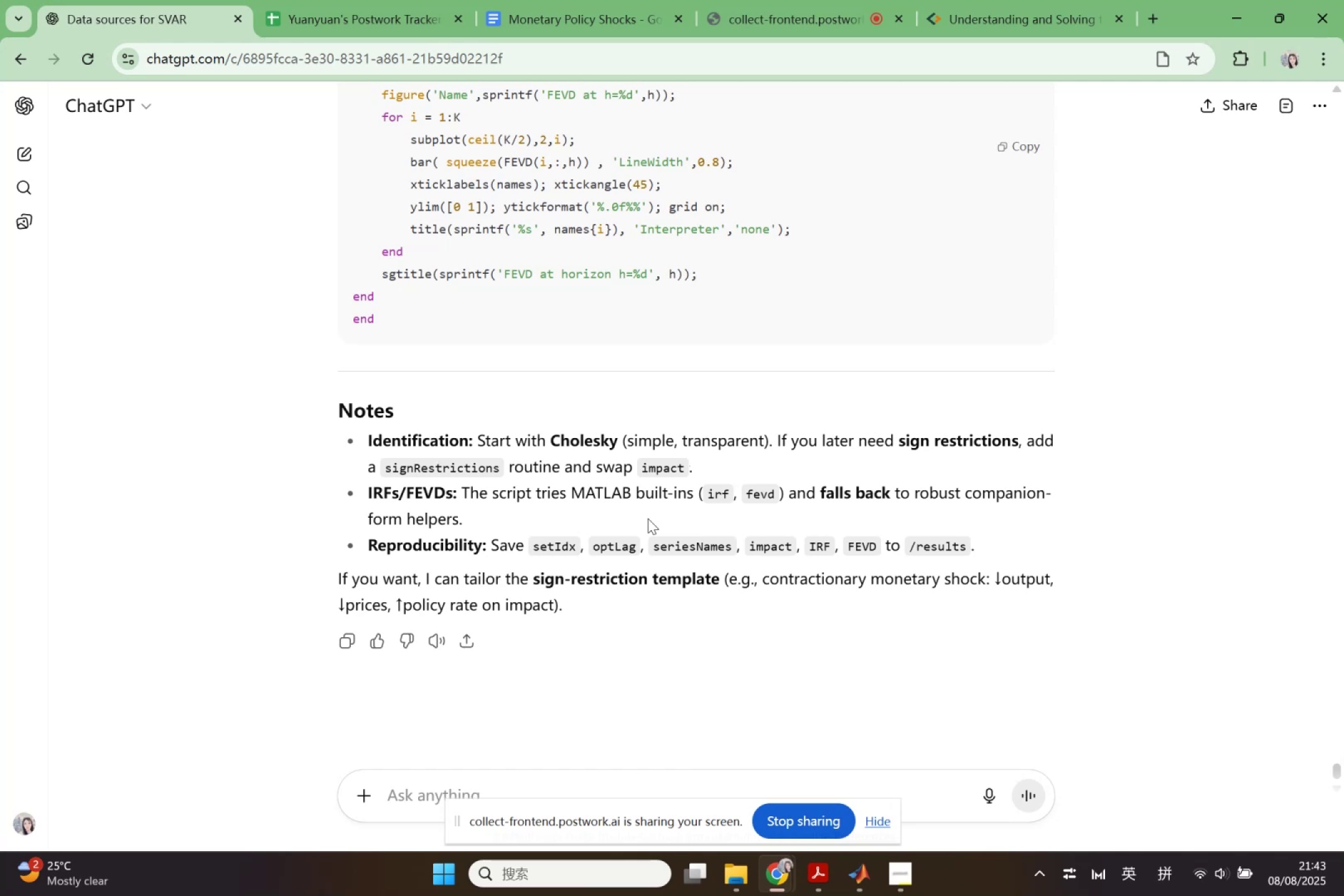 
wait(27.08)
 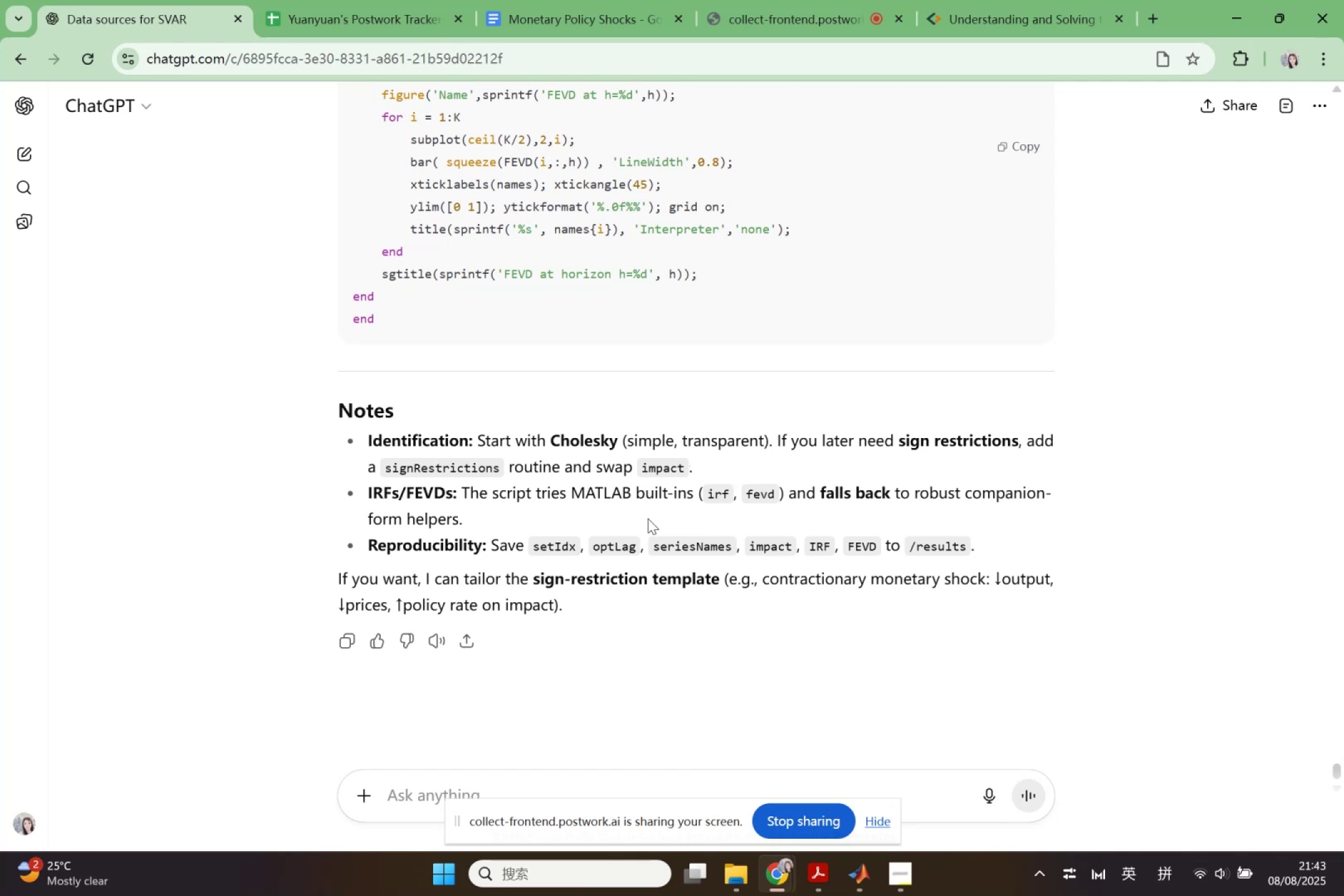 
key(Control+ControlLeft)
 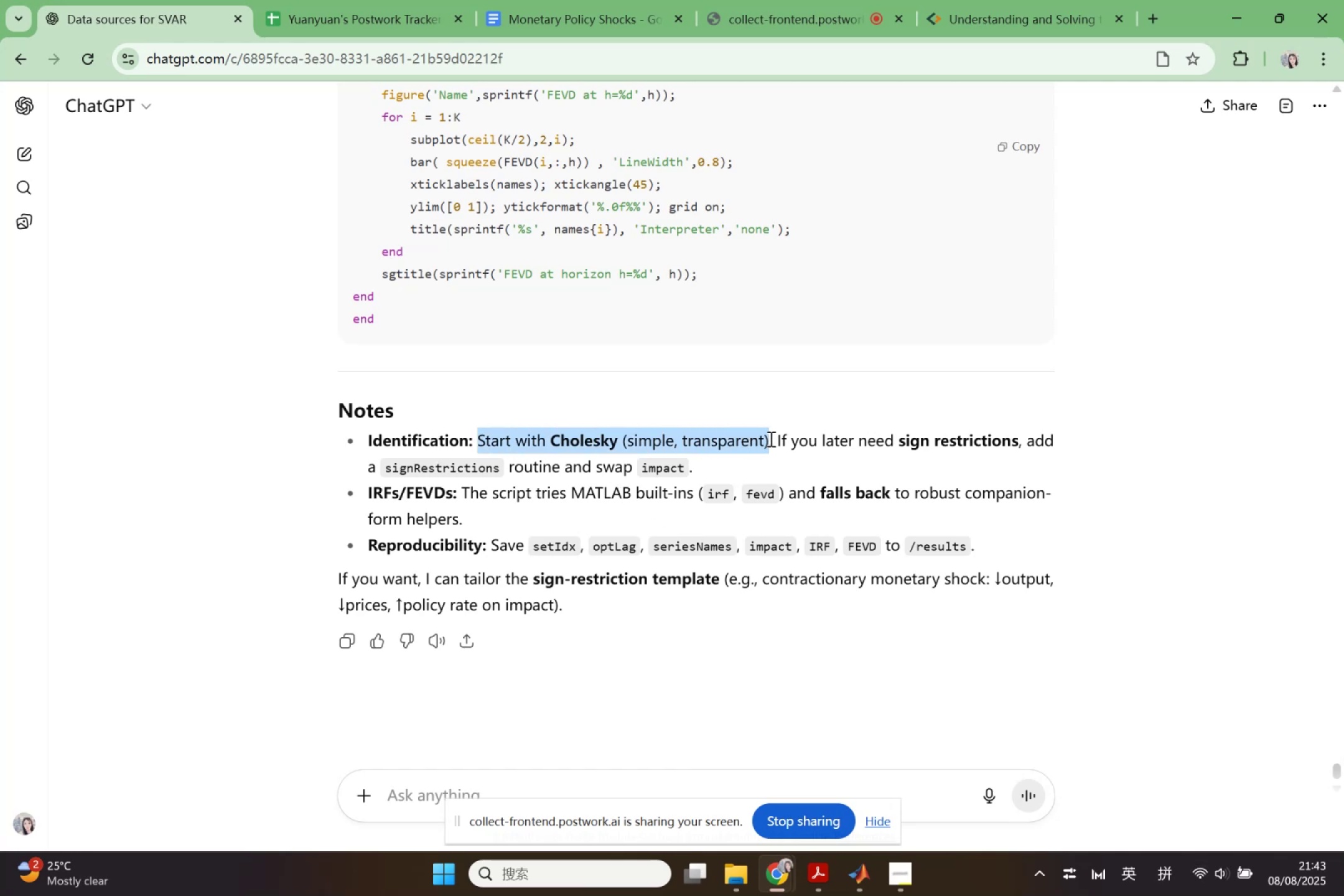 
key(Control+C)
 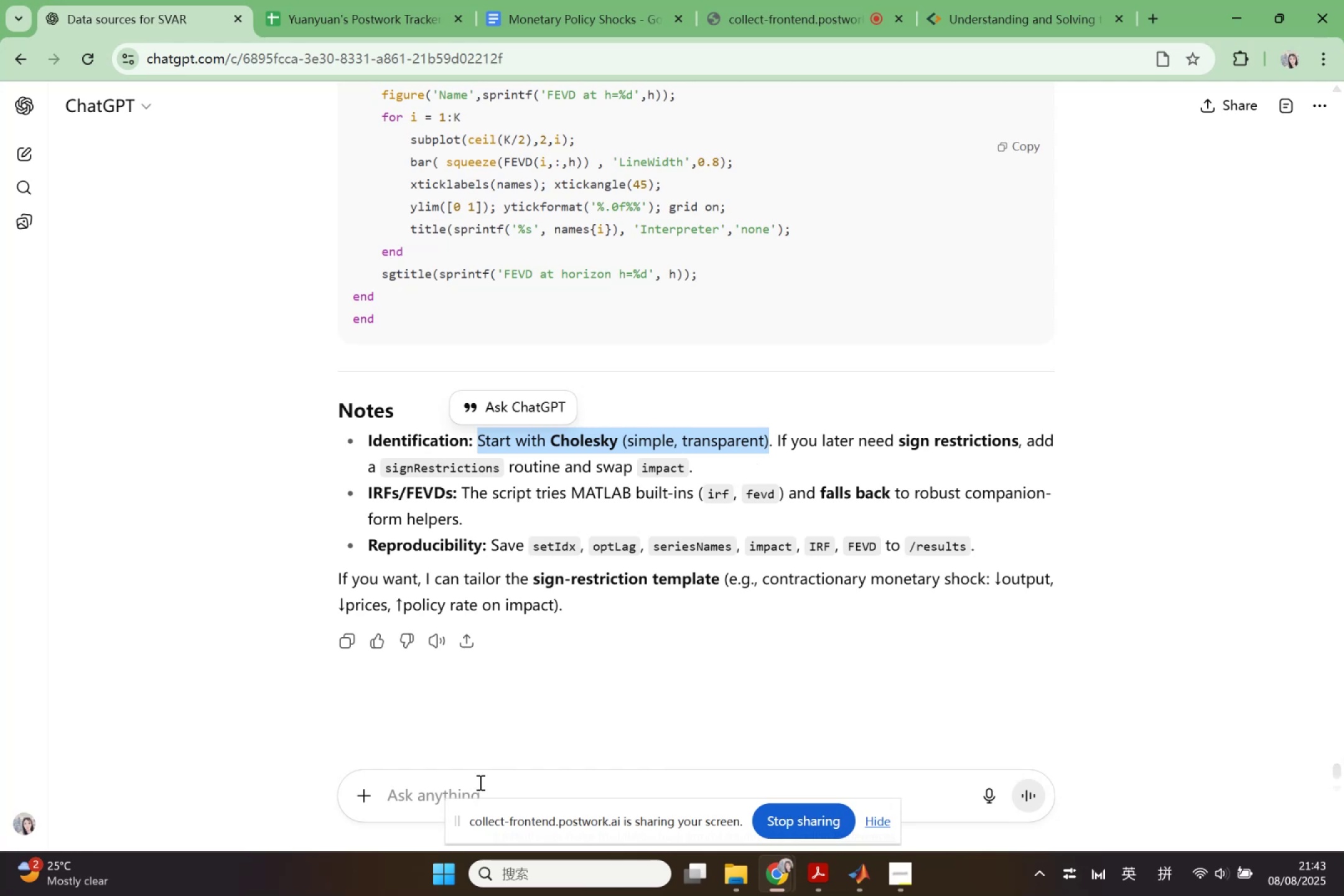 
left_click([479, 782])
 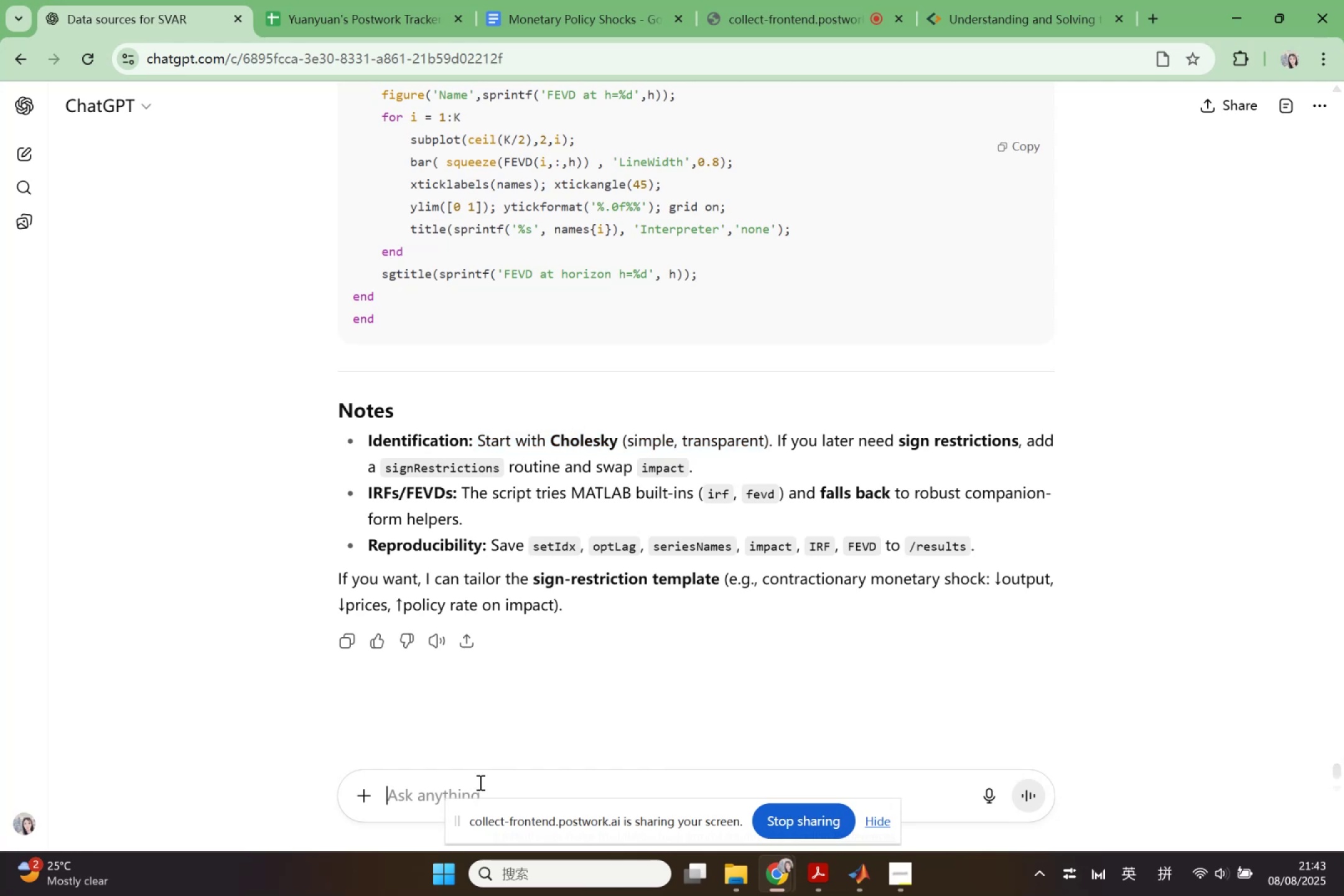 
key(Control+ControlLeft)
 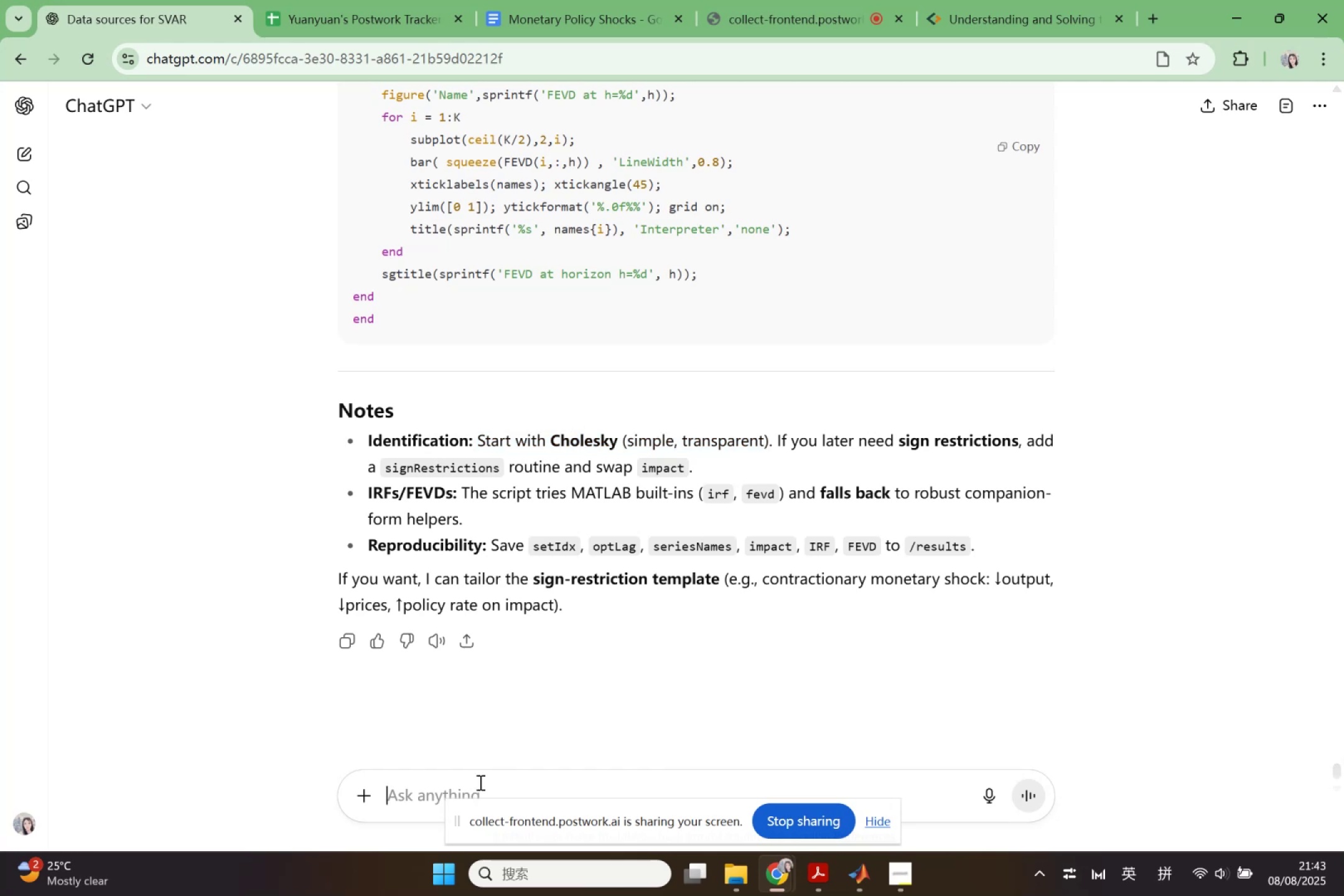 
key(Control+V)
 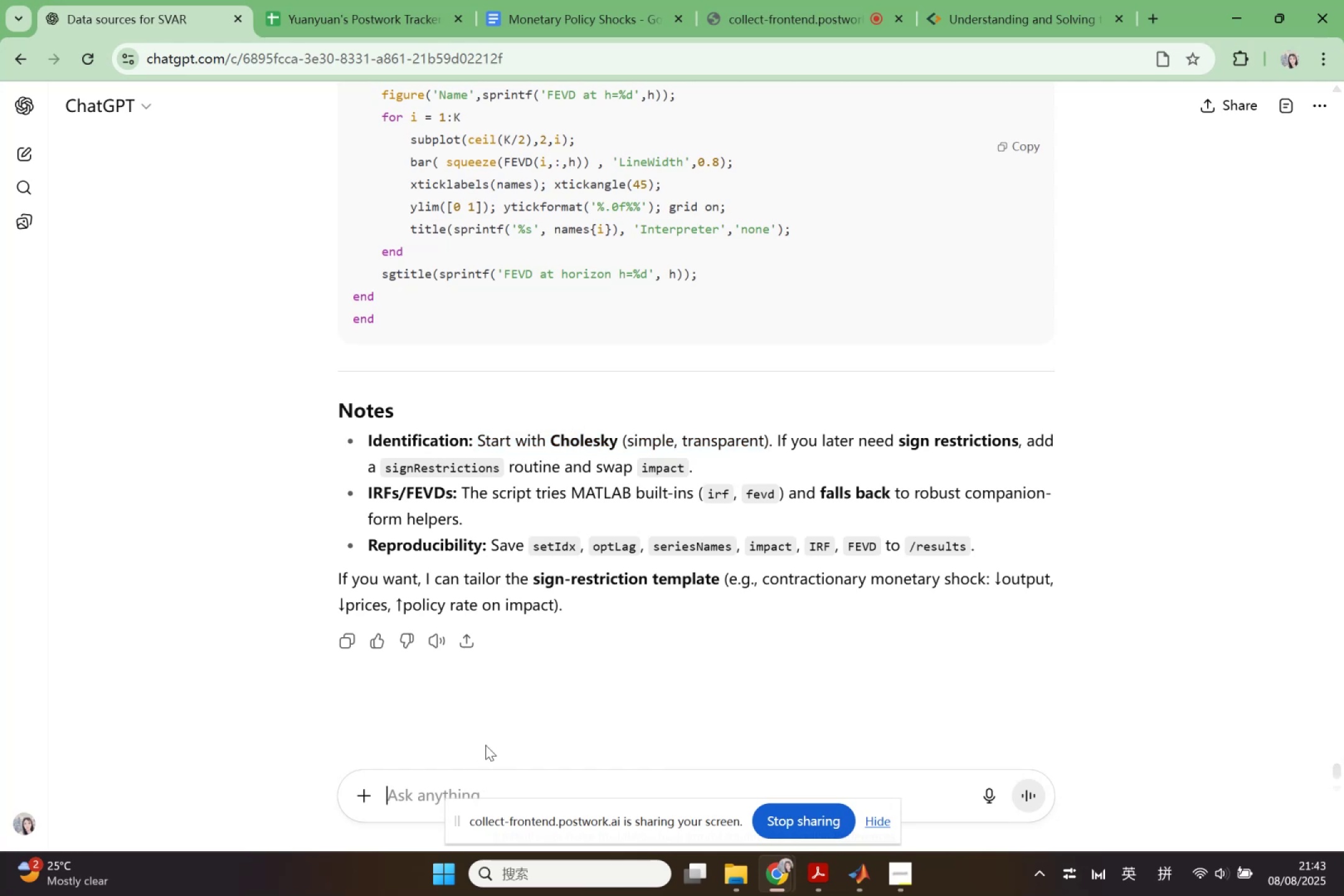 
scroll: coordinate [511, 605], scroll_direction: down, amount: 3.0
 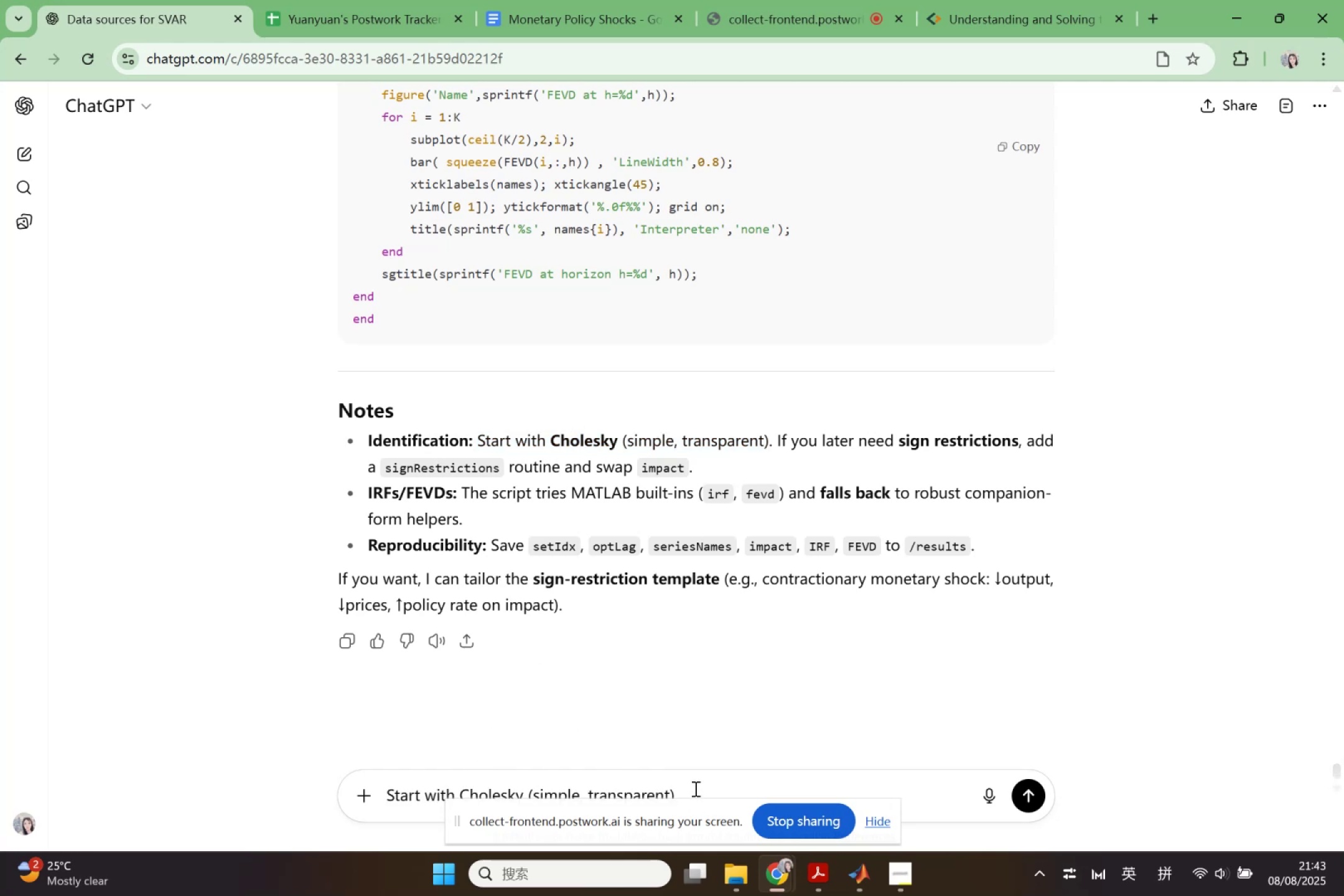 
left_click([886, 824])
 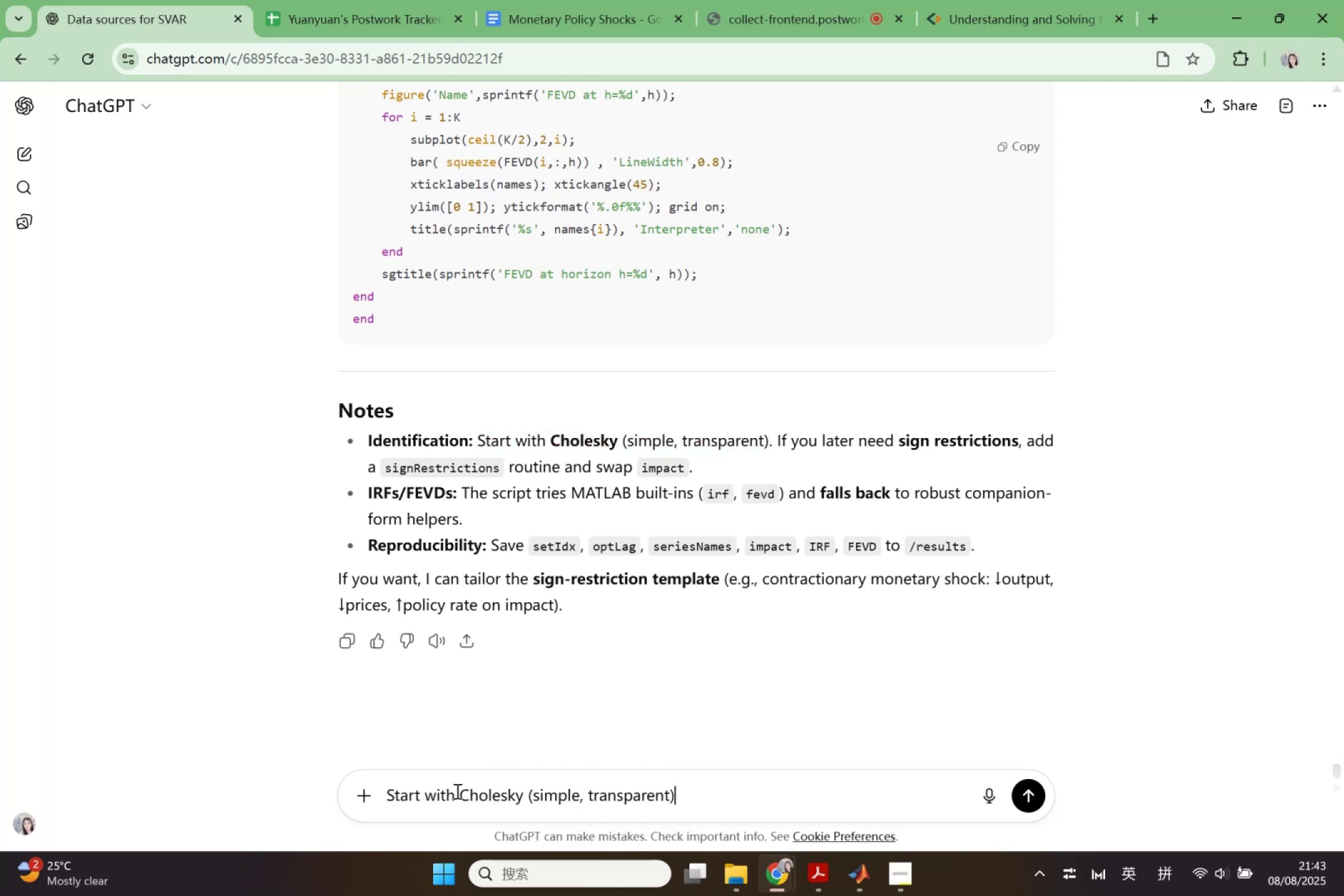 
key(Control+ControlLeft)
 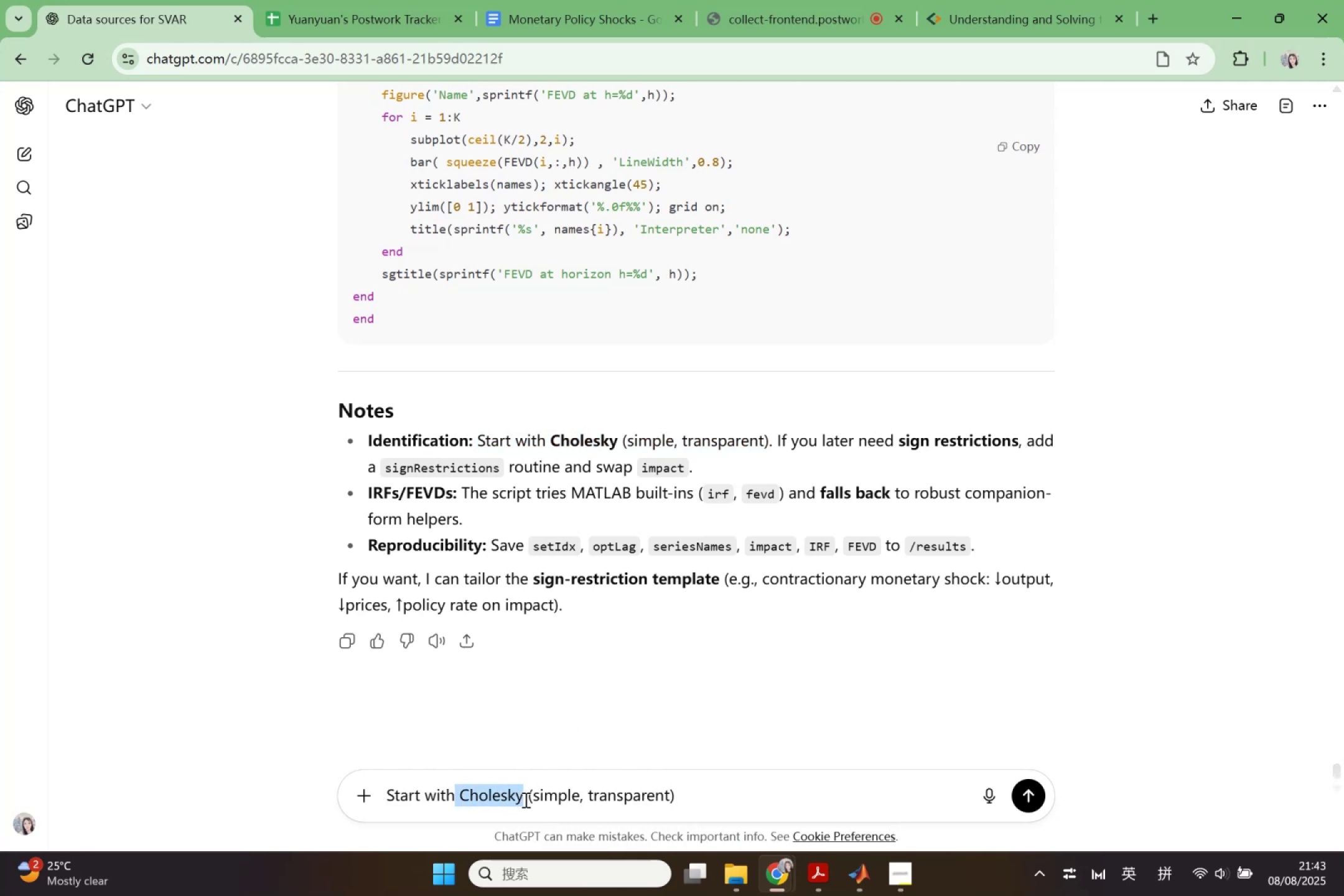 
key(Control+C)
 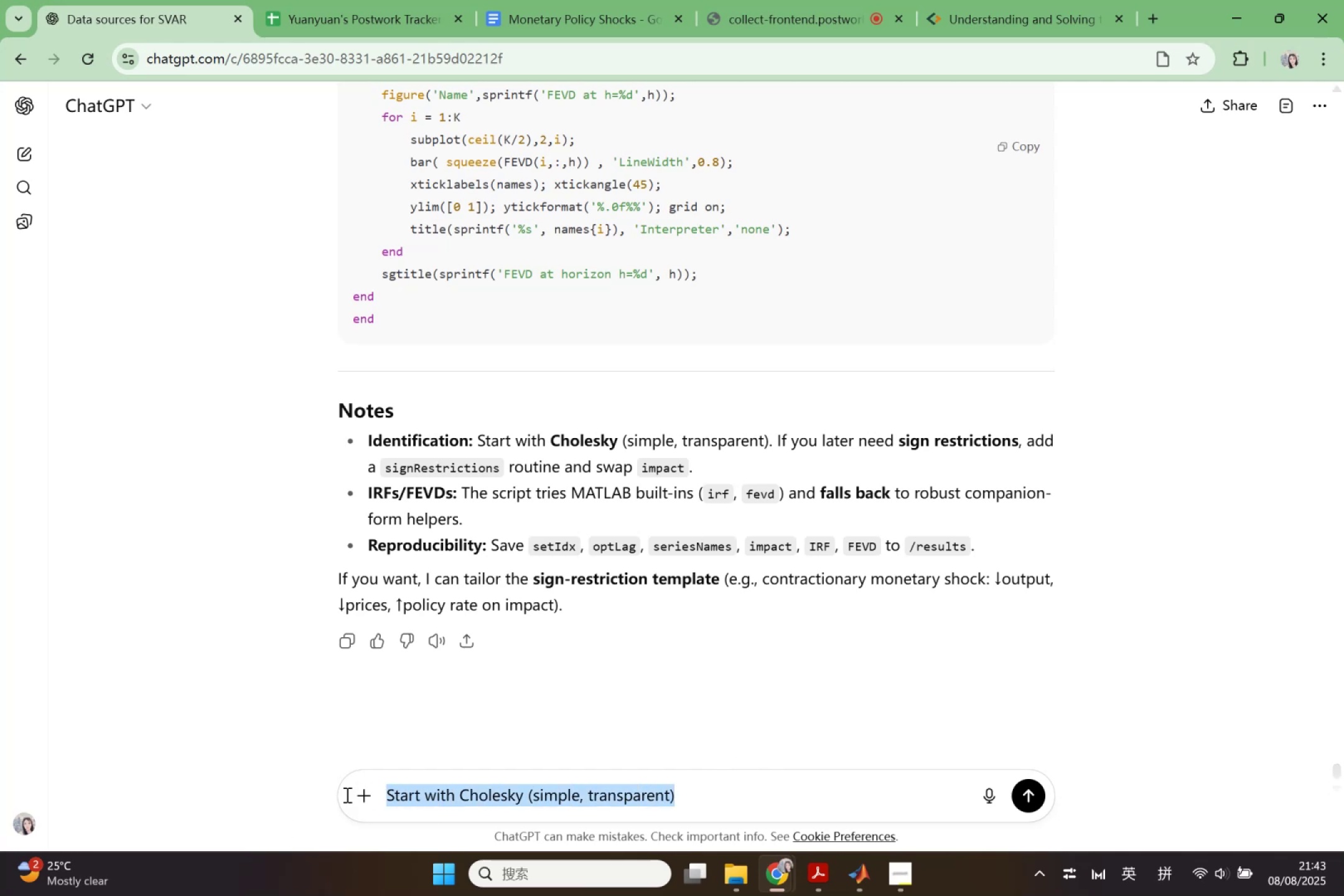 
wait(5.78)
 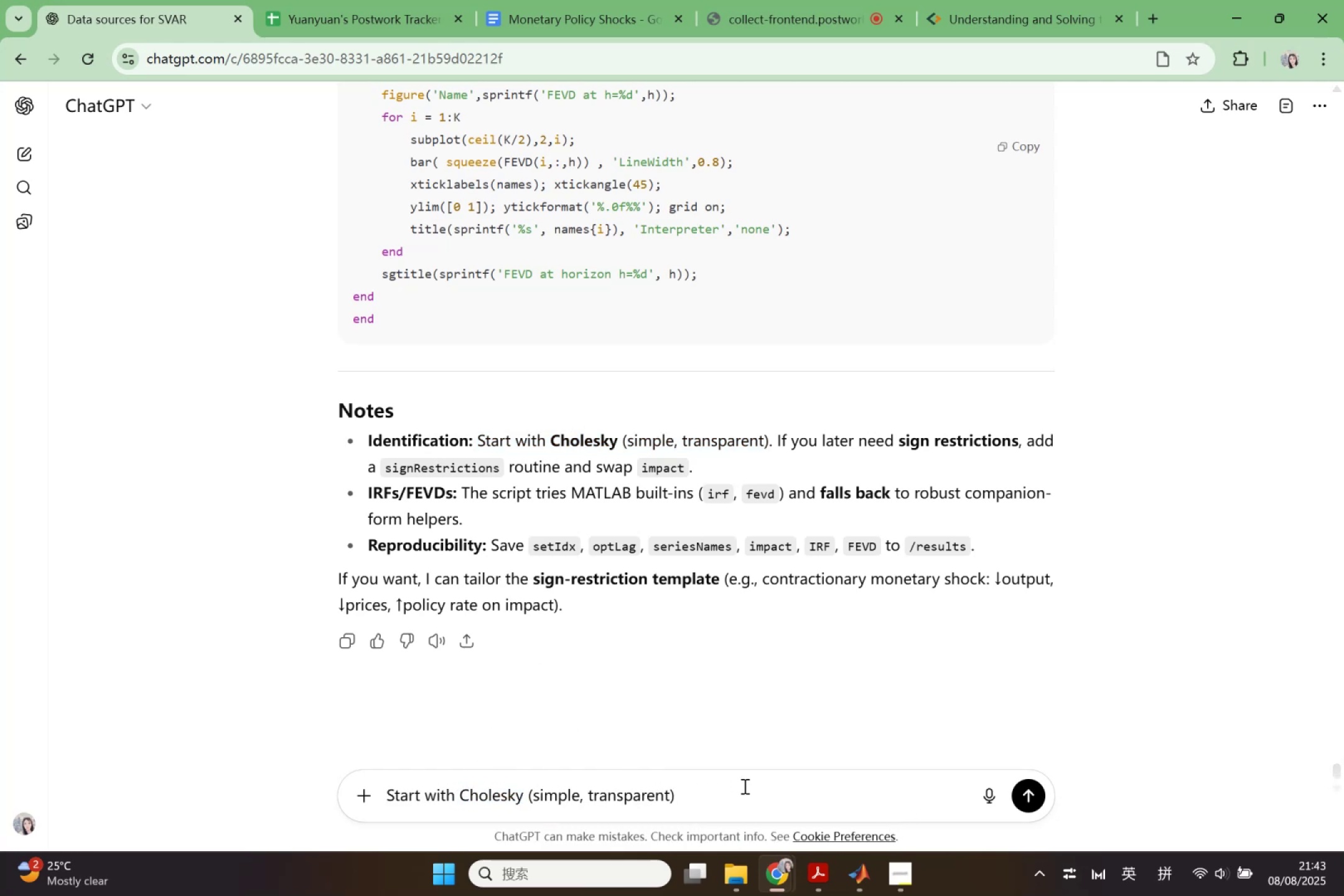 
key(Shift+E)
 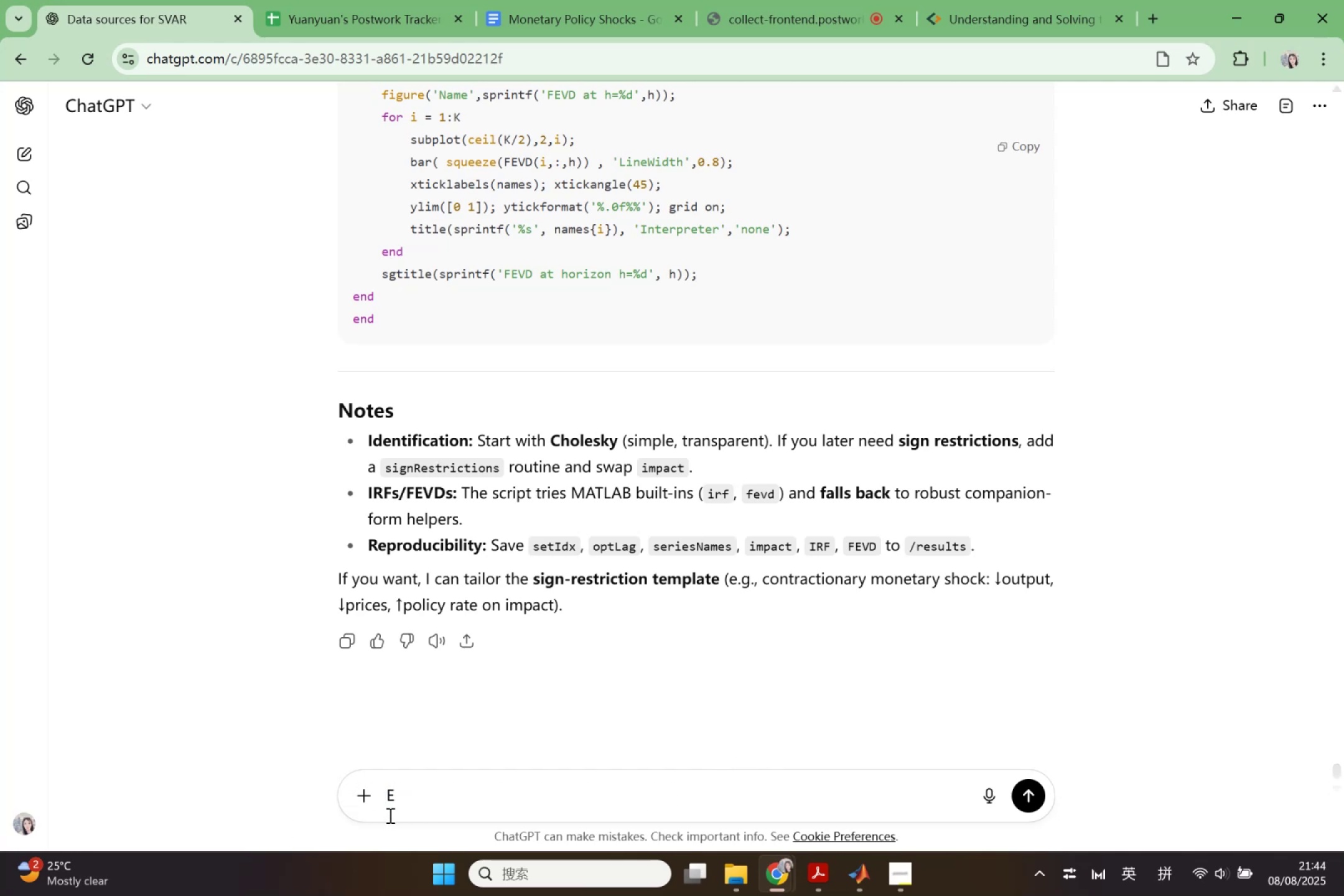 
key(Backspace)
 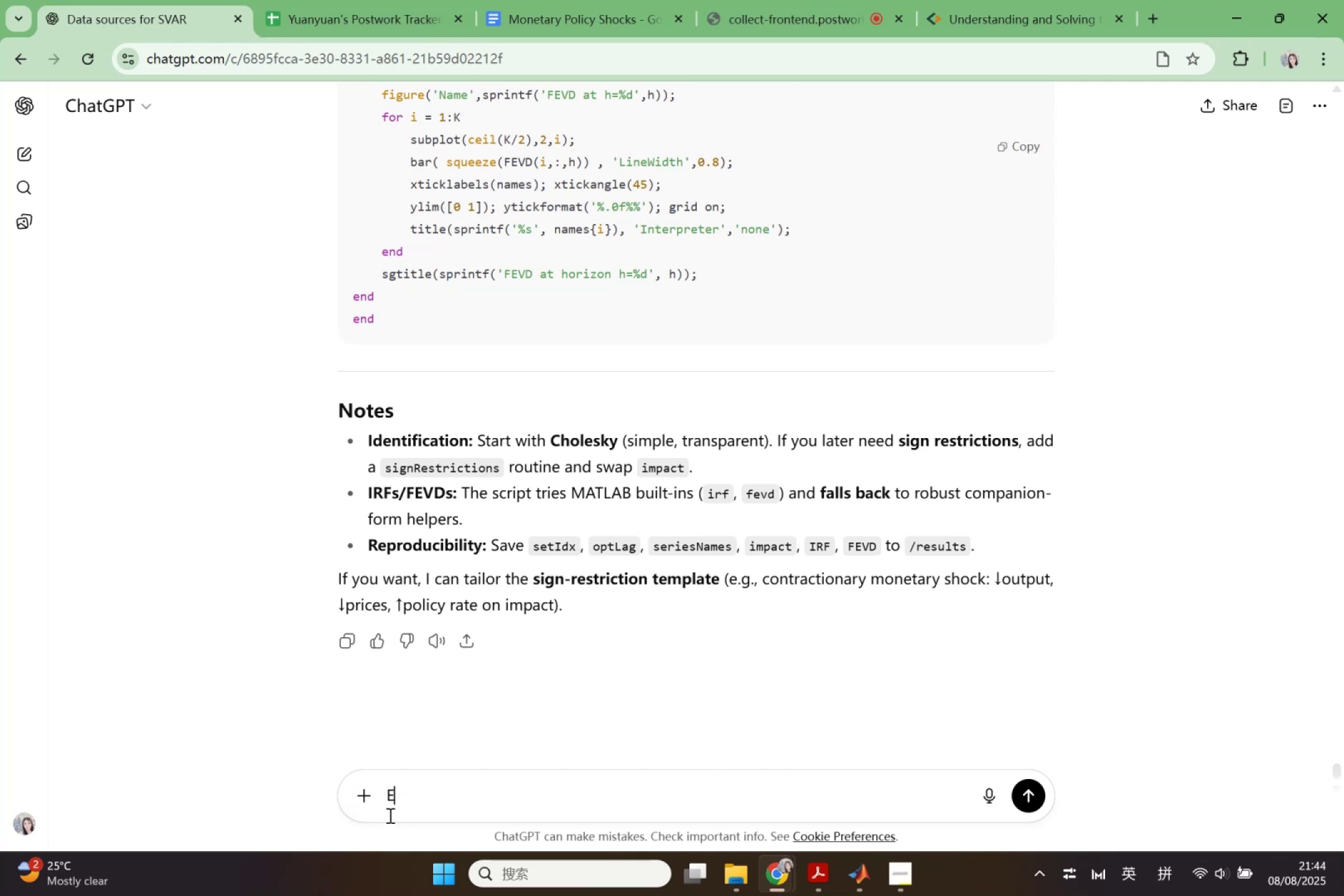 
key(Backspace)
 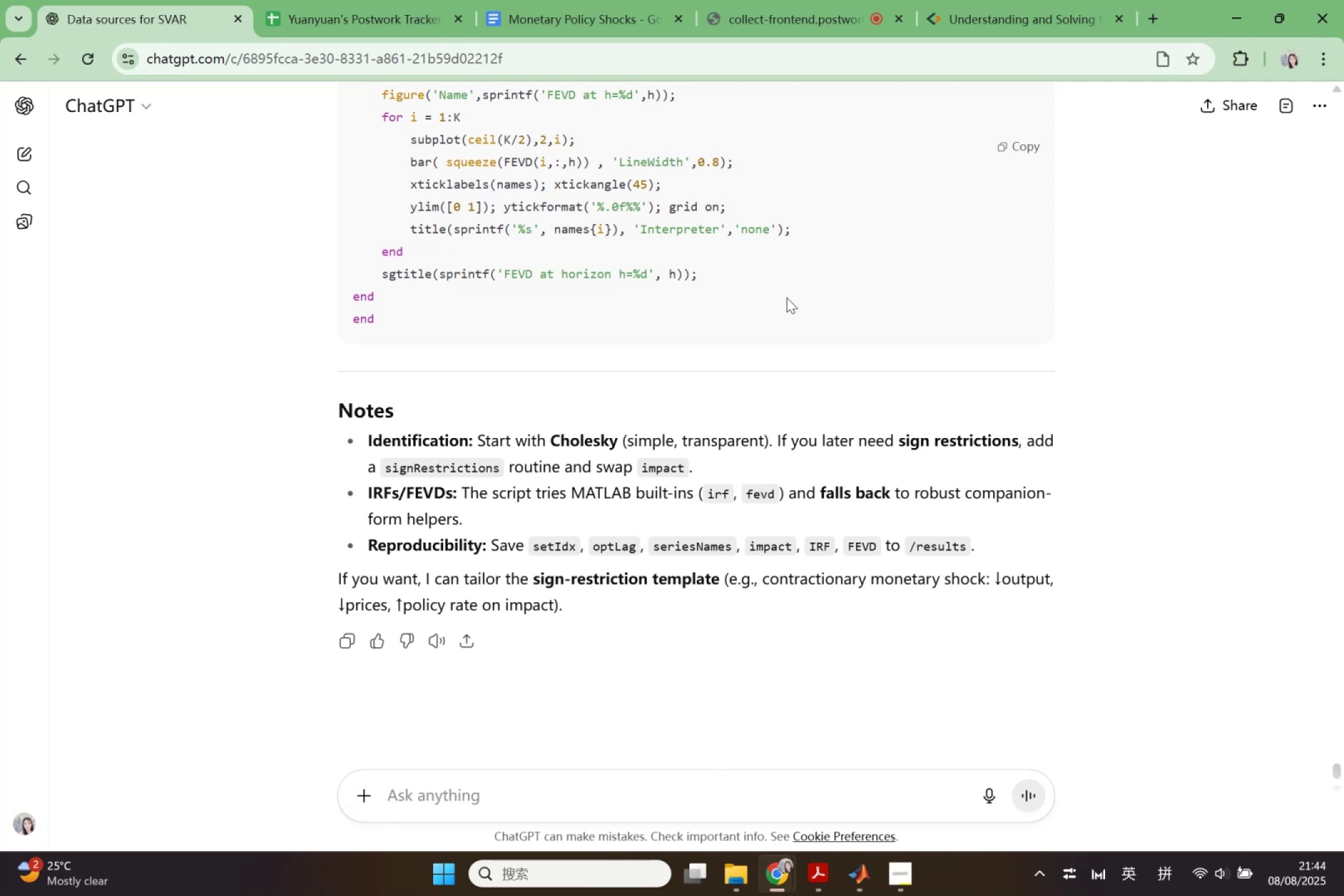 
left_click([1053, 0])
 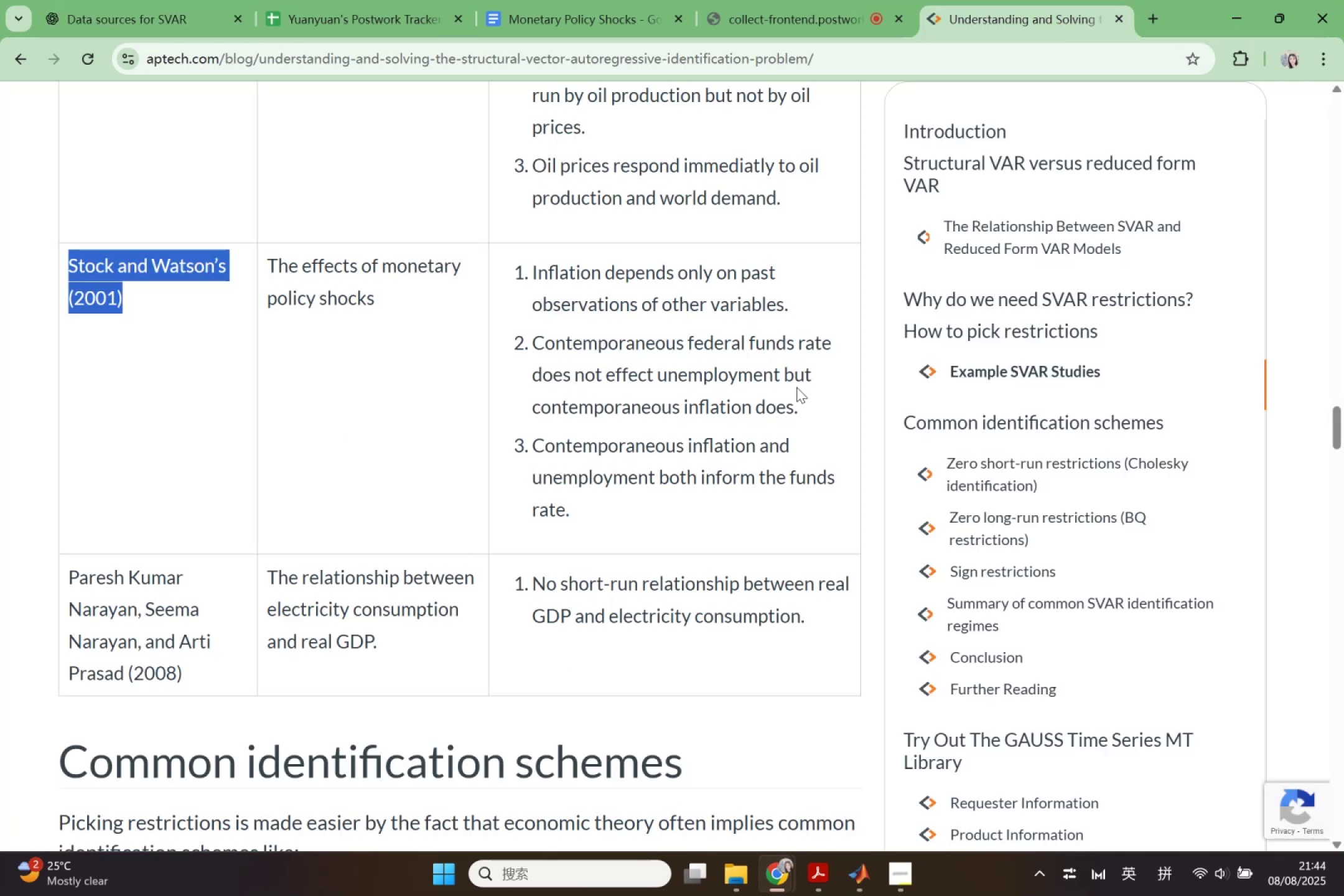 
scroll: coordinate [409, 520], scroll_direction: down, amount: 12.0
 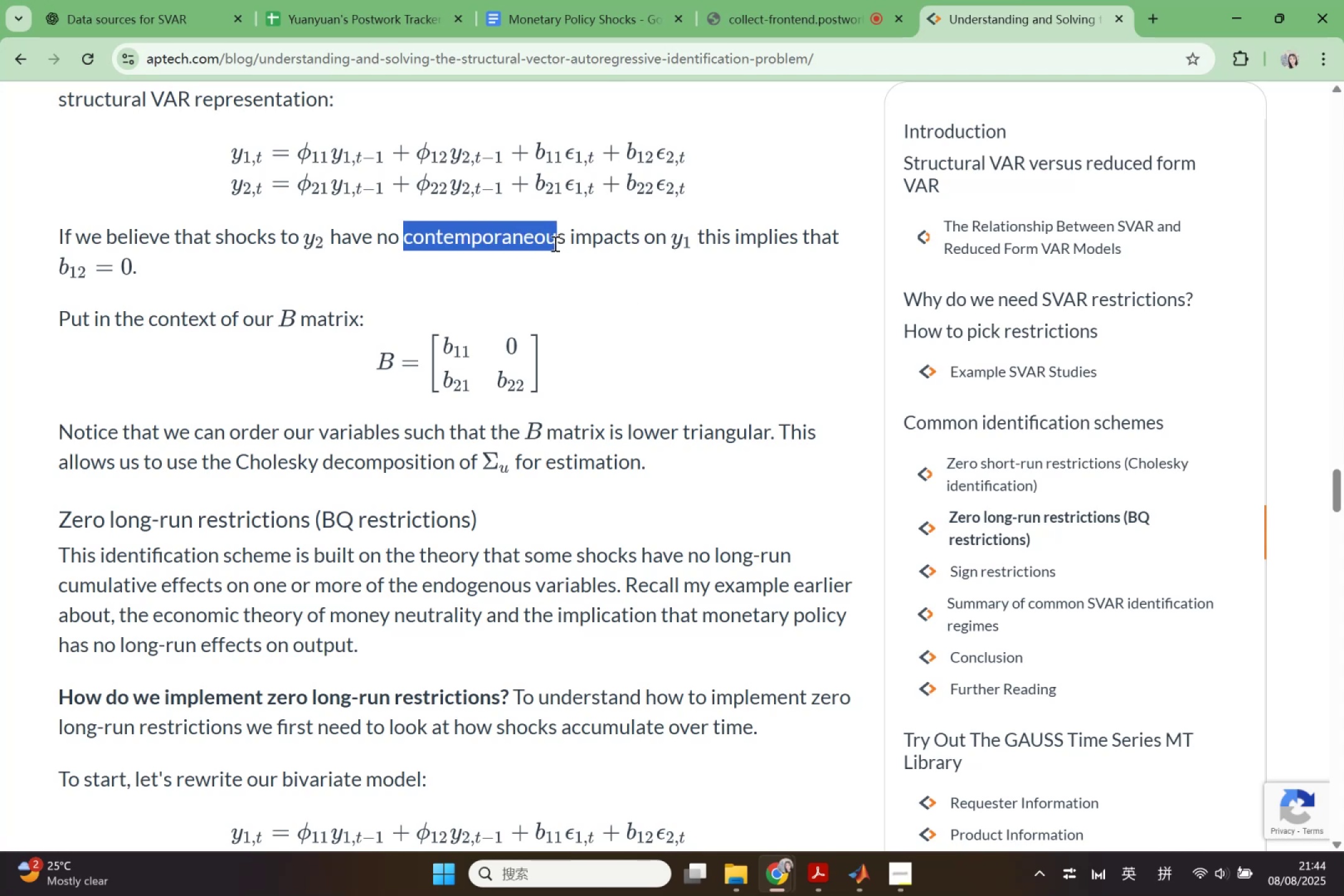 
wait(21.72)
 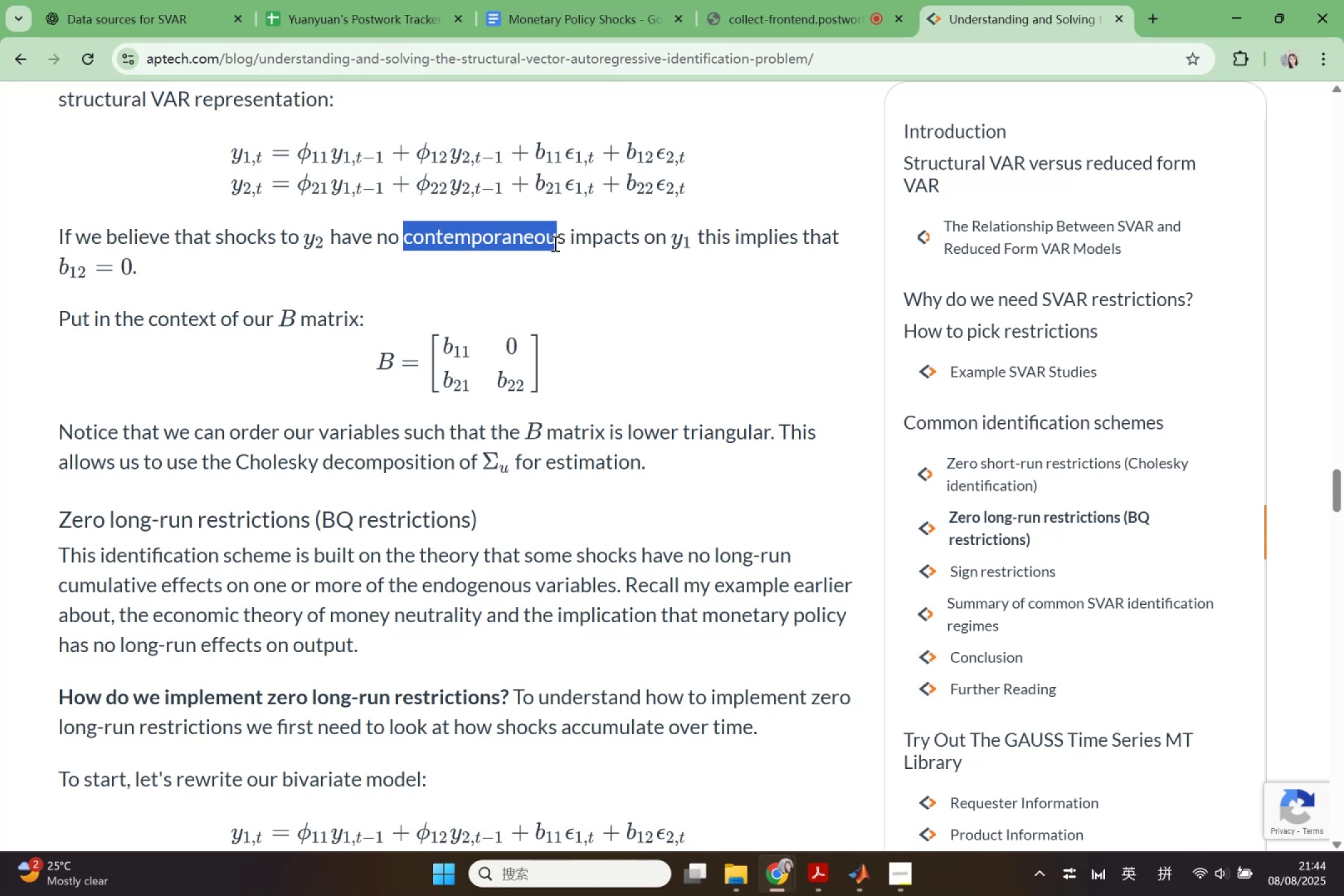 
left_click([546, 243])
 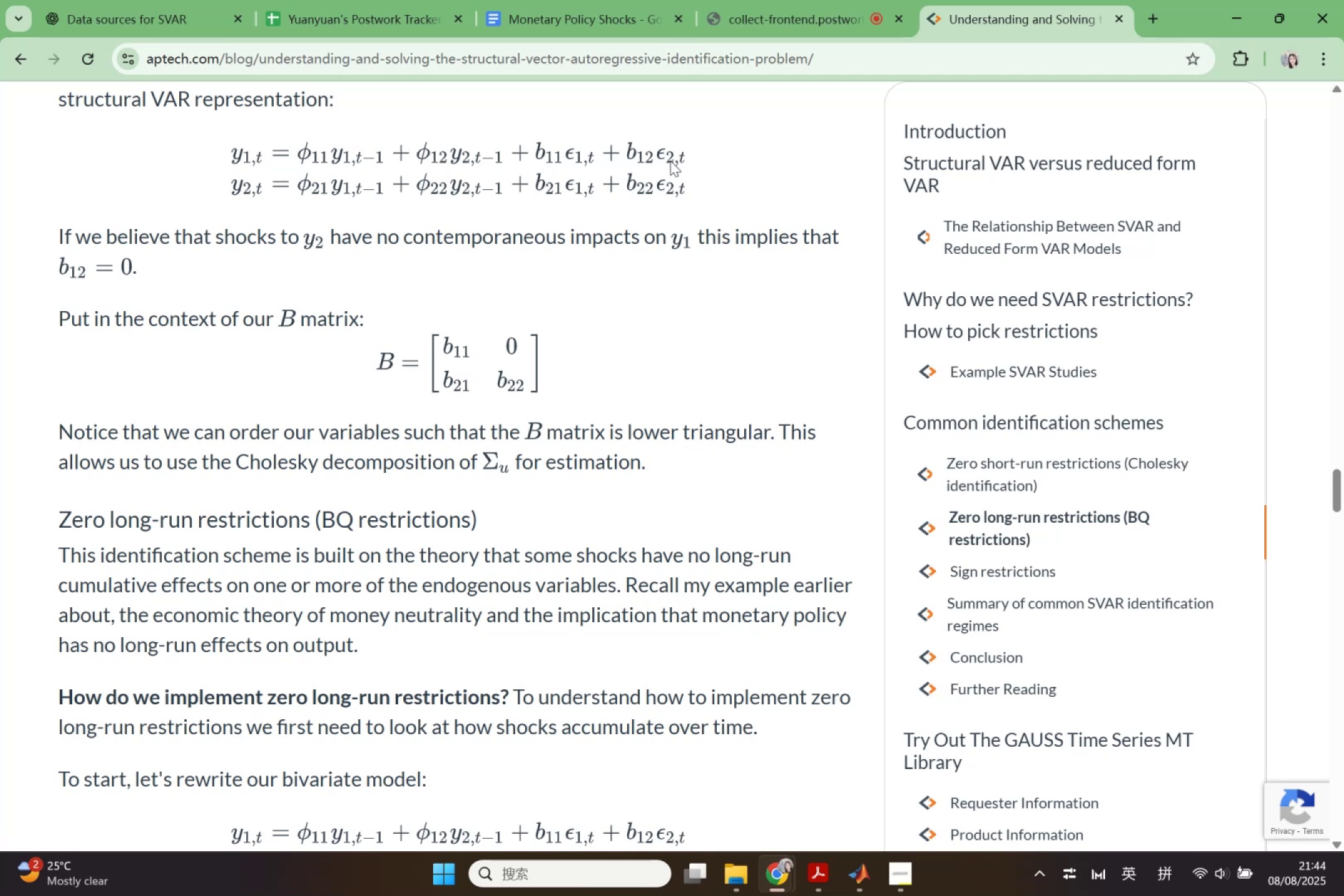 
wait(25.17)
 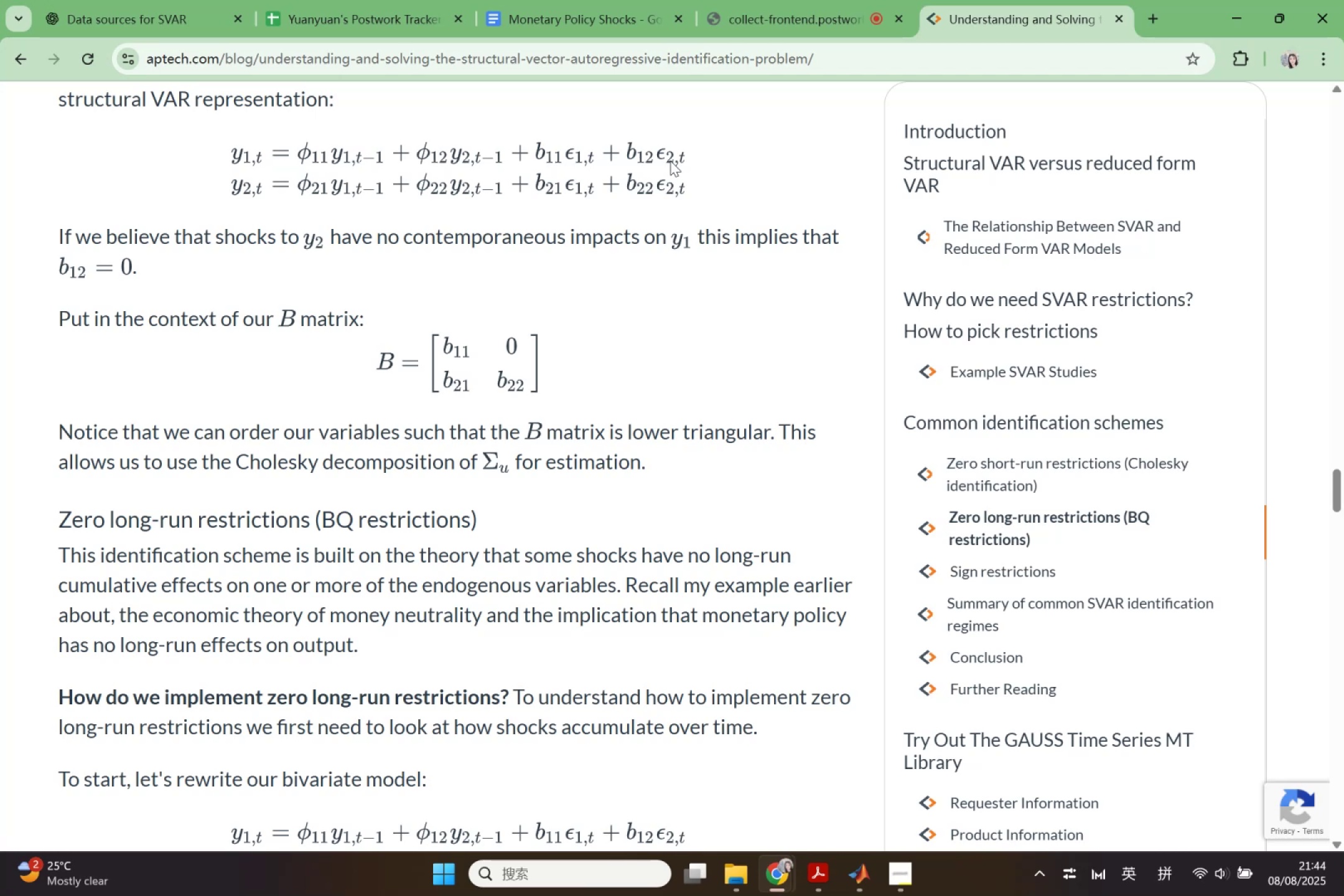 
scroll: coordinate [463, 256], scroll_direction: down, amount: 4.0
 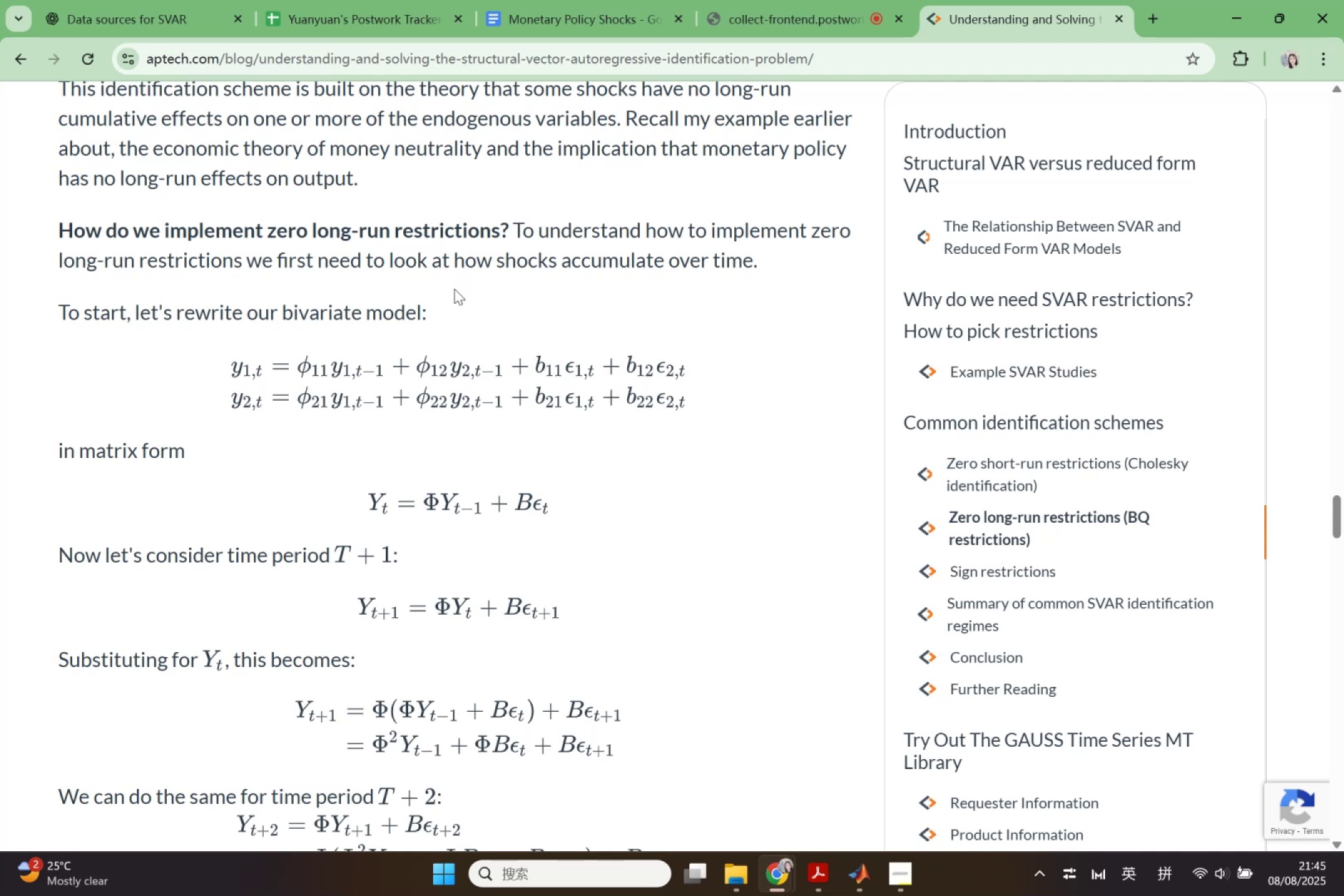 
wait(9.35)
 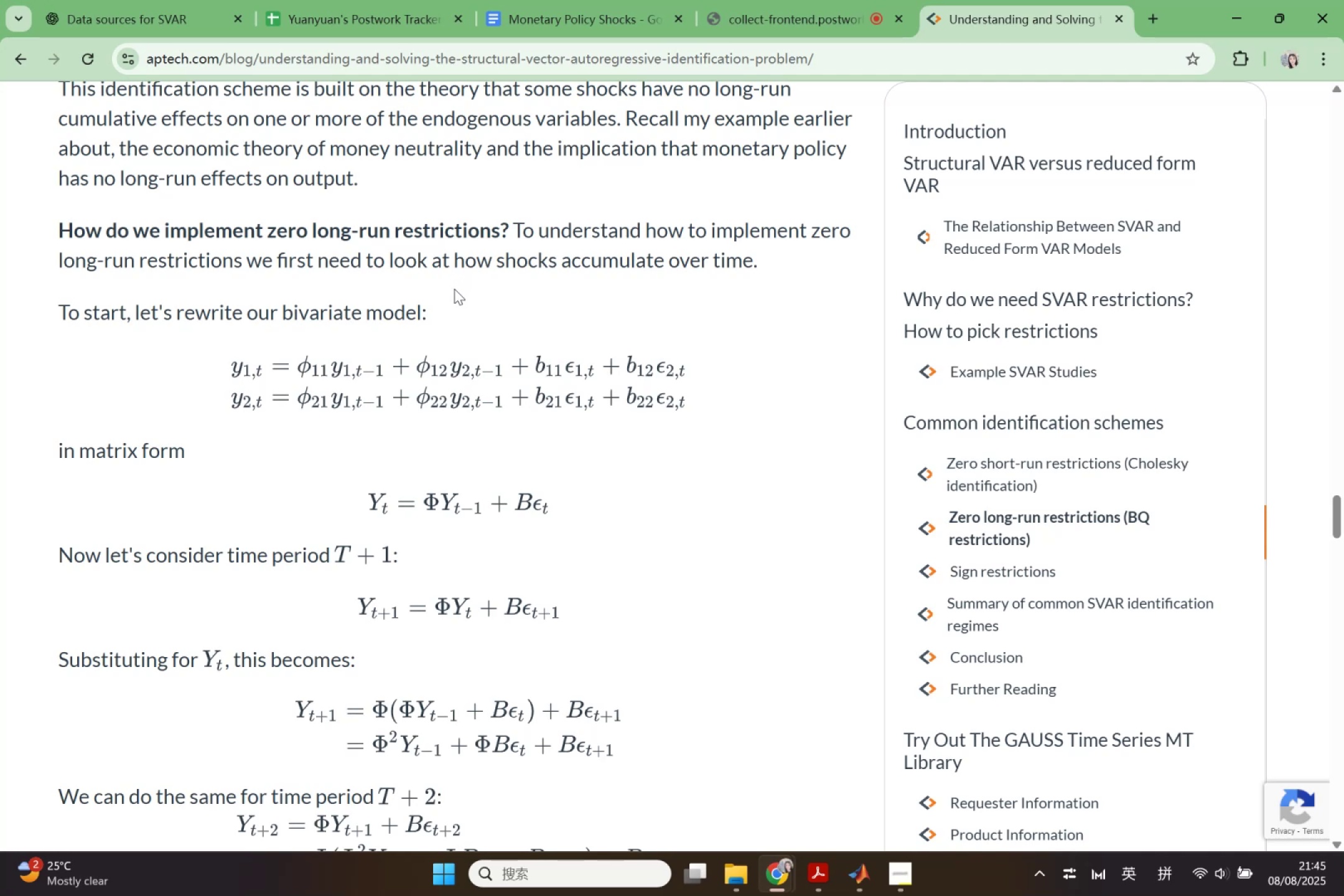 
left_click([566, 622])
 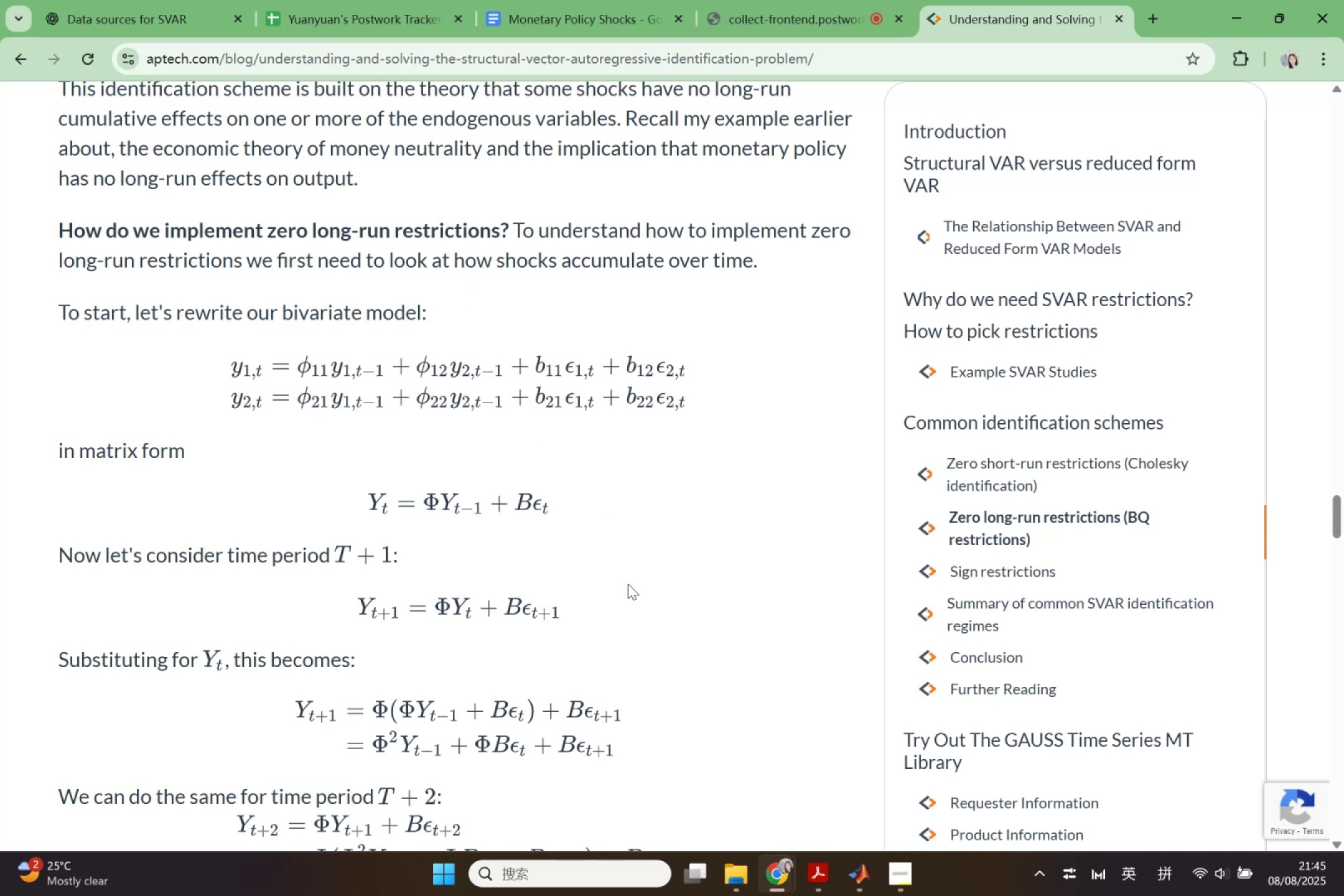 
scroll: coordinate [635, 599], scroll_direction: down, amount: 3.0
 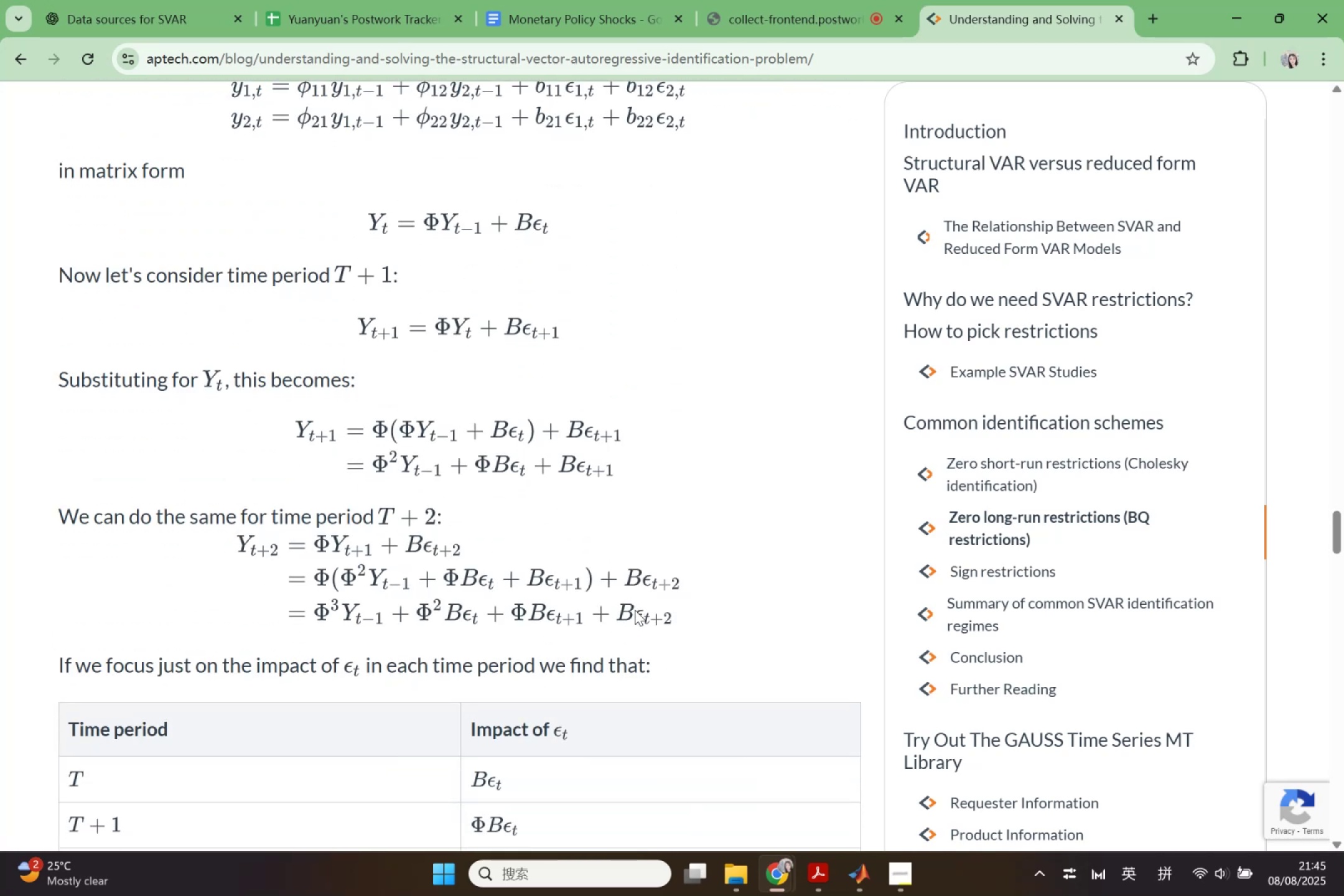 
wait(8.24)
 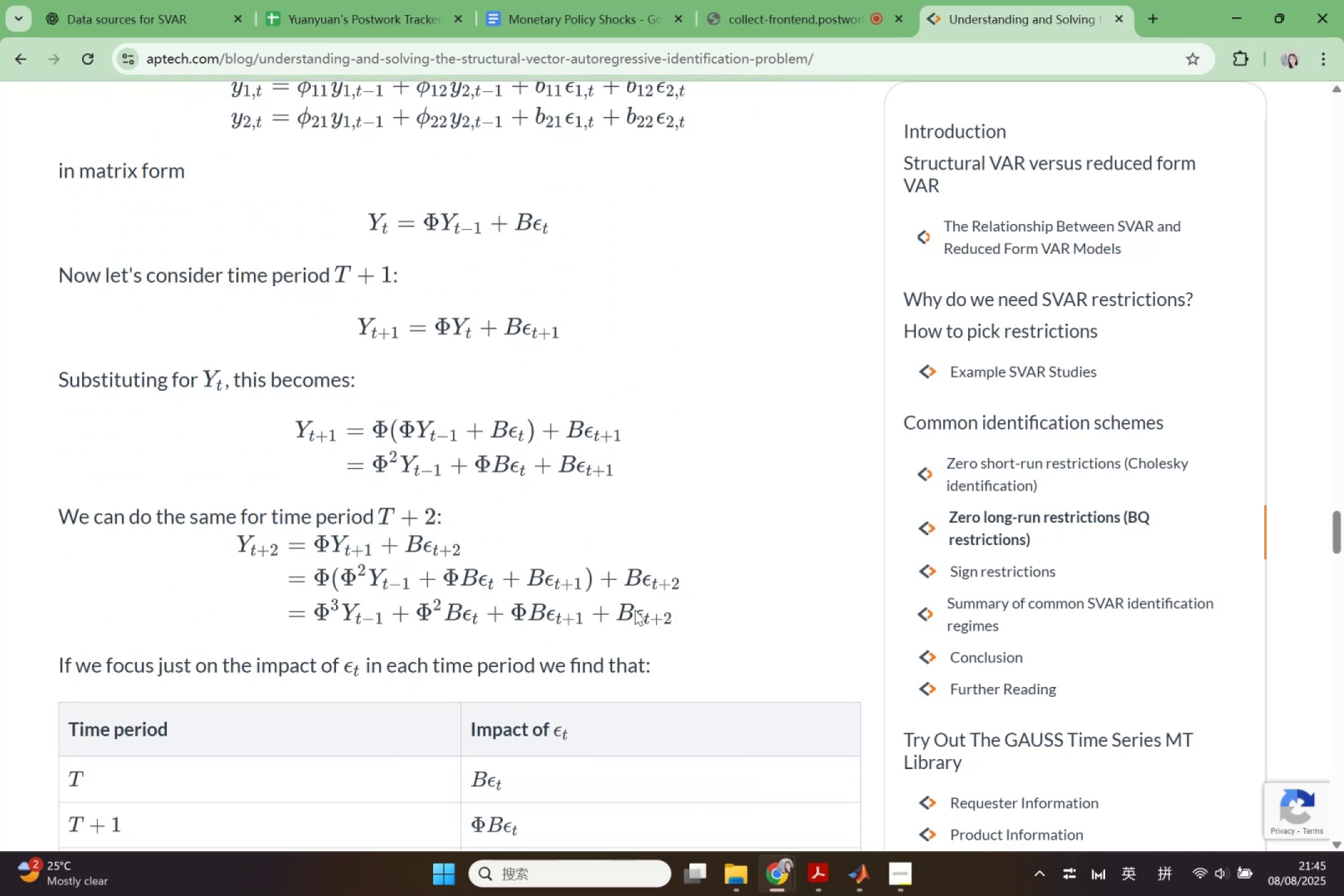 
scroll: coordinate [701, 655], scroll_direction: down, amount: 6.0
 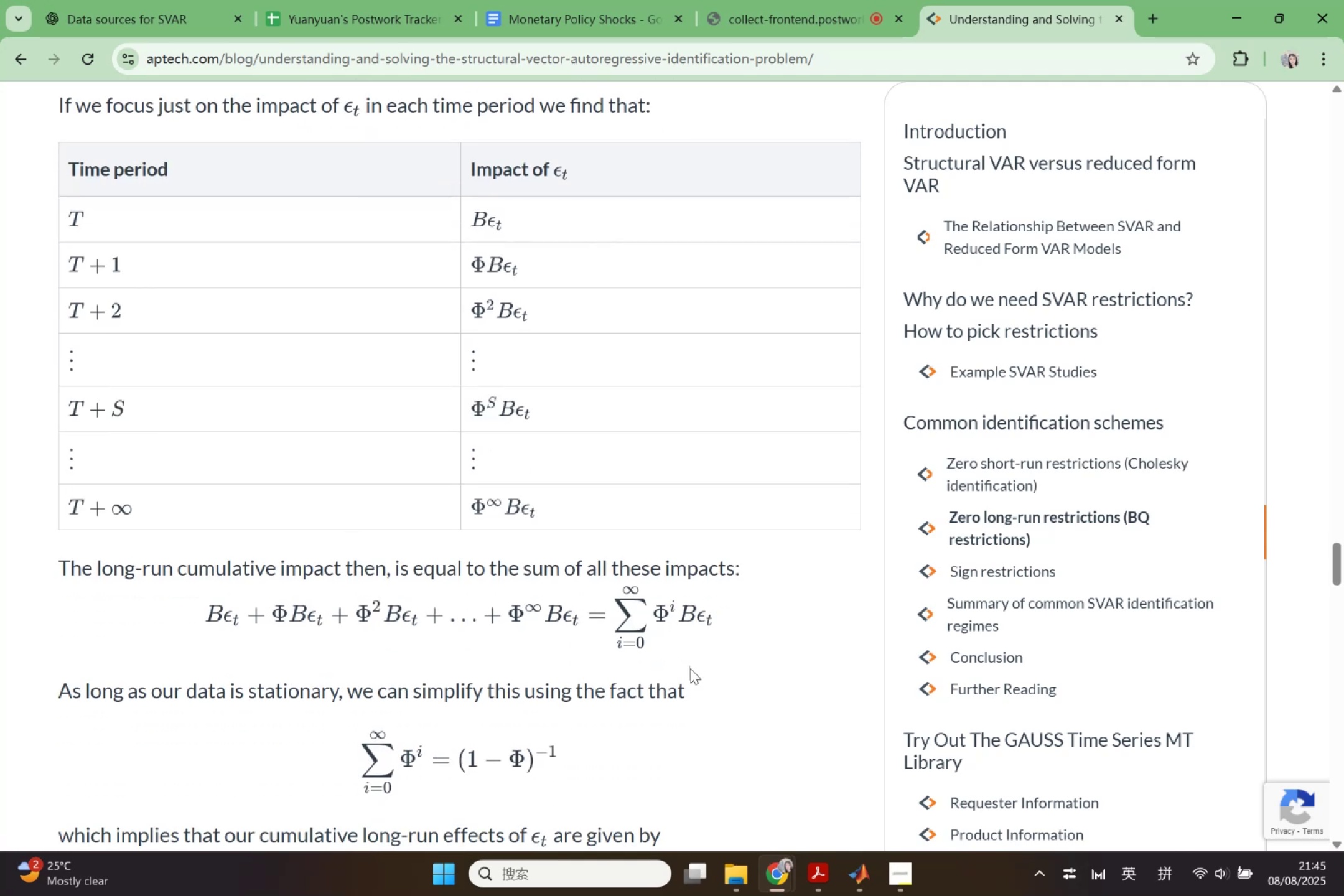 
wait(11.64)
 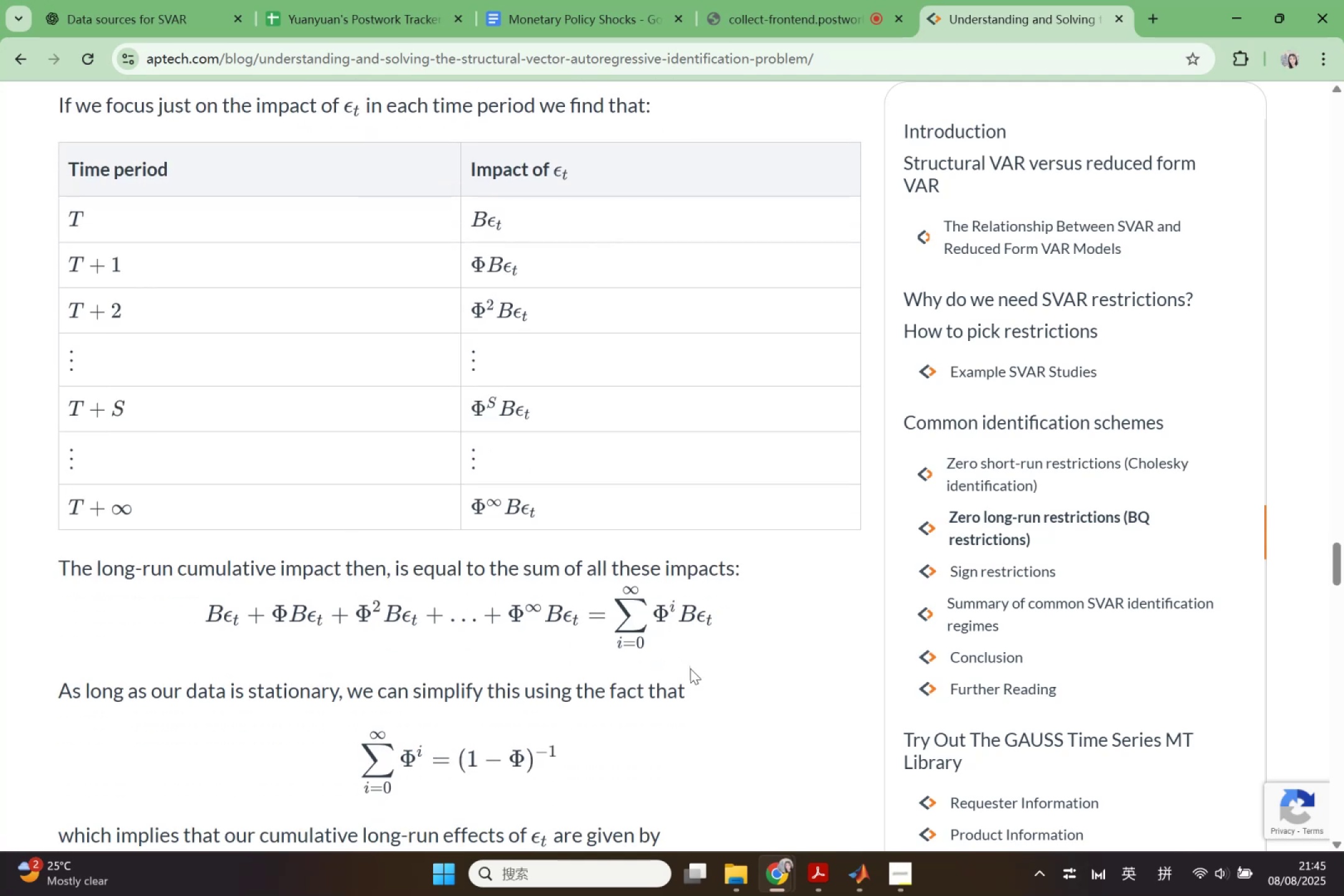 
scroll: coordinate [592, 718], scroll_direction: down, amount: 3.0
 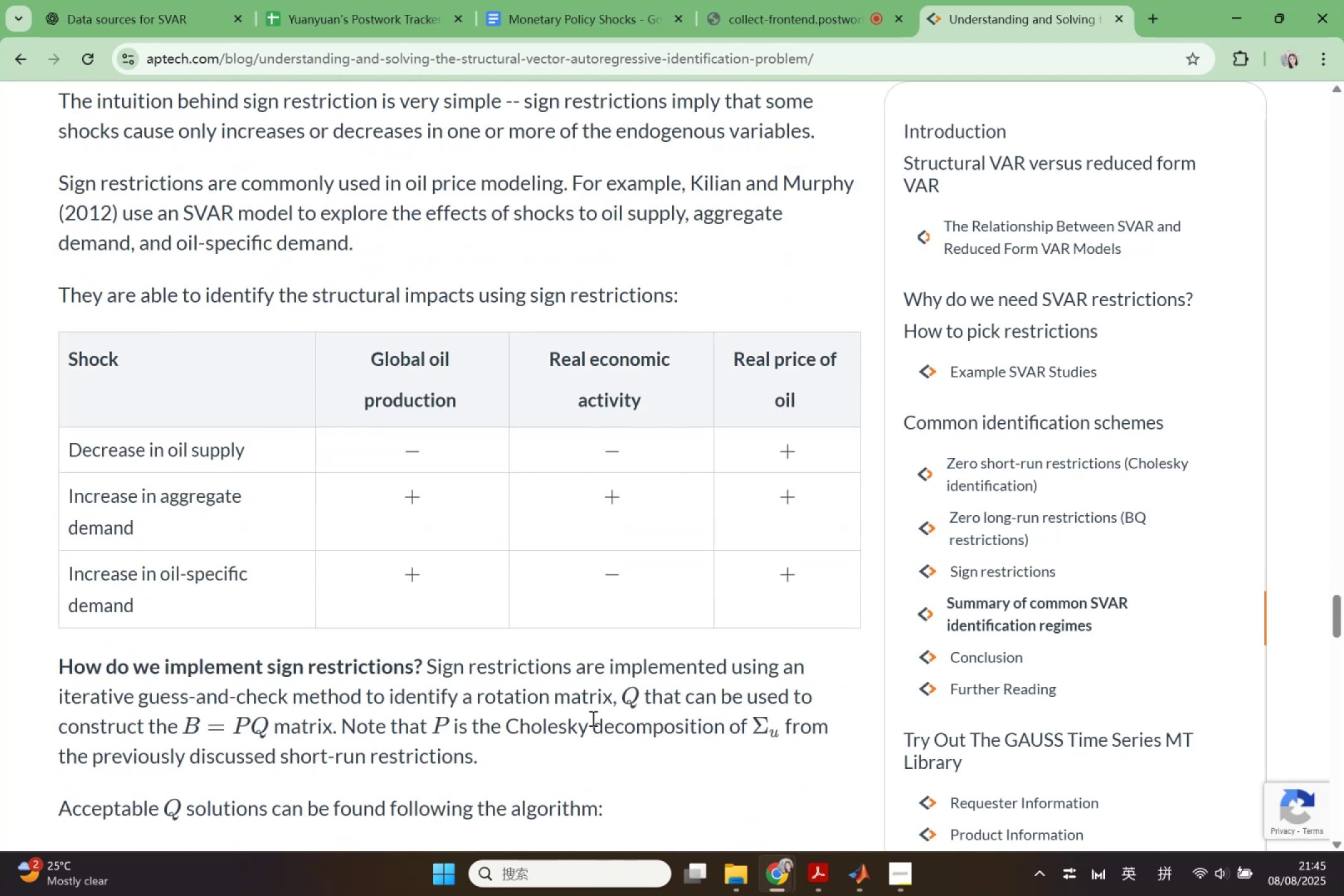 
wait(9.11)
 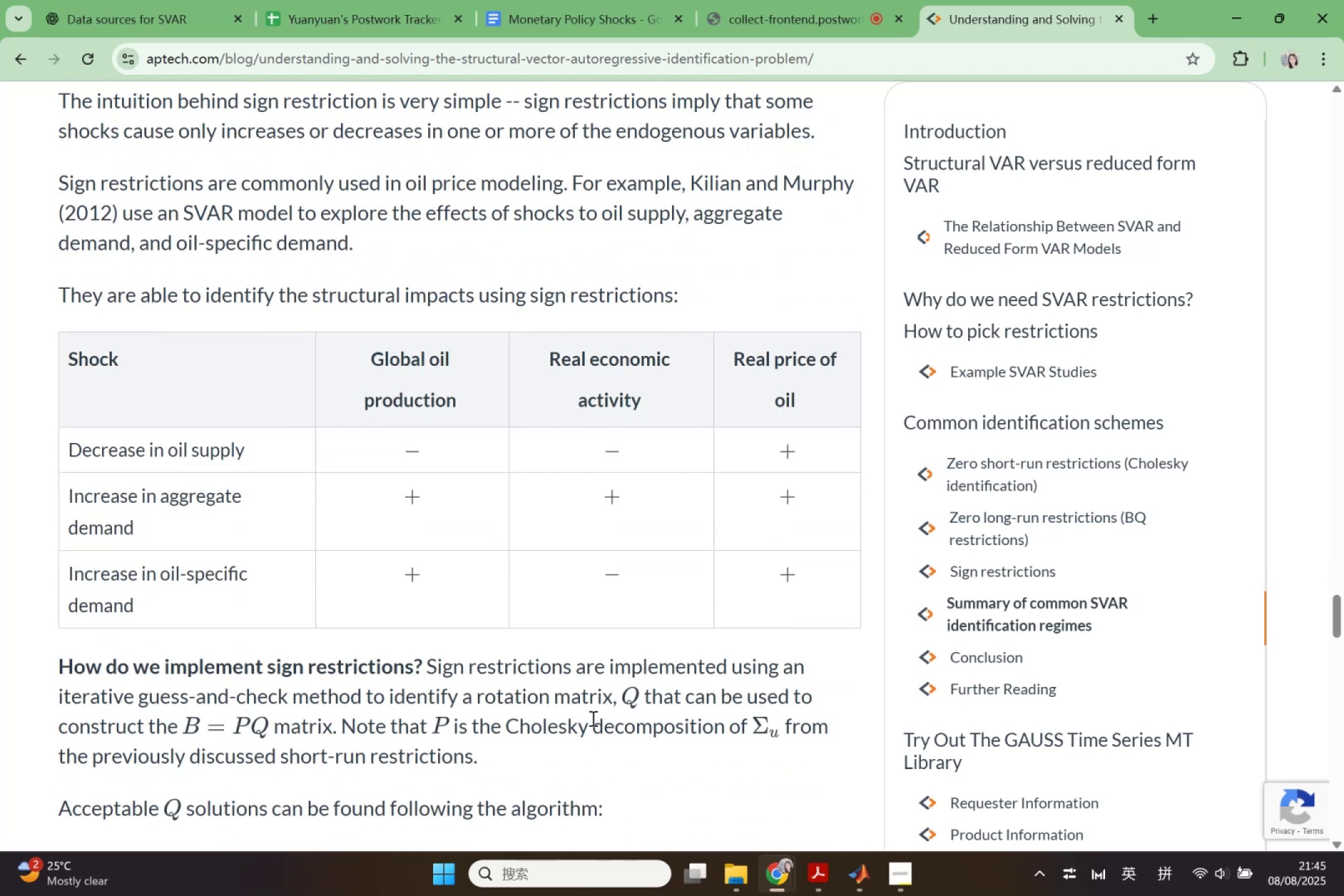 
scroll: coordinate [582, 729], scroll_direction: down, amount: 8.0
 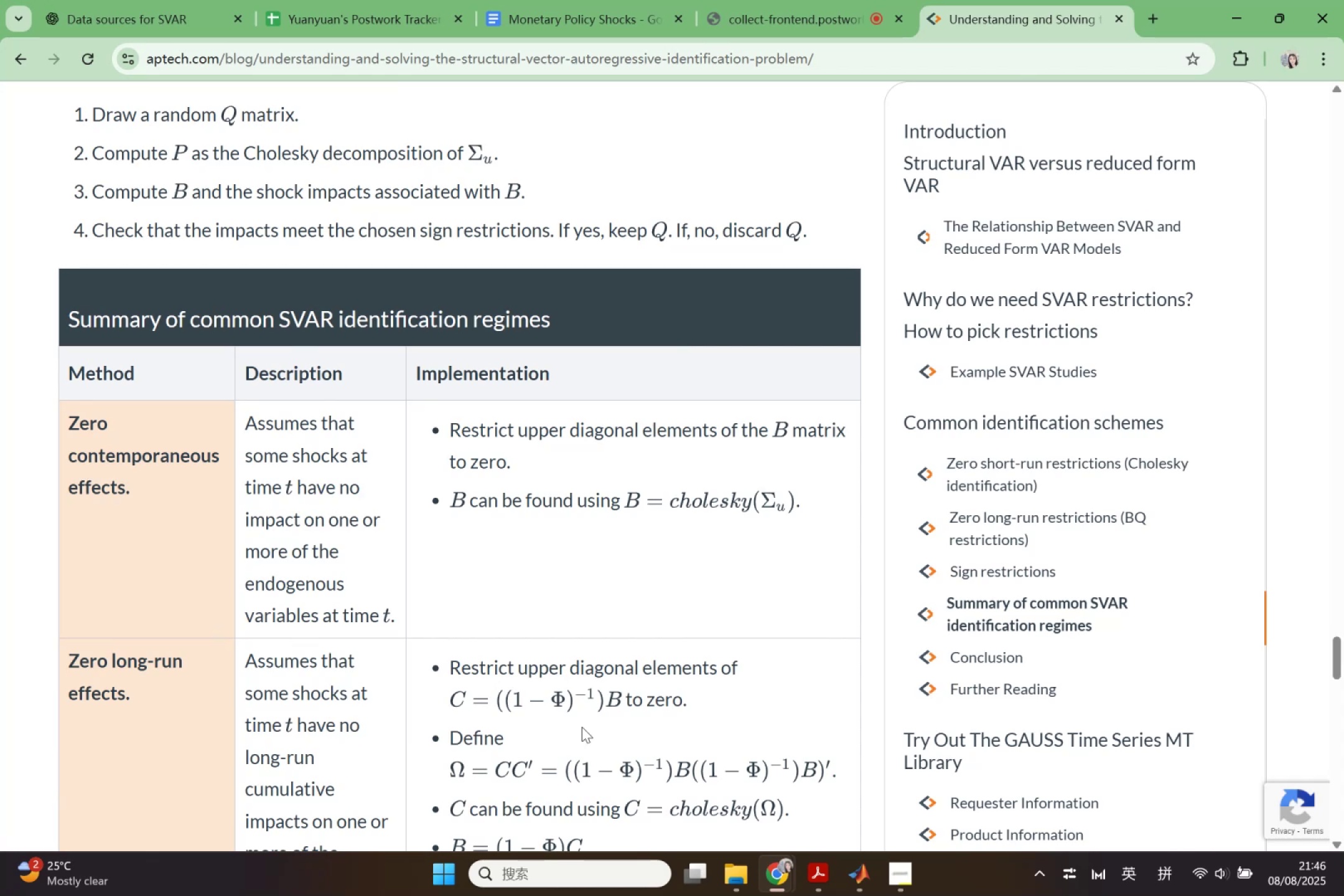 
wait(22.13)
 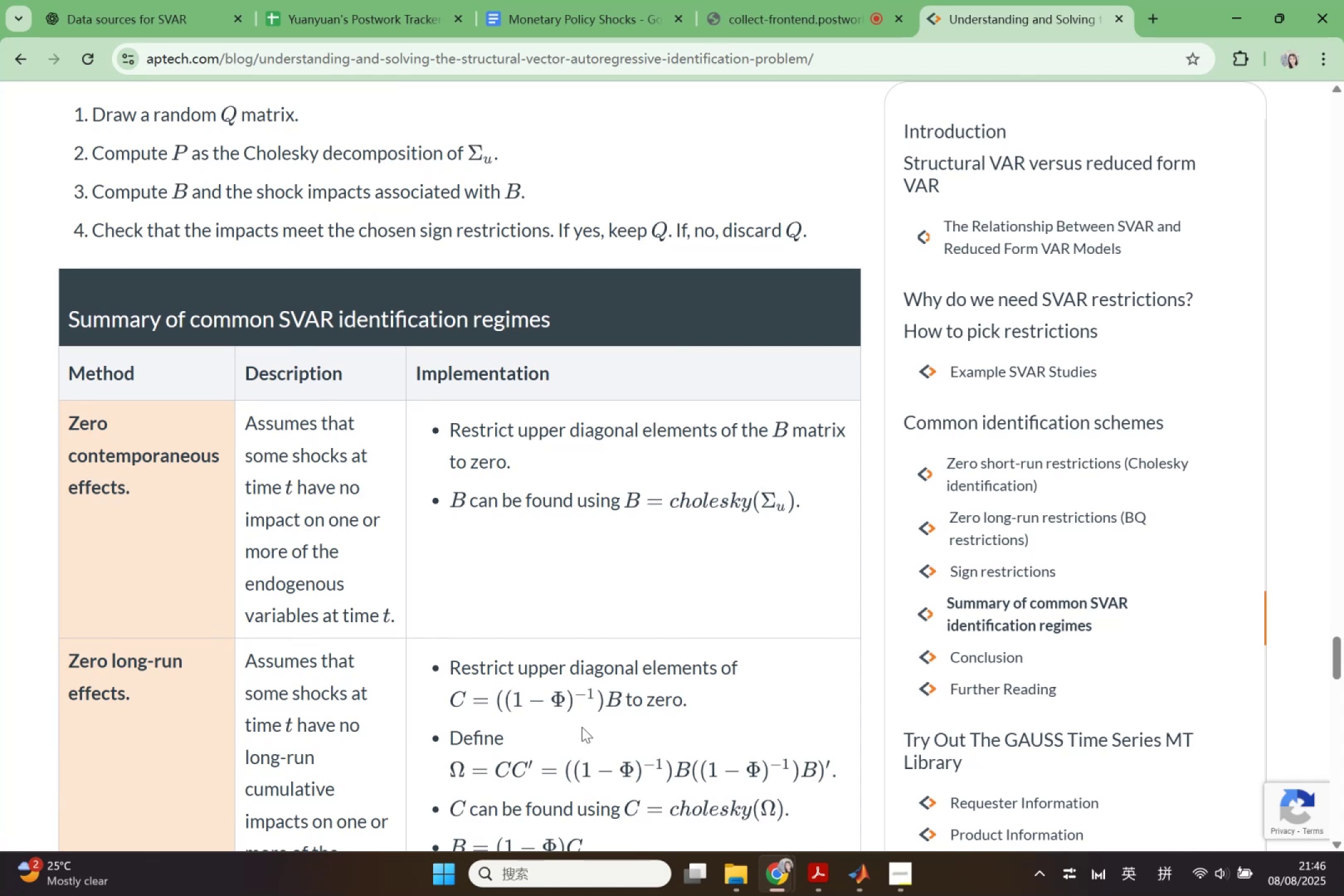 
scroll: coordinate [594, 710], scroll_direction: down, amount: 4.0
 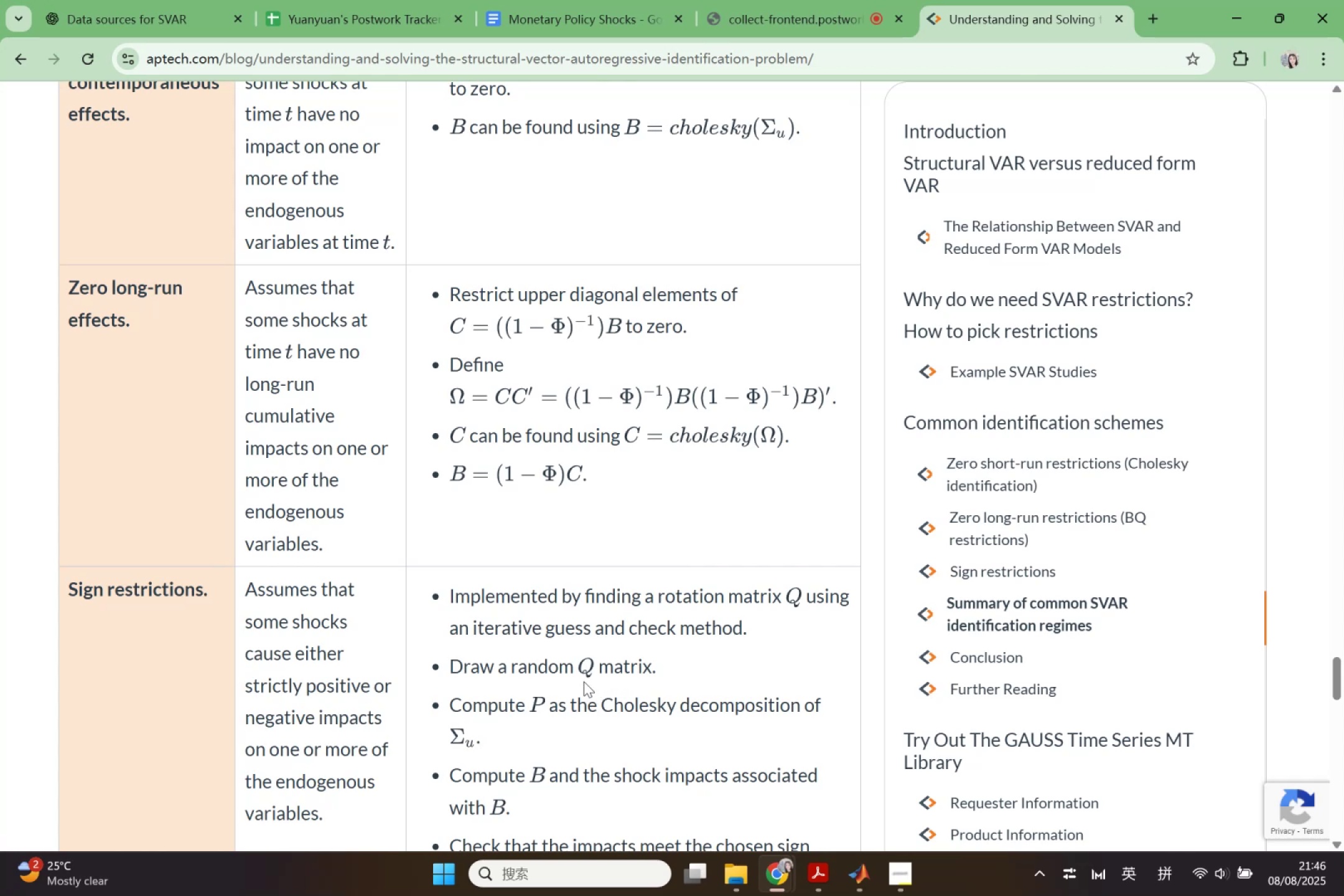 
wait(11.06)
 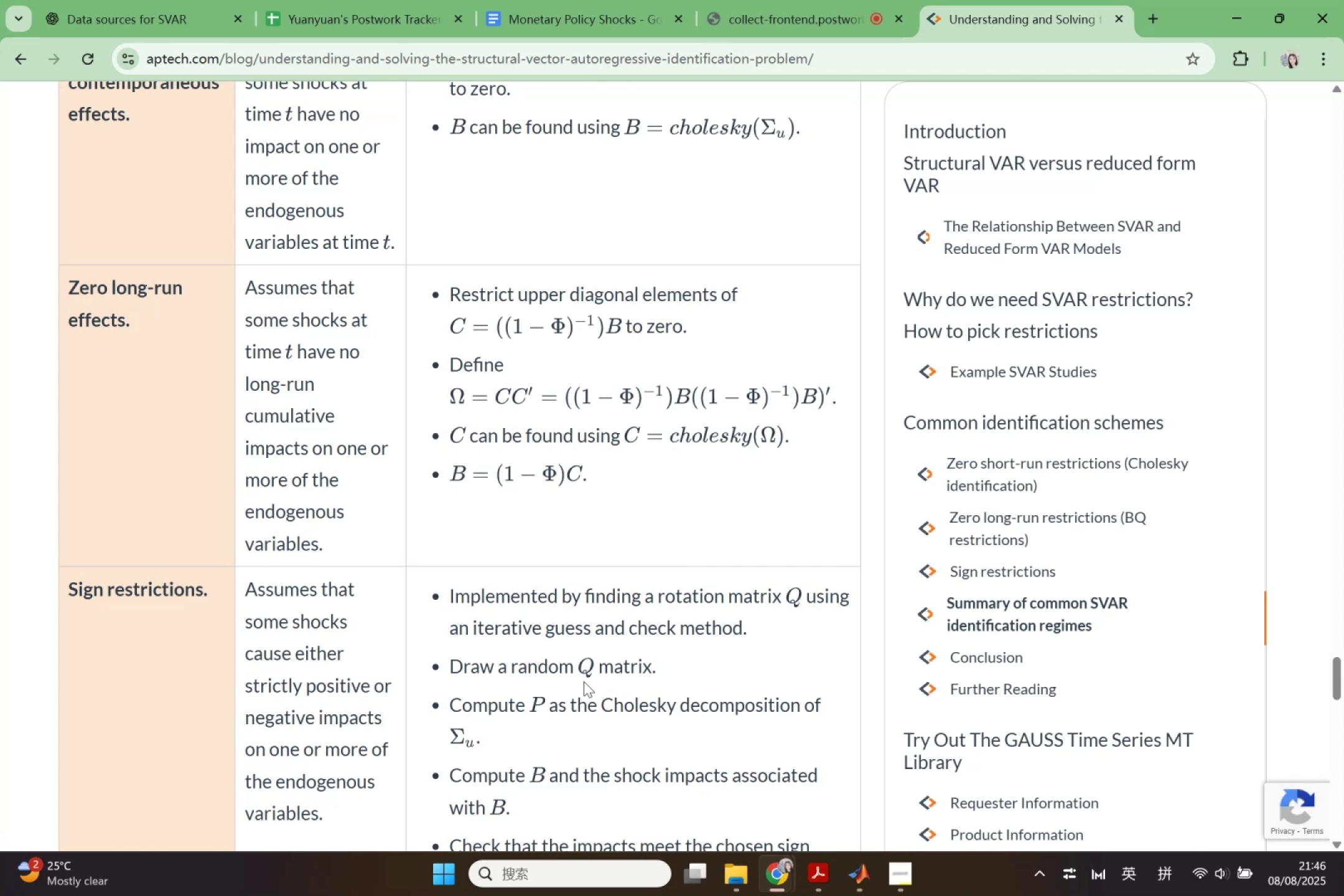 
scroll: coordinate [585, 680], scroll_direction: down, amount: 12.0
 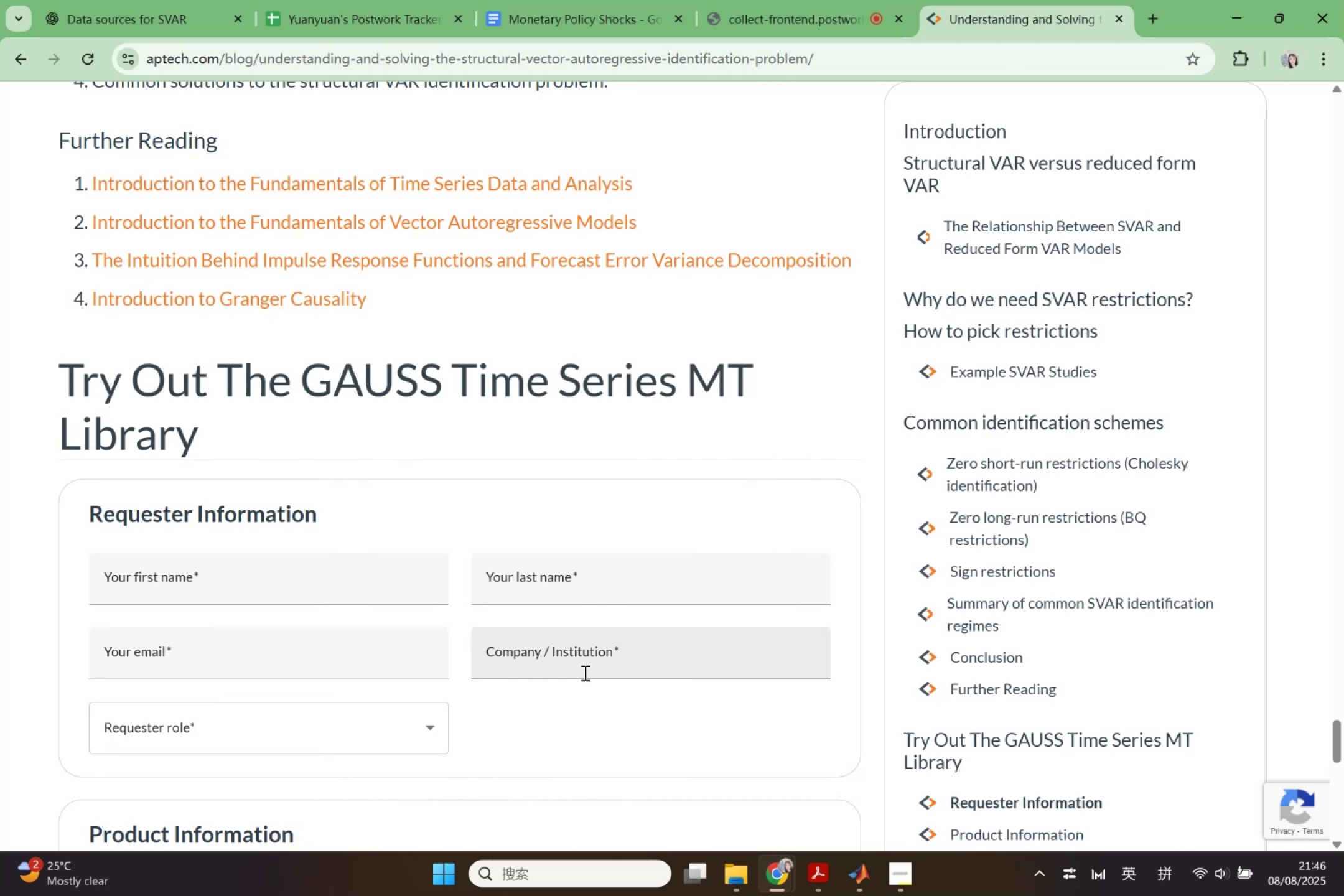 
wait(9.18)
 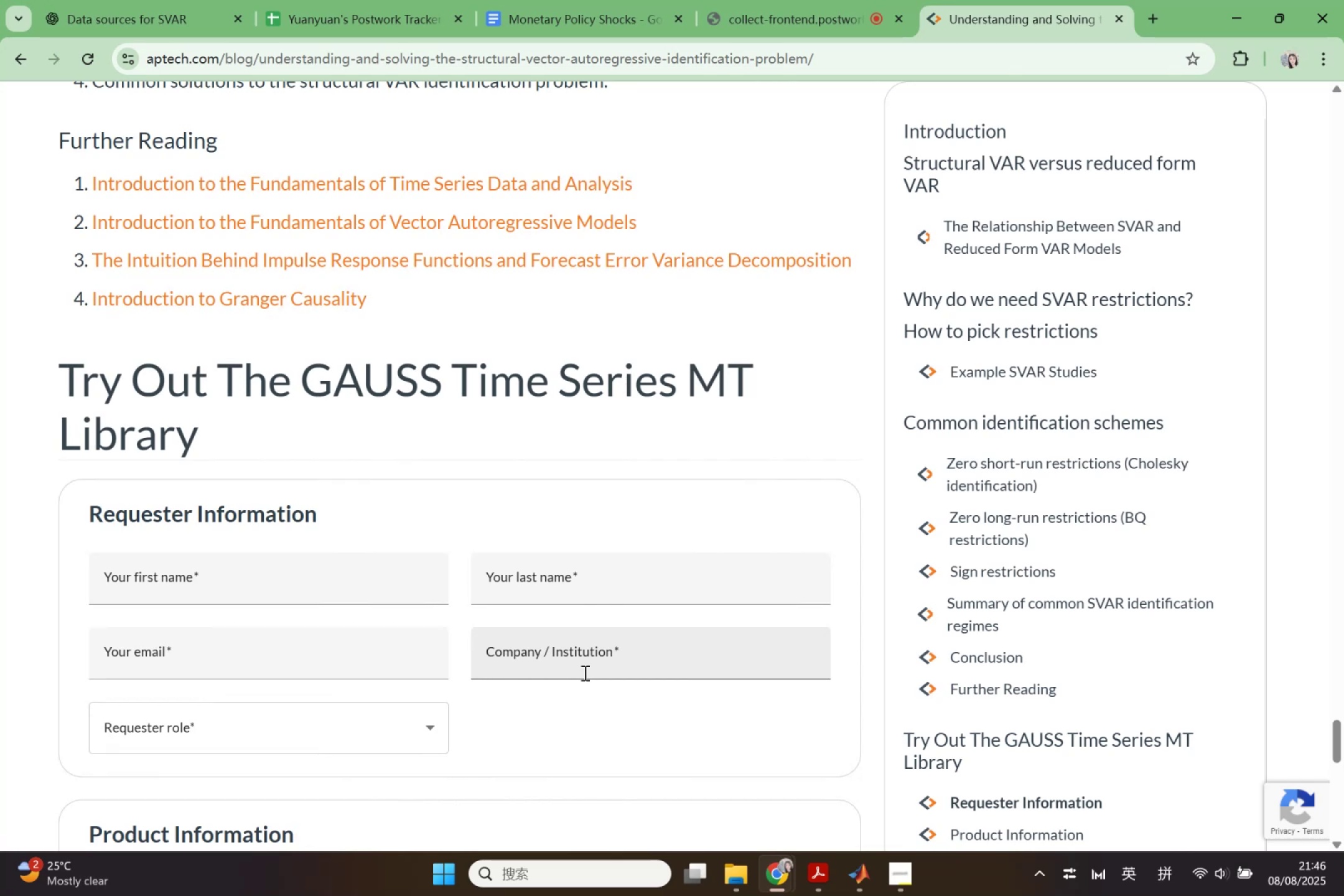 
scroll: coordinate [612, 586], scroll_direction: up, amount: 12.0
 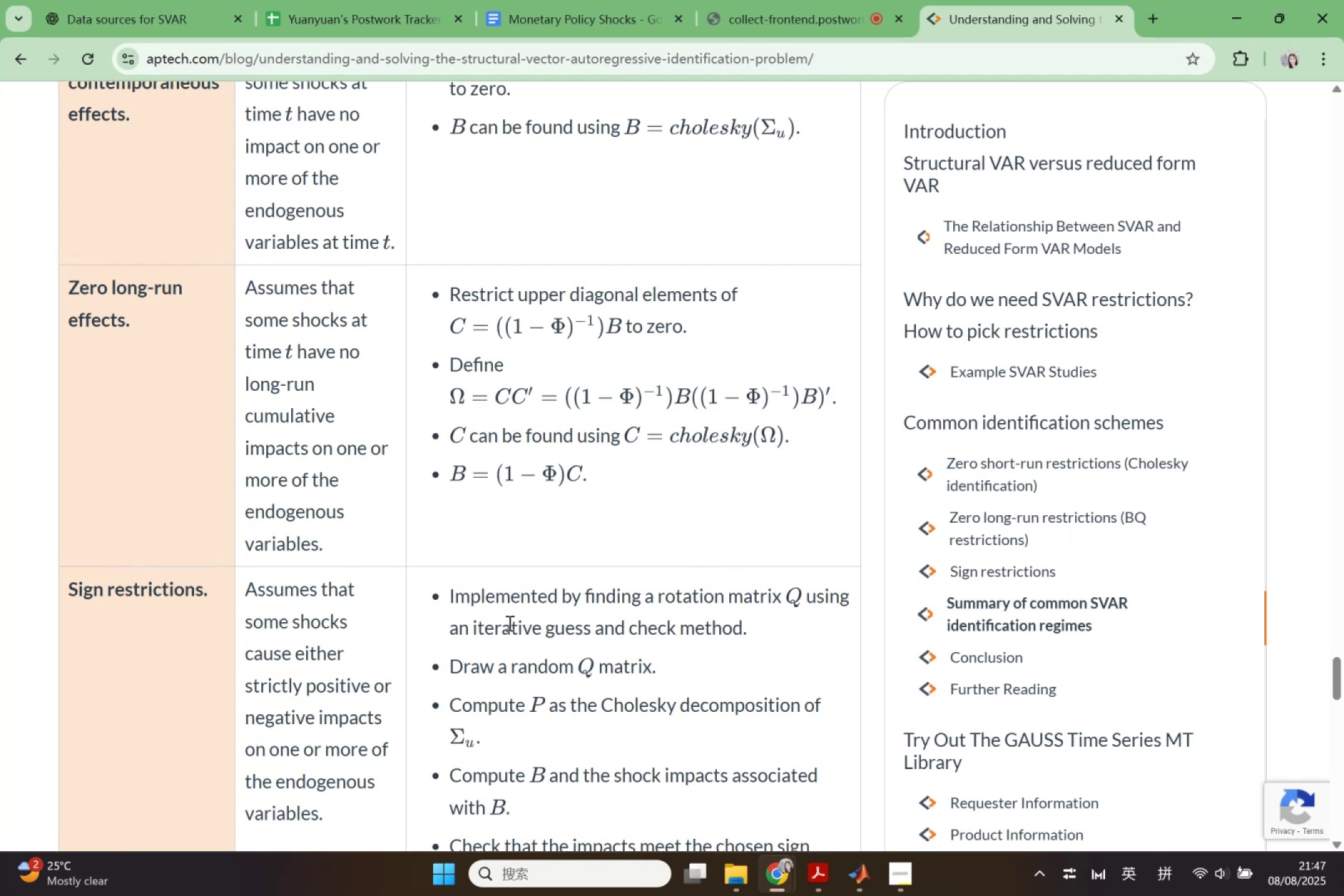 
wait(26.79)
 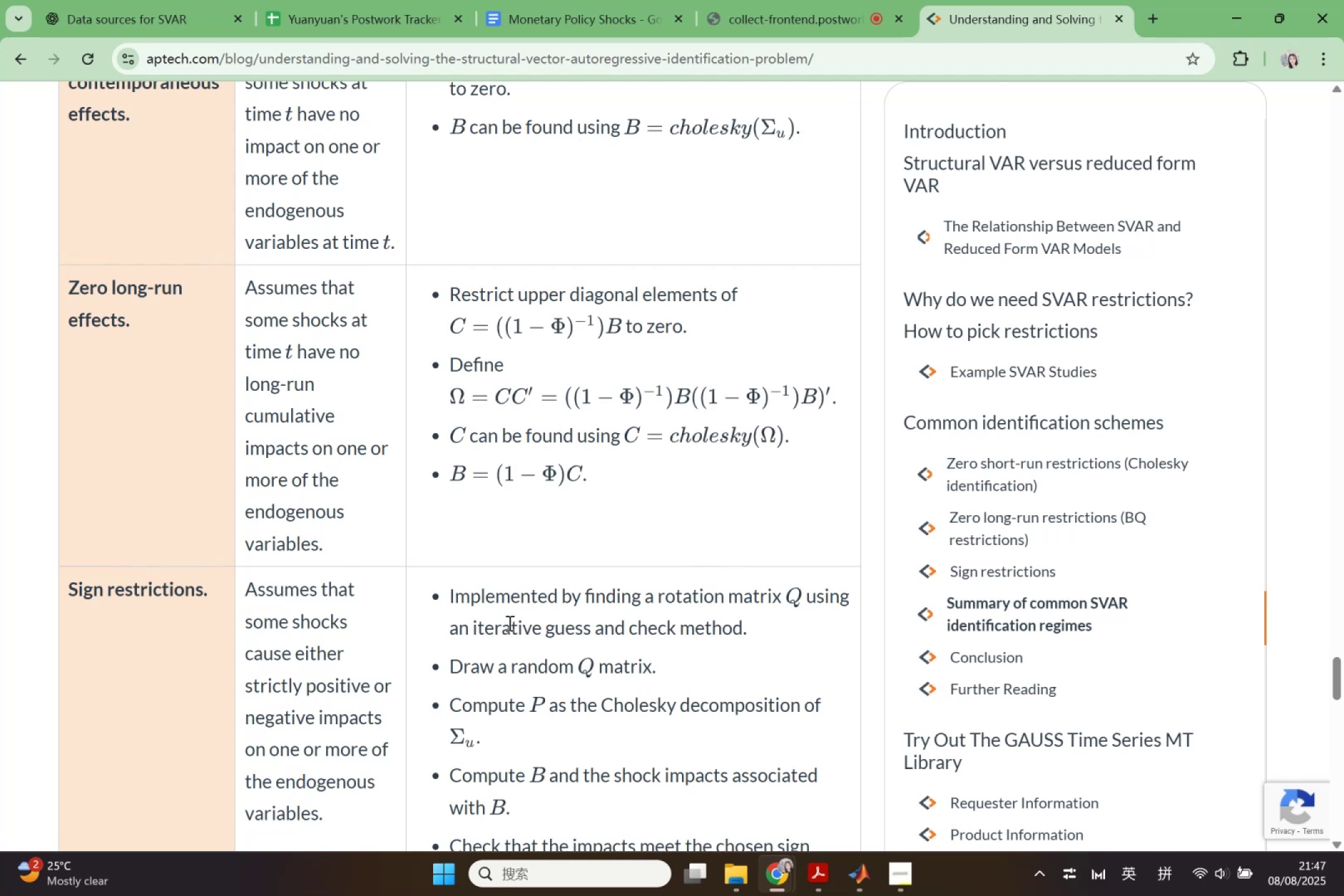 
scroll: coordinate [508, 623], scroll_direction: up, amount: 1.0
 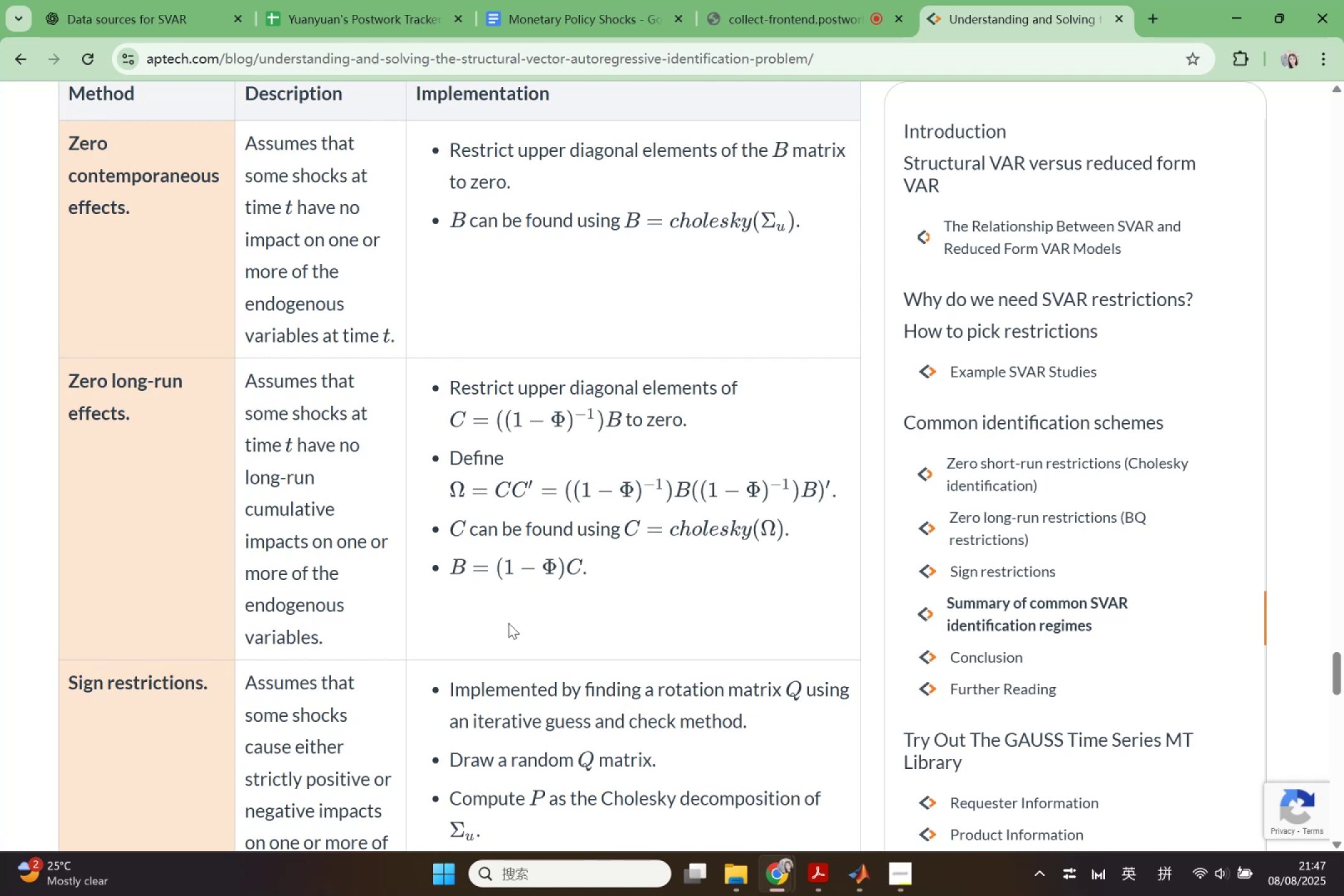 
wait(31.49)
 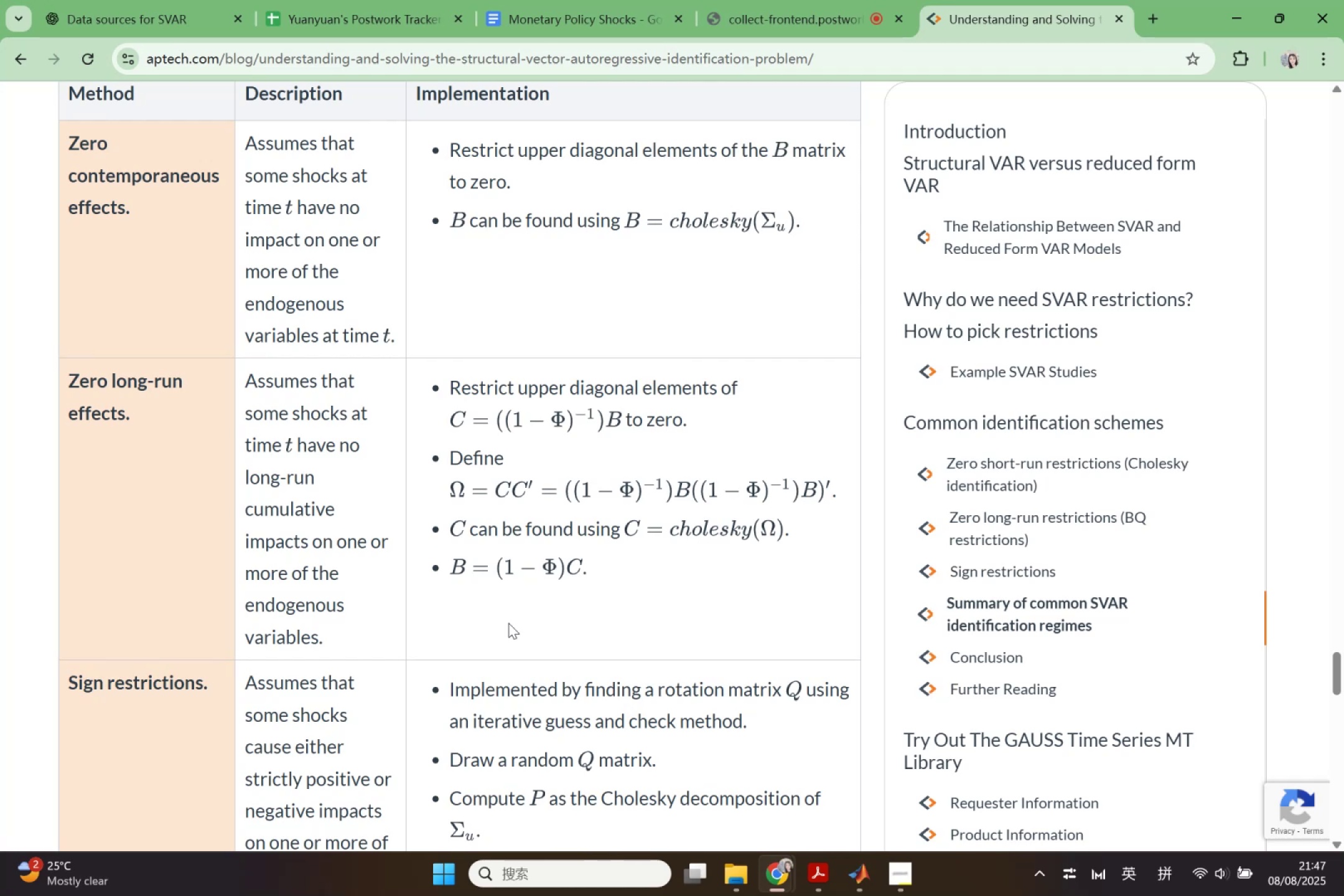 
scroll: coordinate [380, 556], scroll_direction: up, amount: 11.0
 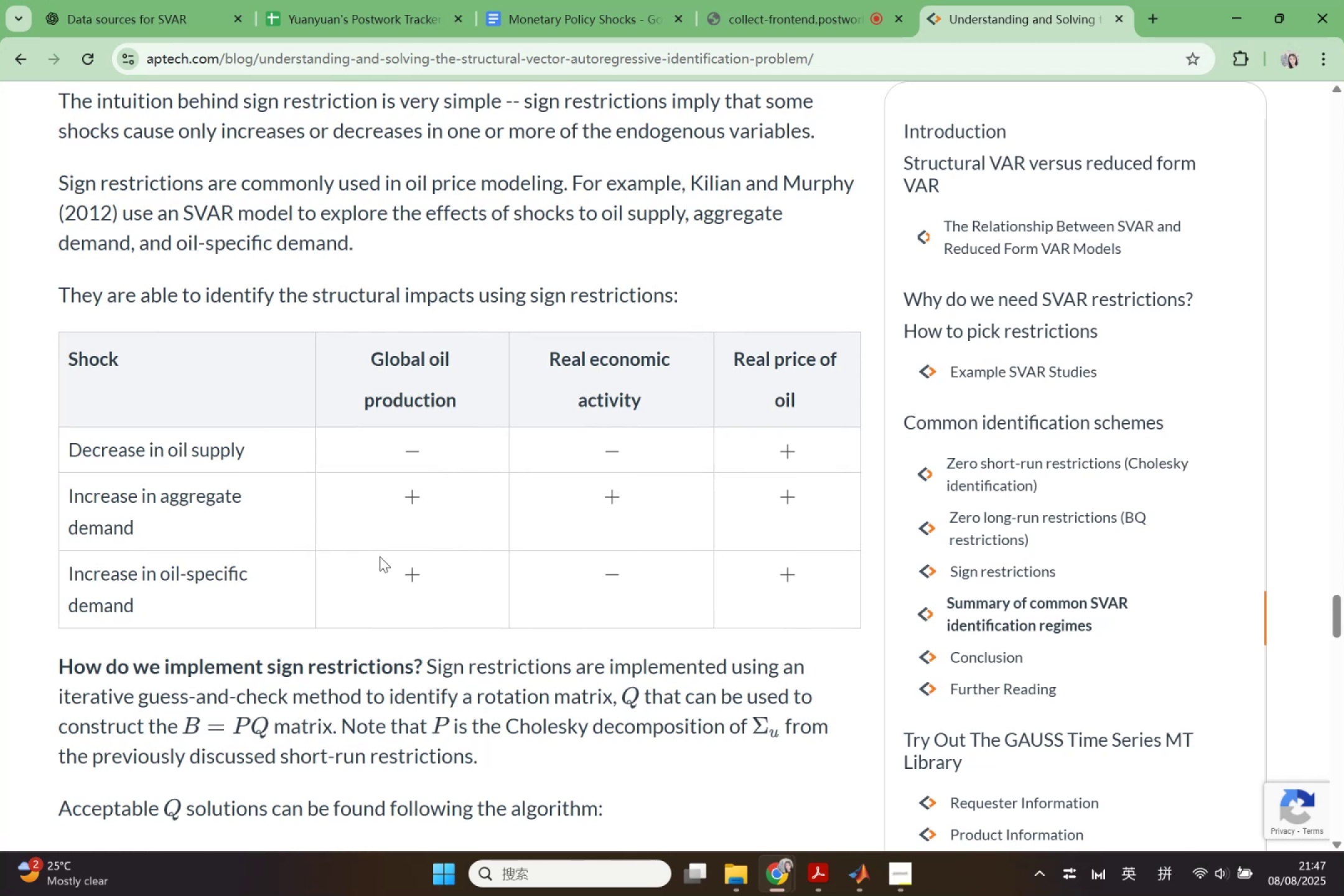 
wait(9.5)
 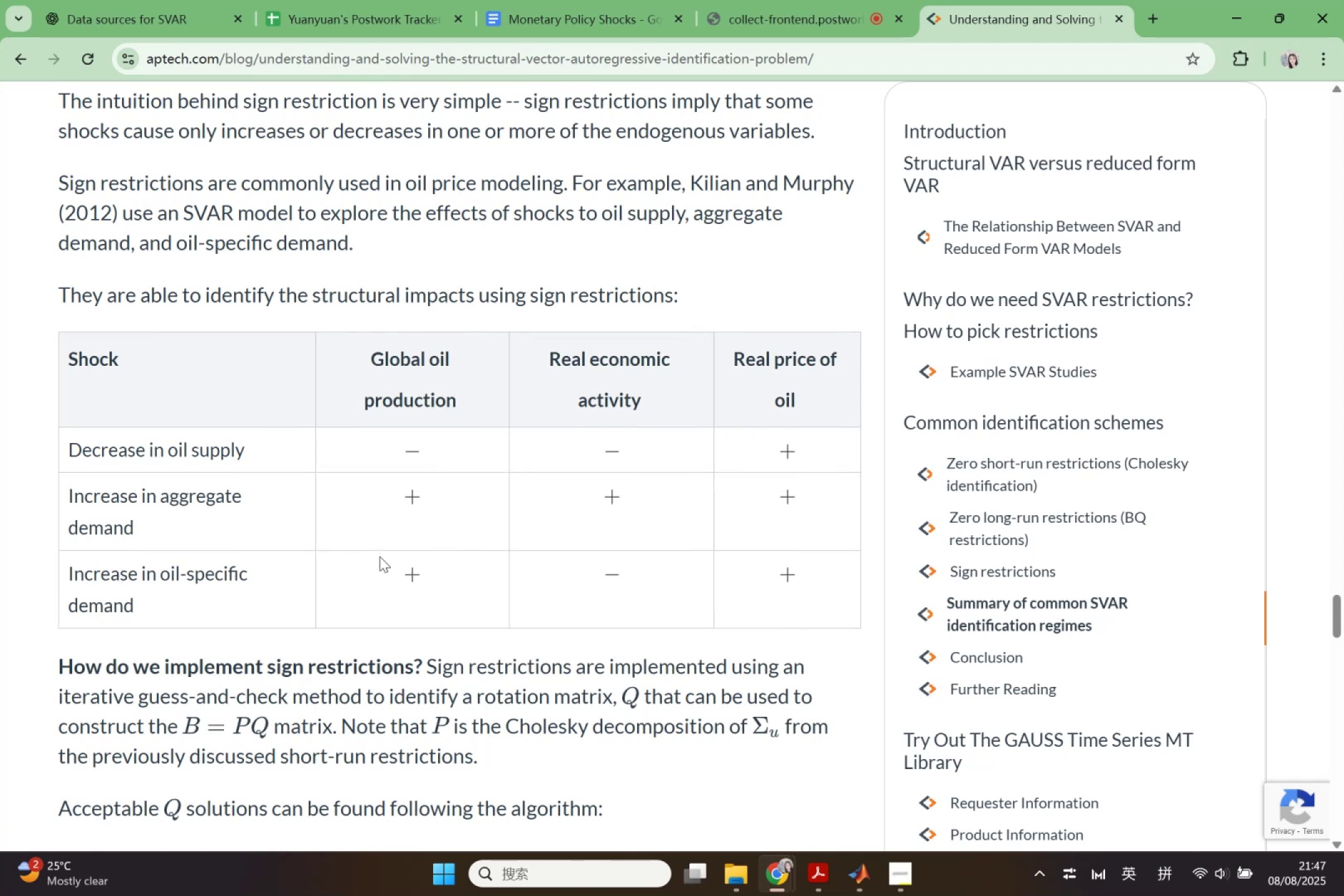 
scroll: coordinate [380, 556], scroll_direction: up, amount: 1.0
 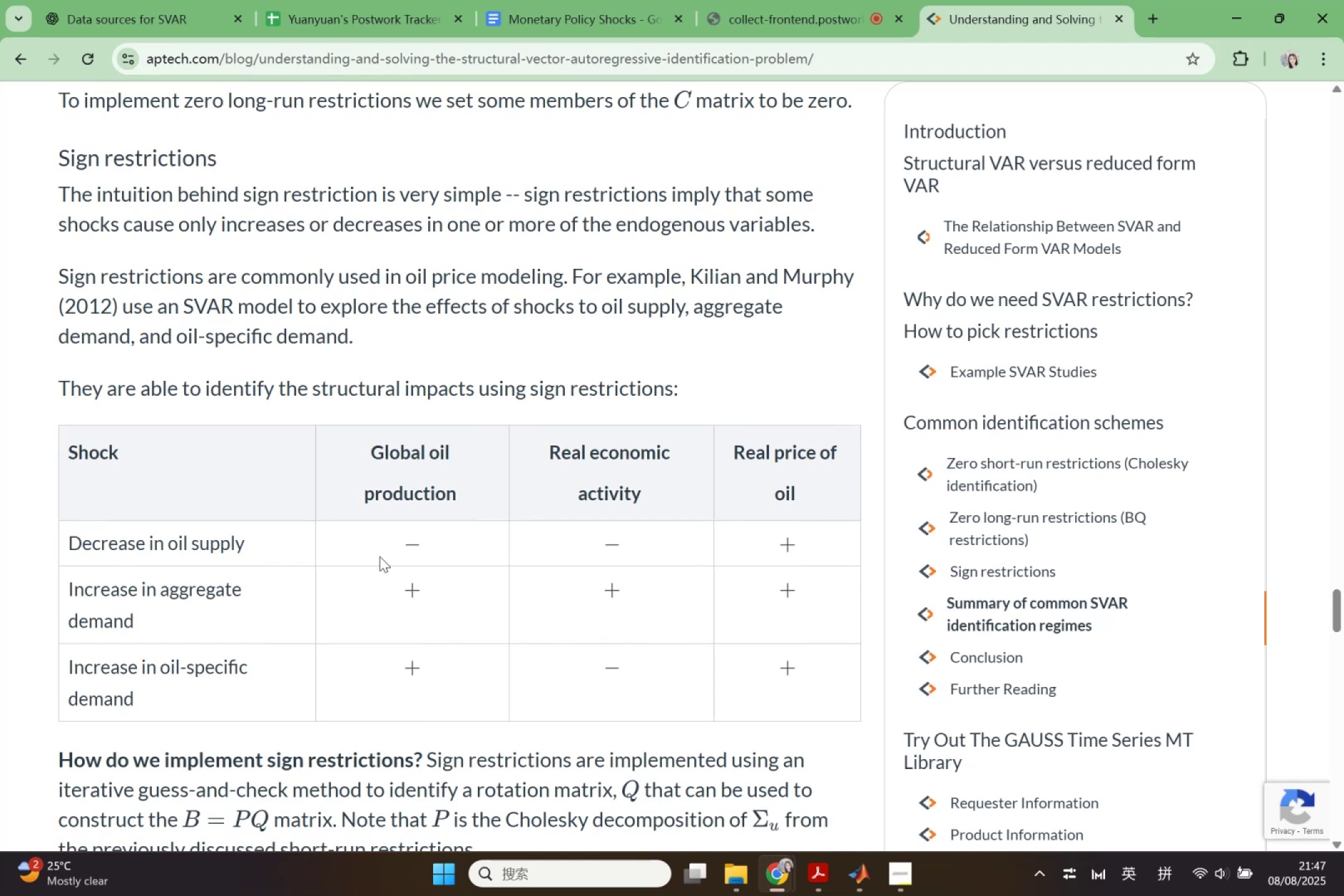 
wait(6.29)
 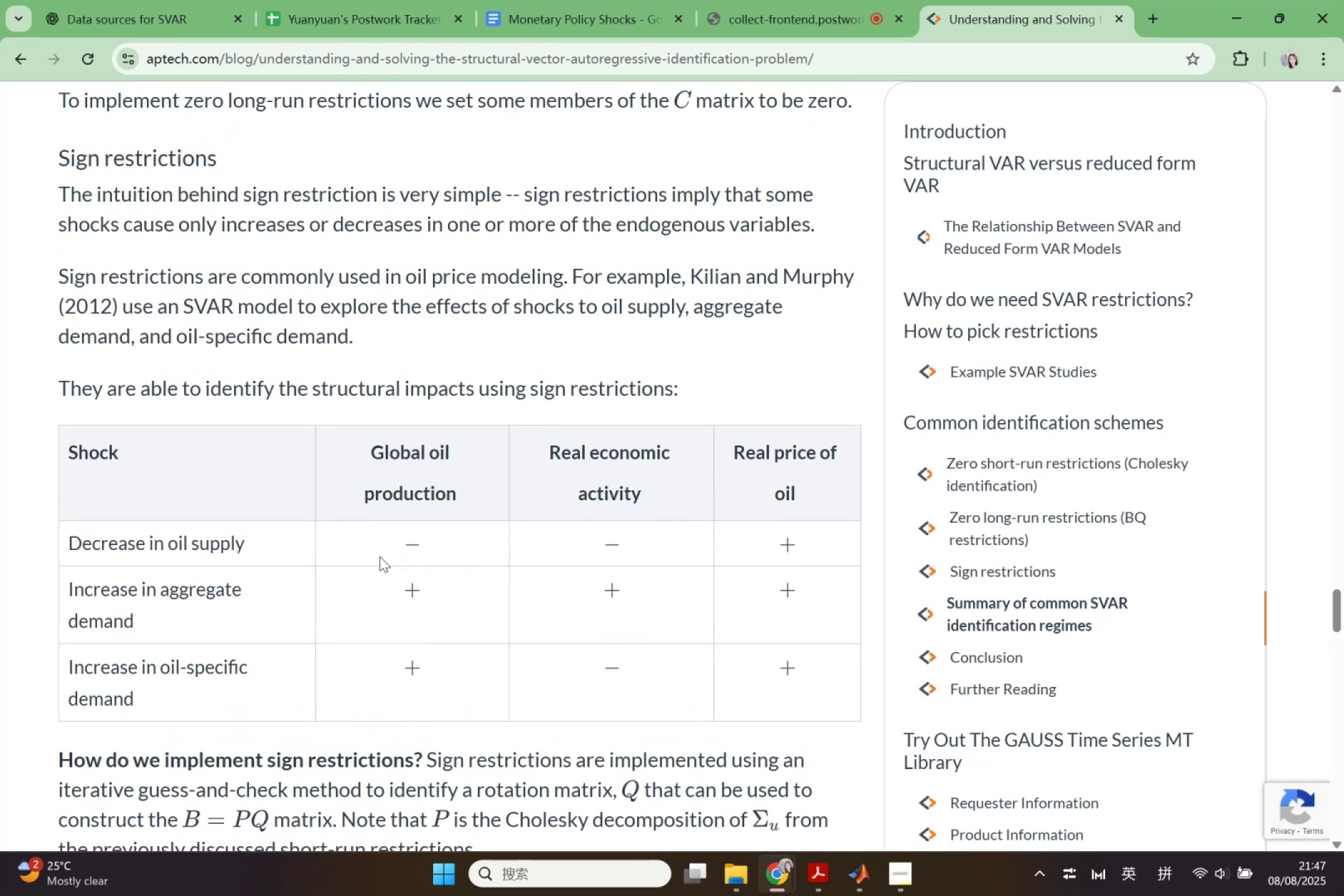 
scroll: coordinate [380, 556], scroll_direction: up, amount: 1.0
 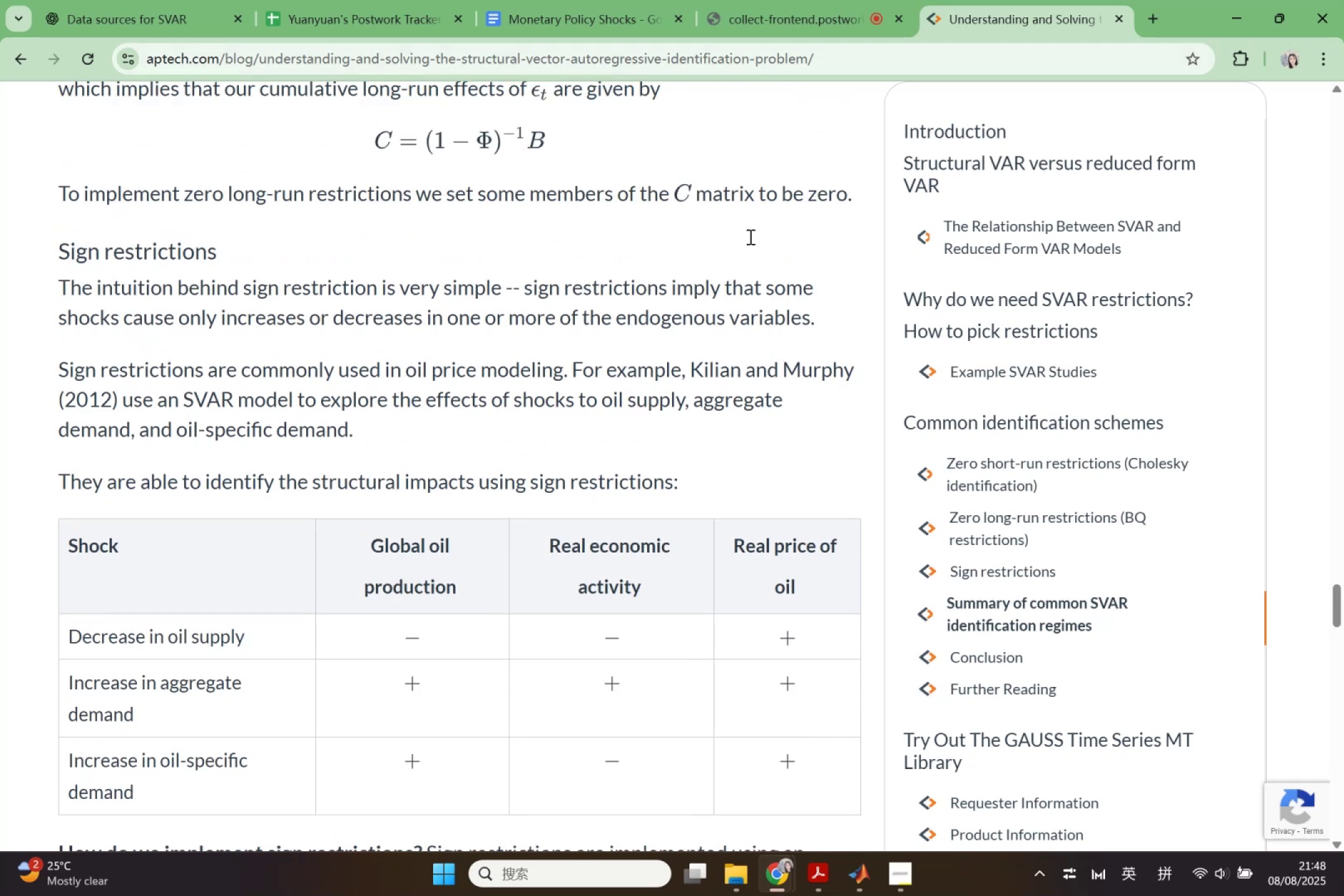 
scroll: coordinate [867, 343], scroll_direction: down, amount: 2.0
 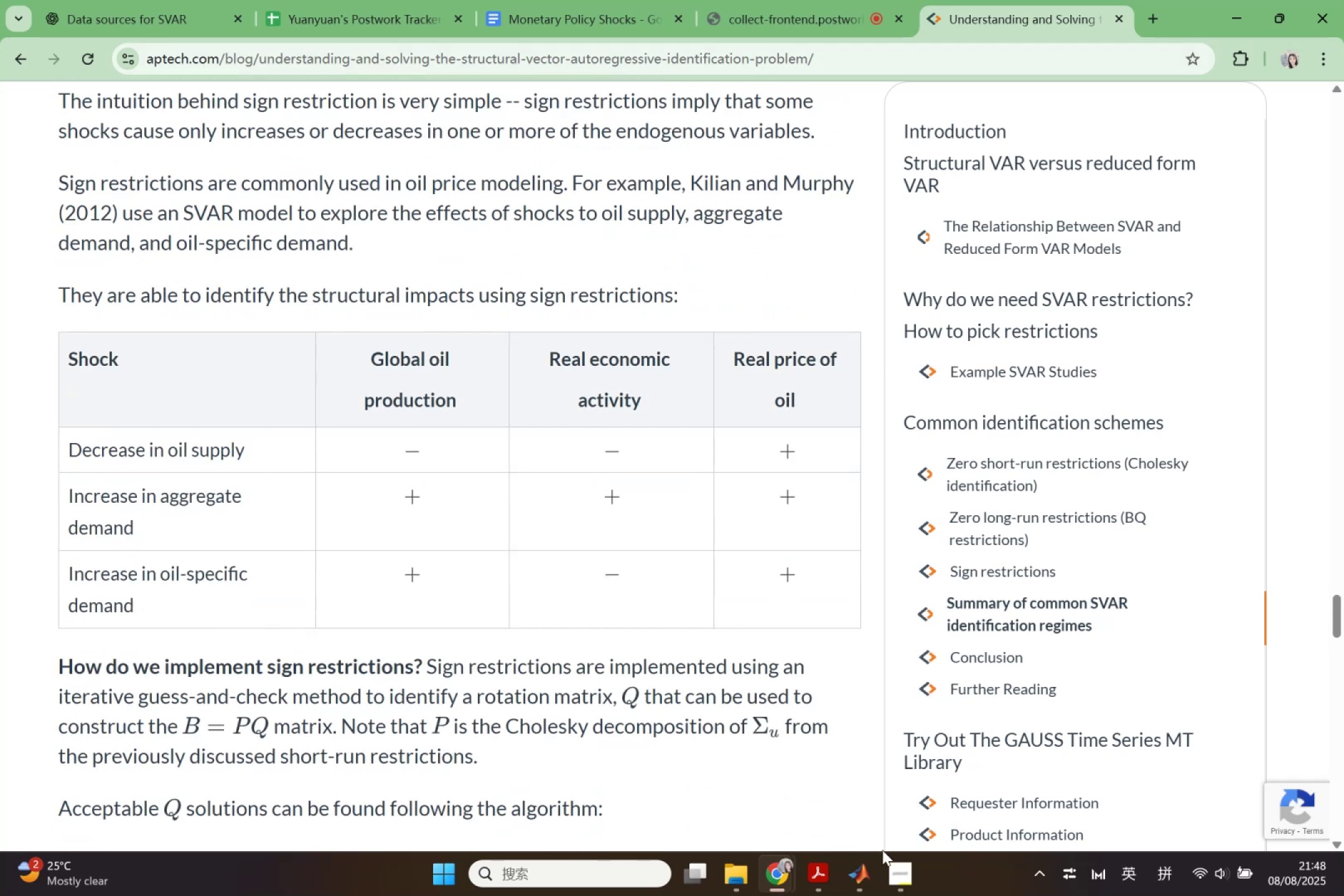 
left_click([865, 870])
 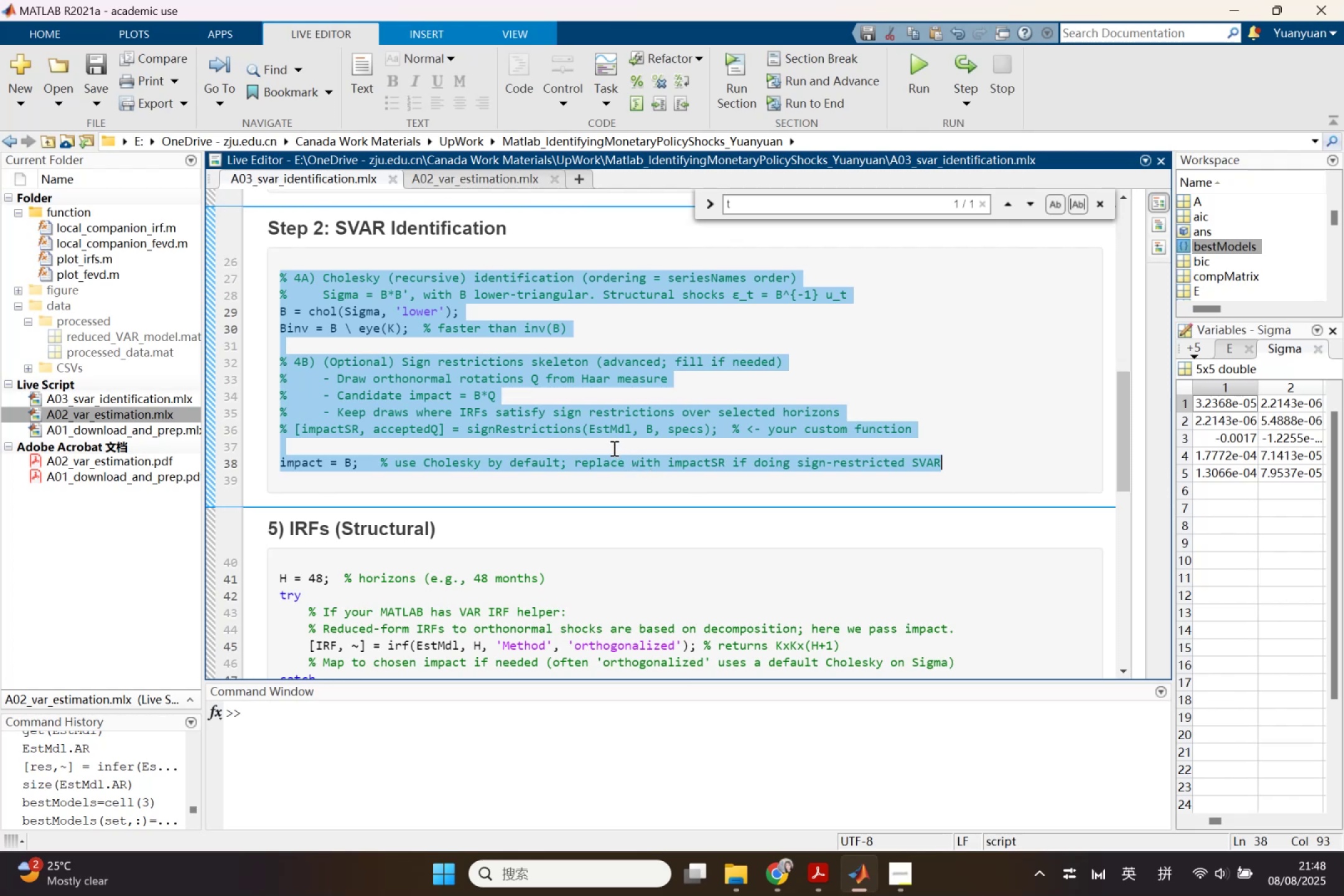 
wait(8.34)
 